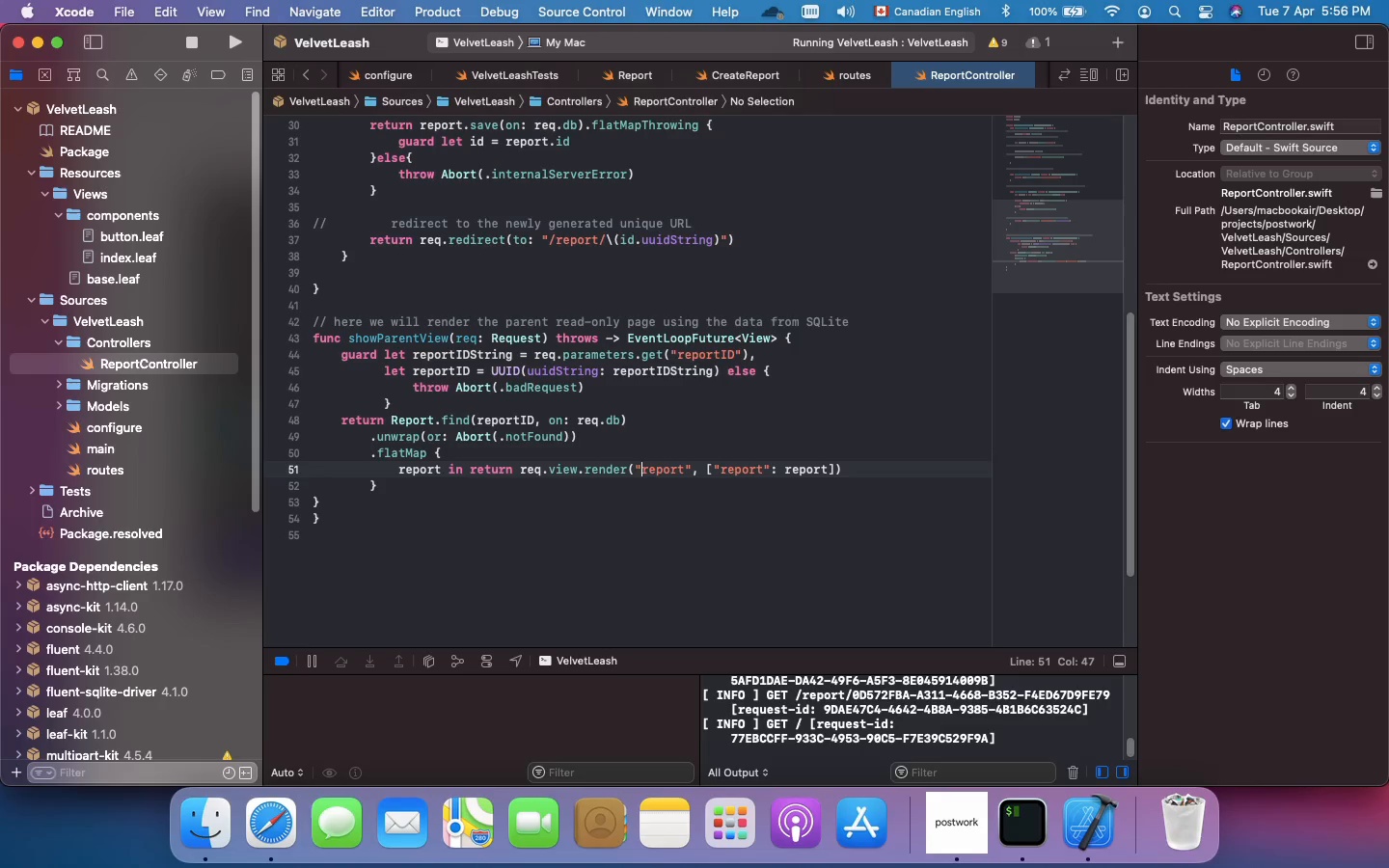 
type(components/)
 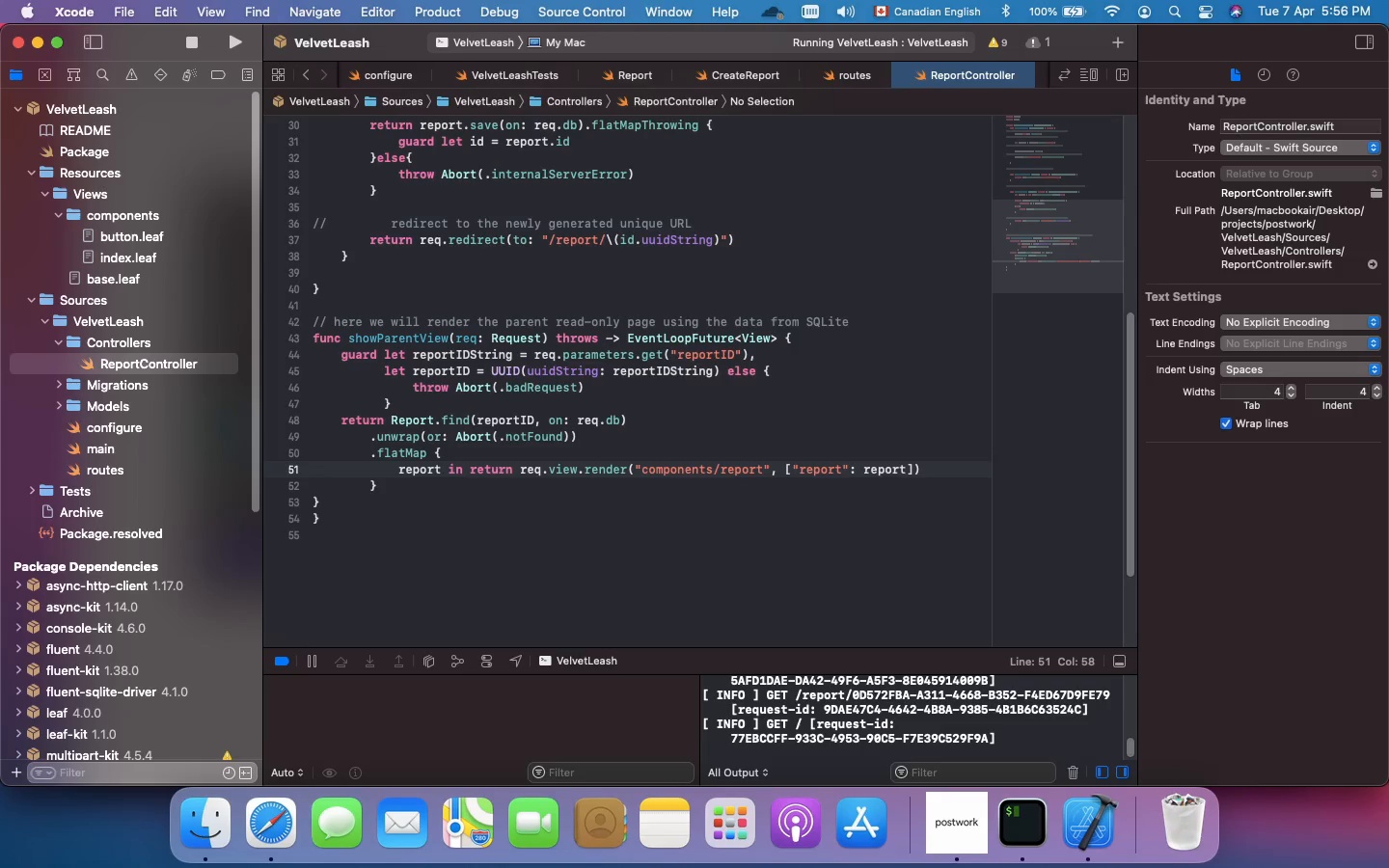 
wait(6.66)
 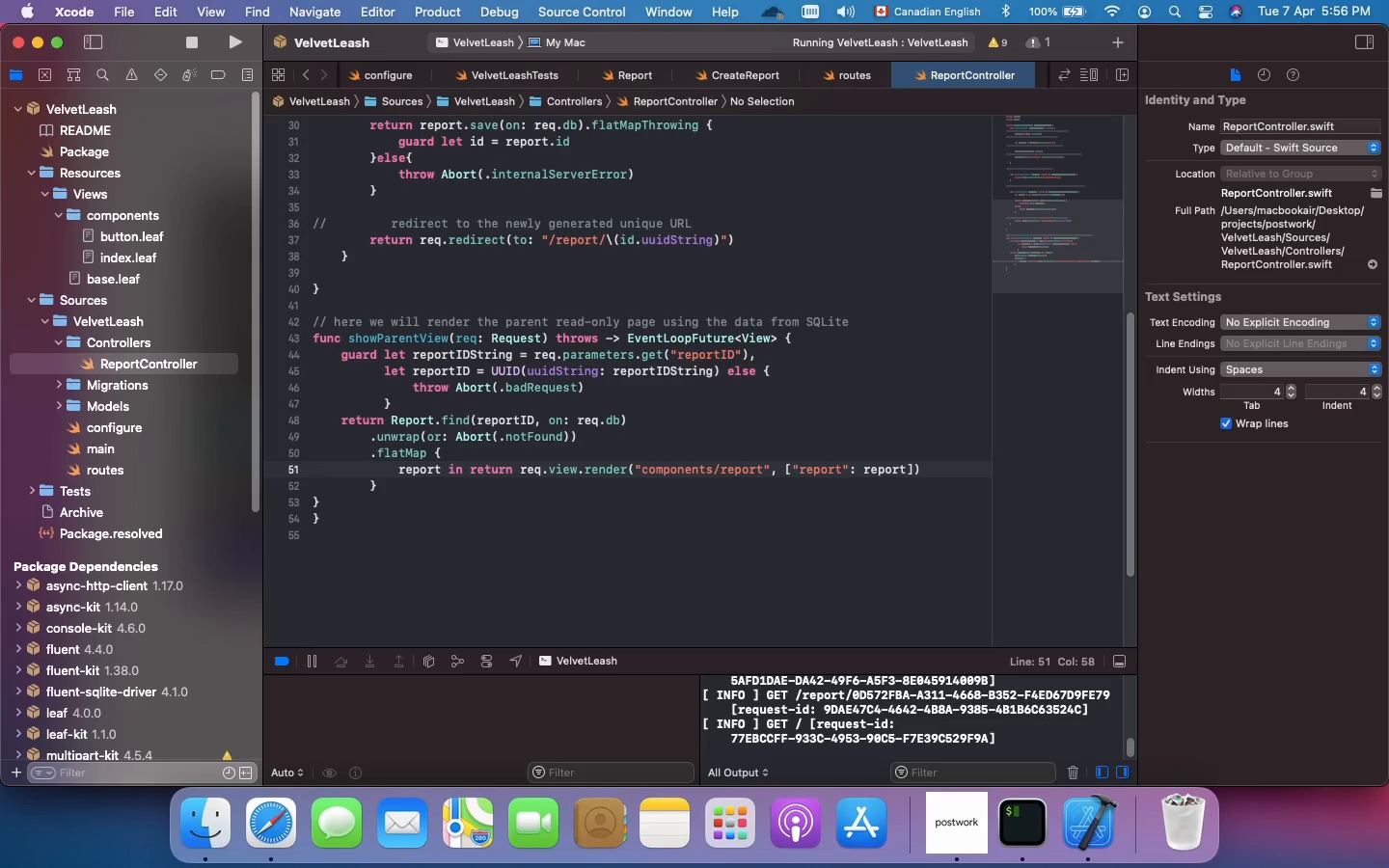 
hold_key(key=CommandLeft, duration=0.67)
 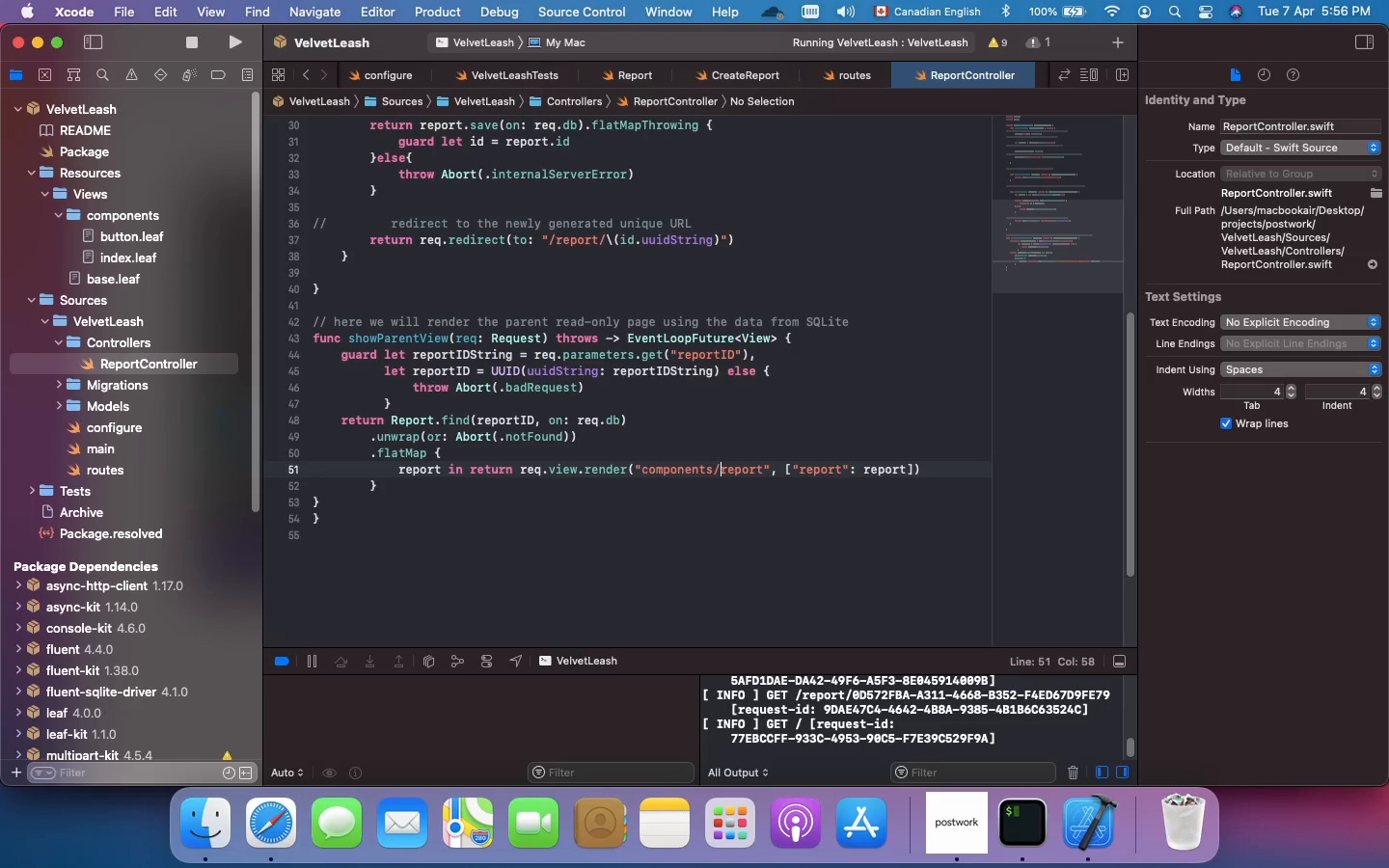 
hold_key(key=S, duration=0.32)
 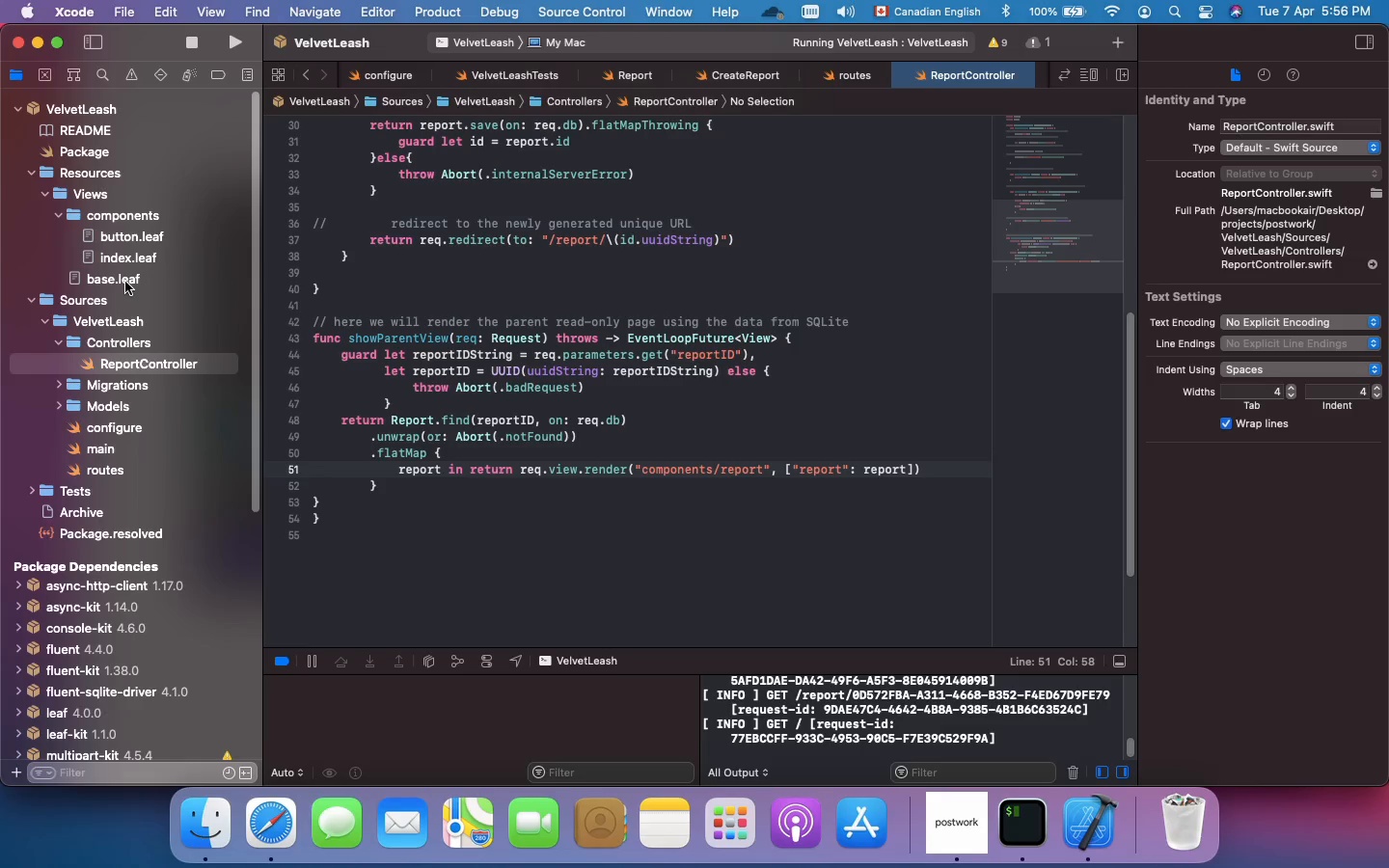 
left_click([125, 282])
 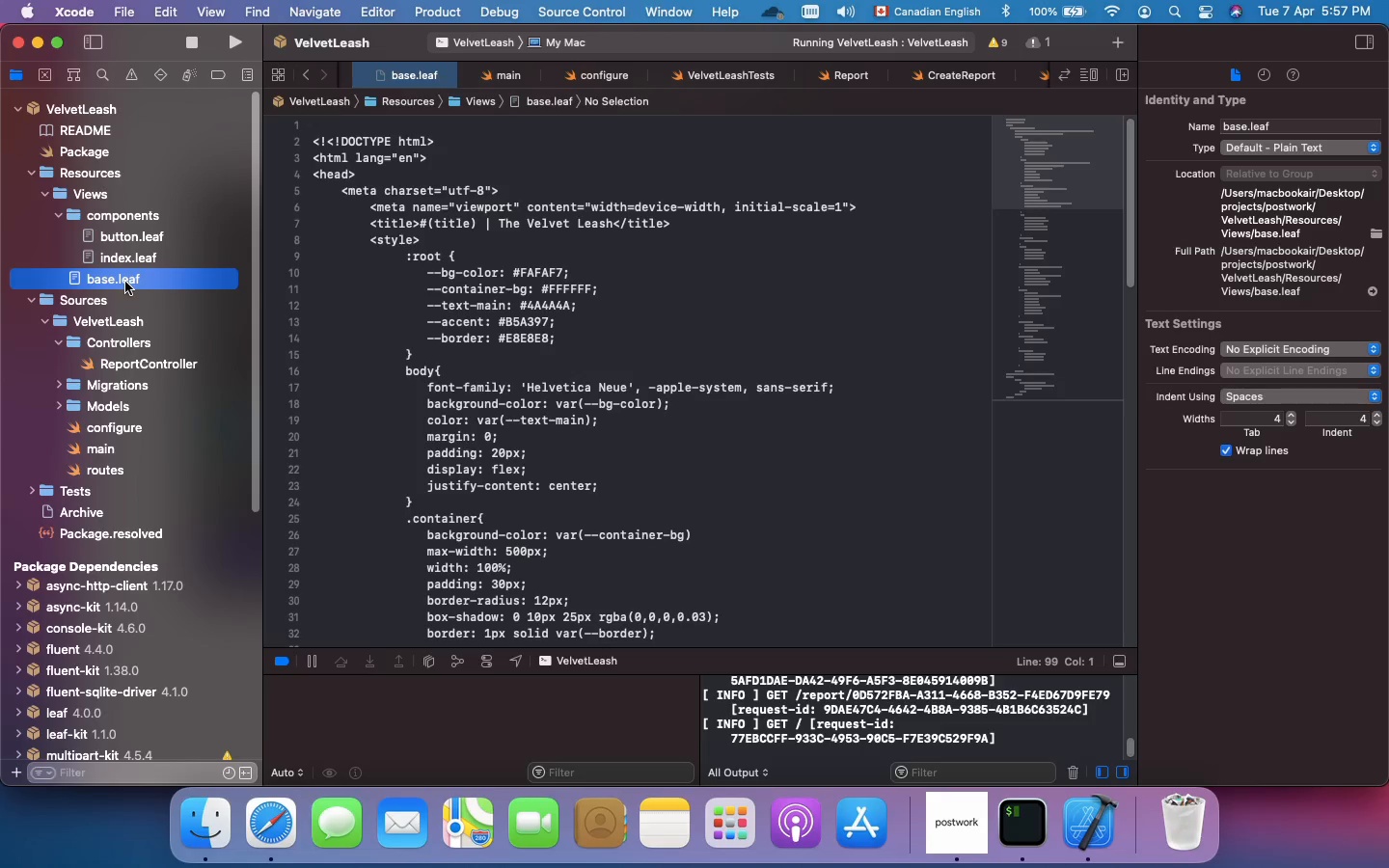 
wait(41.16)
 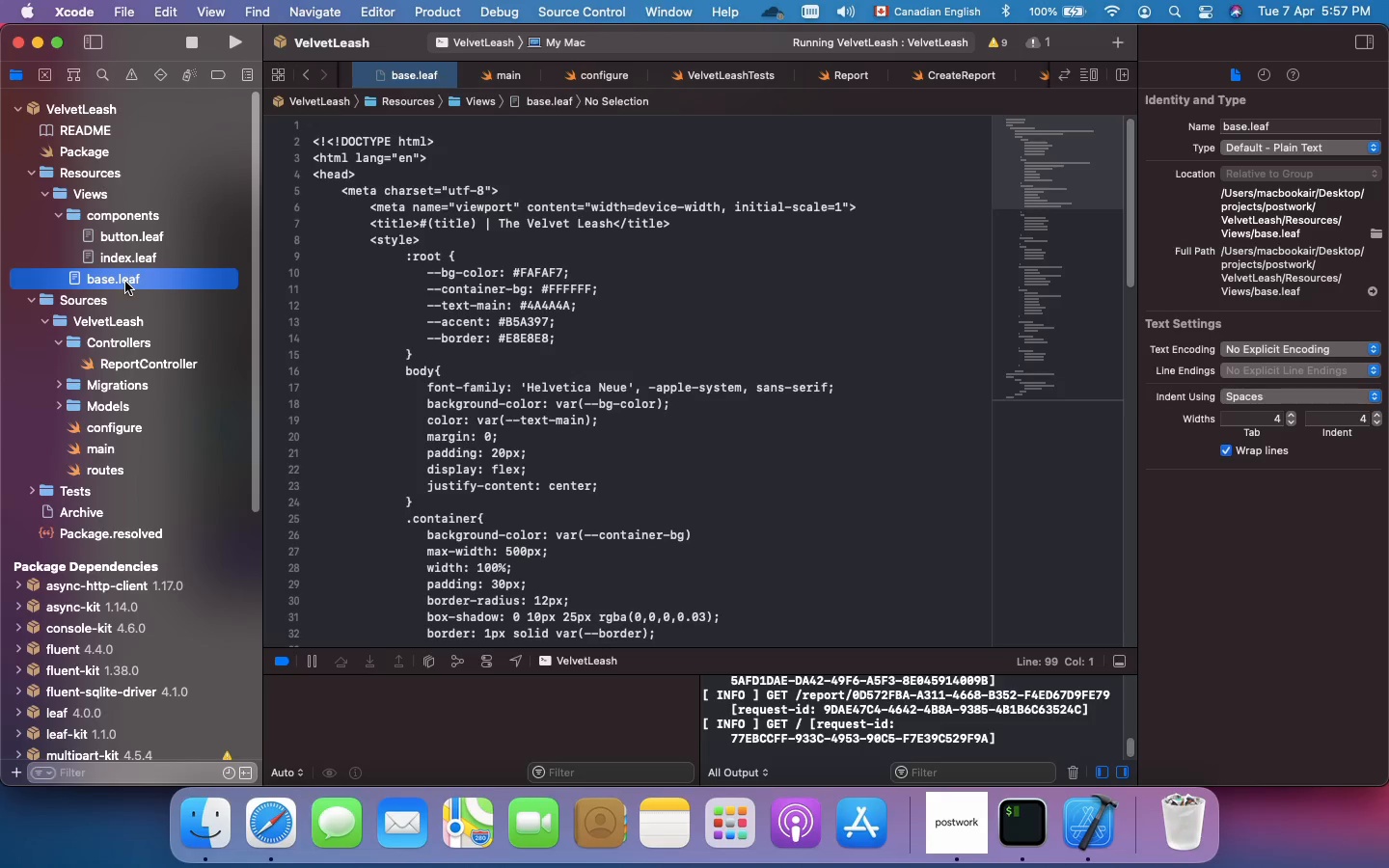 
left_click([123, 233])
 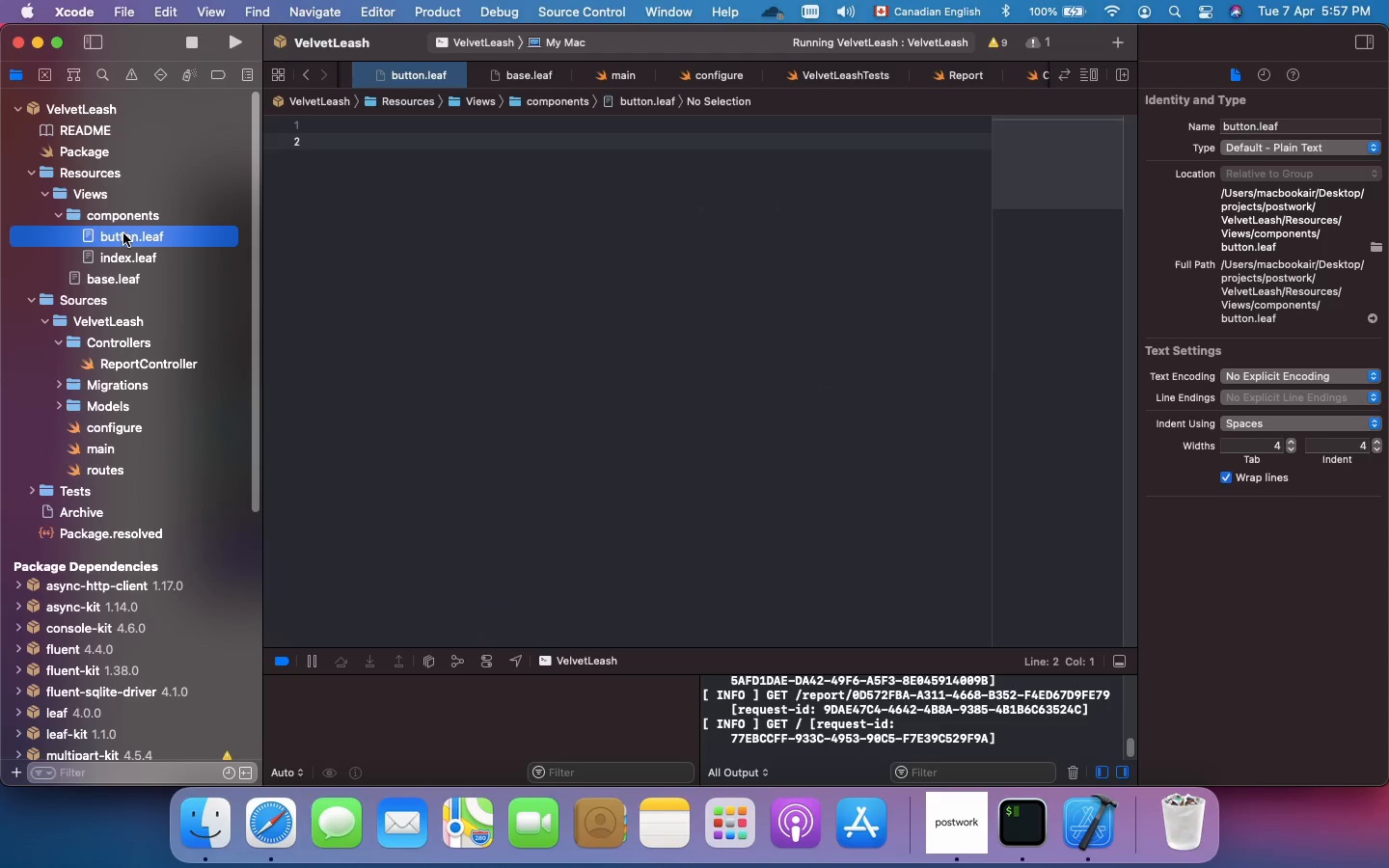 
left_click([123, 233])
 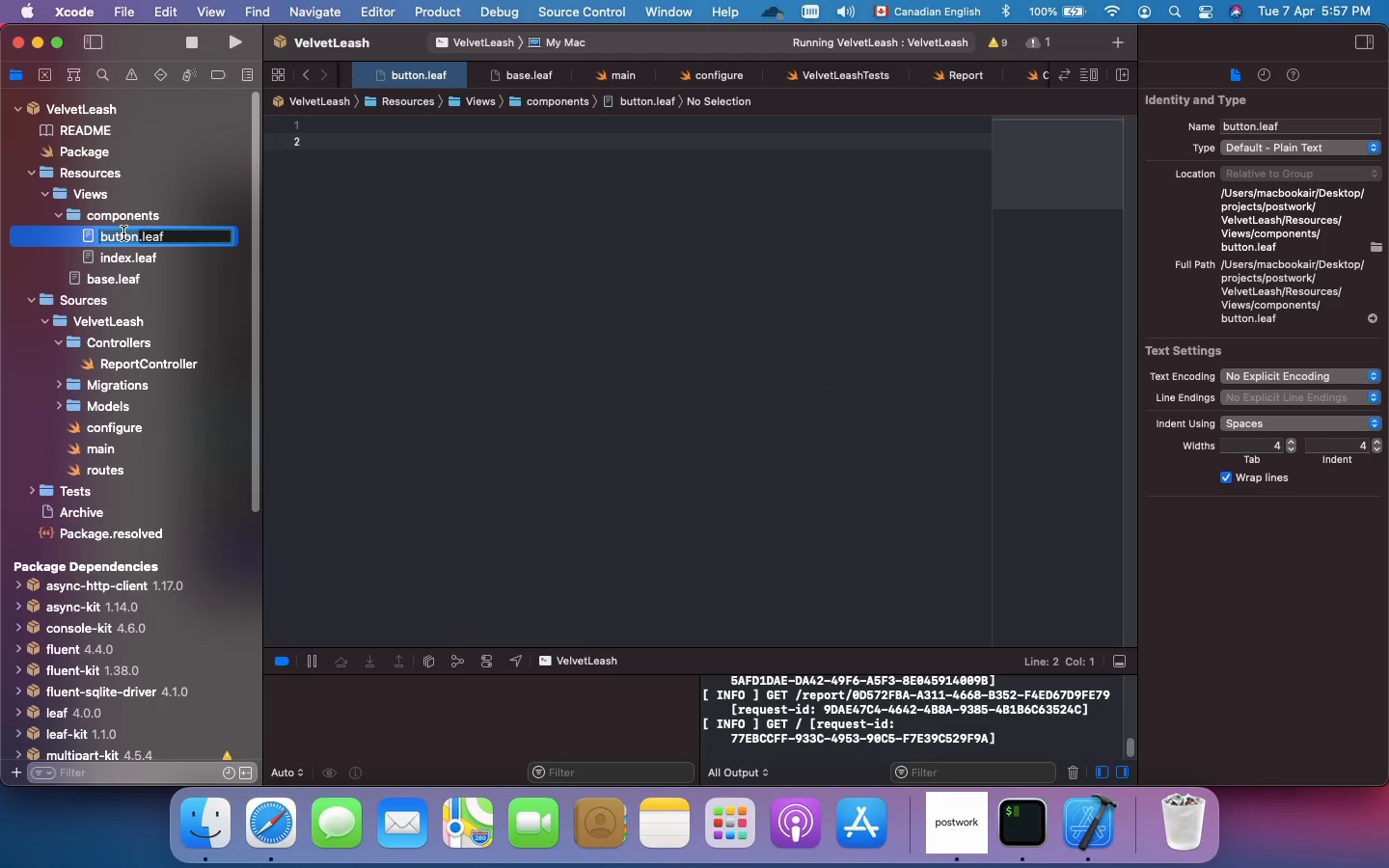 
left_click([123, 233])
 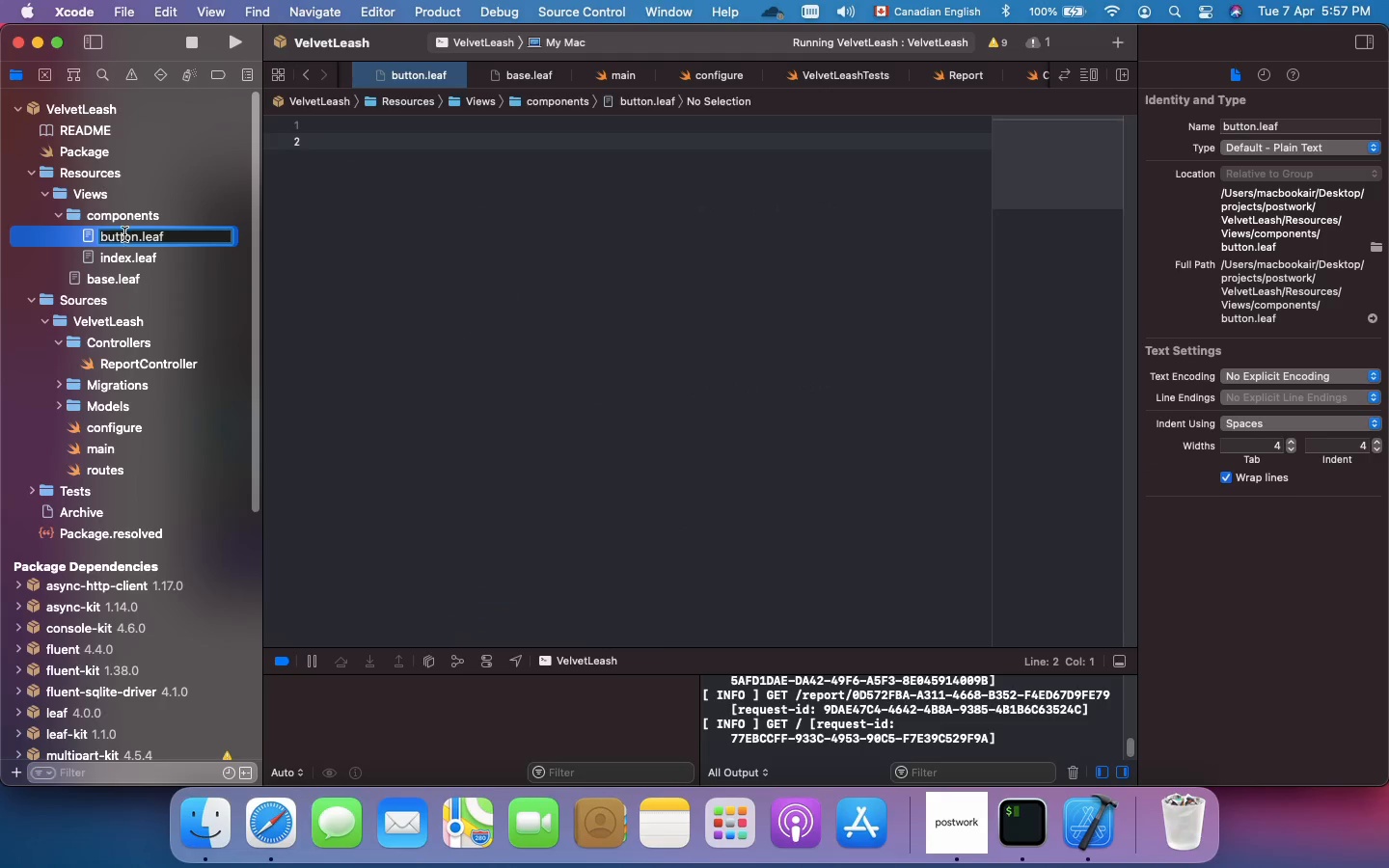 
double_click([124, 236])
 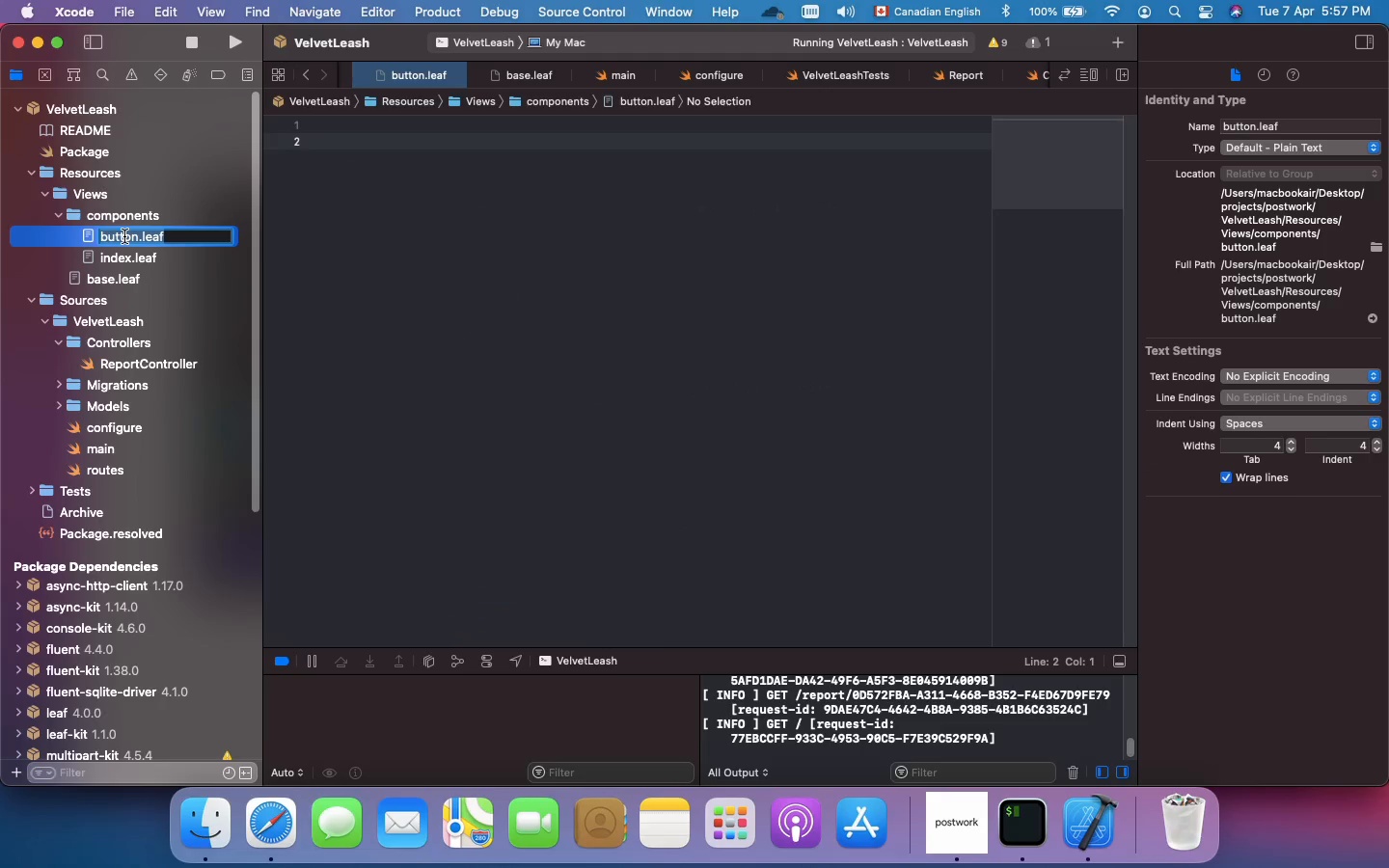 
type(report)
 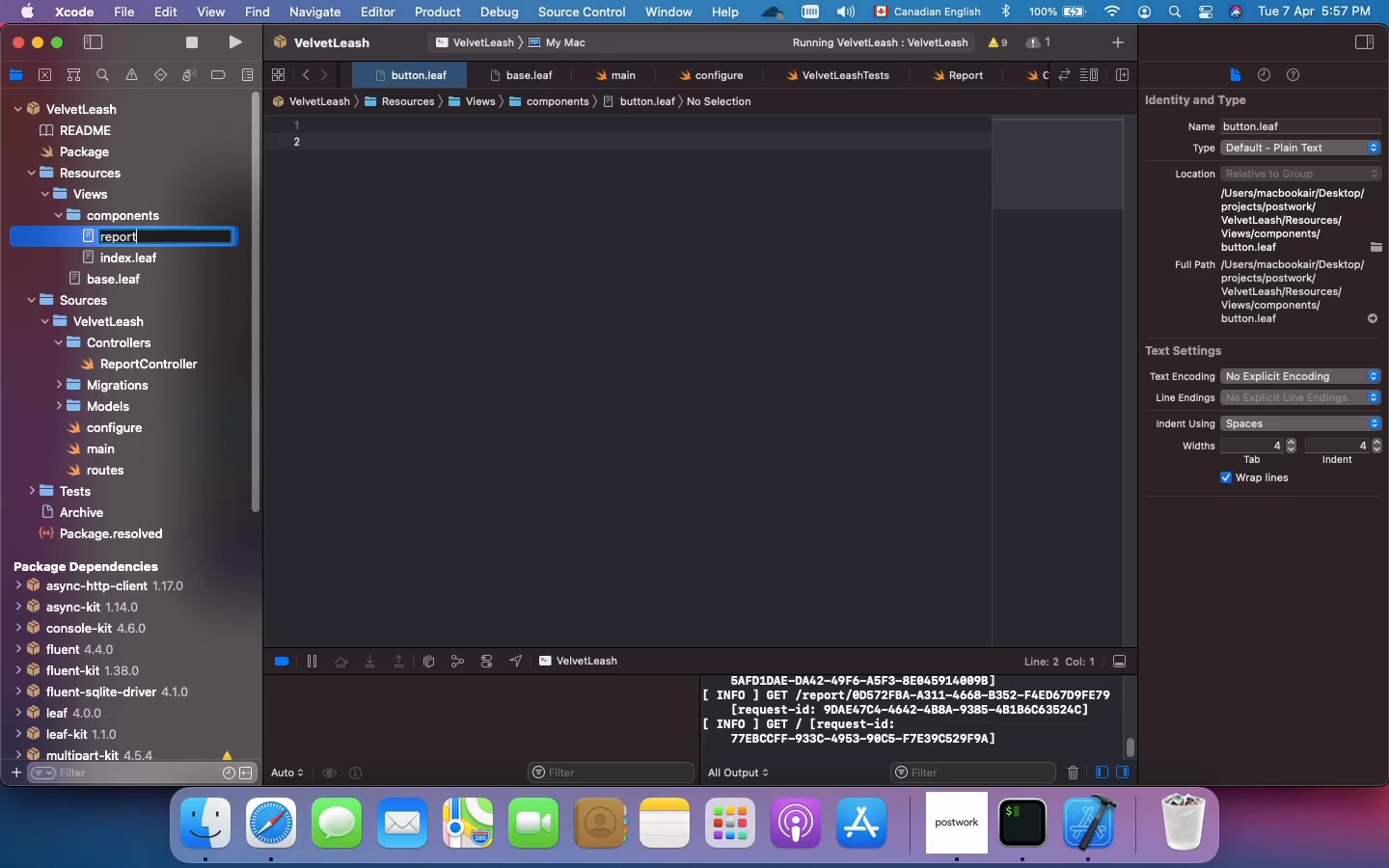 
wait(6.42)
 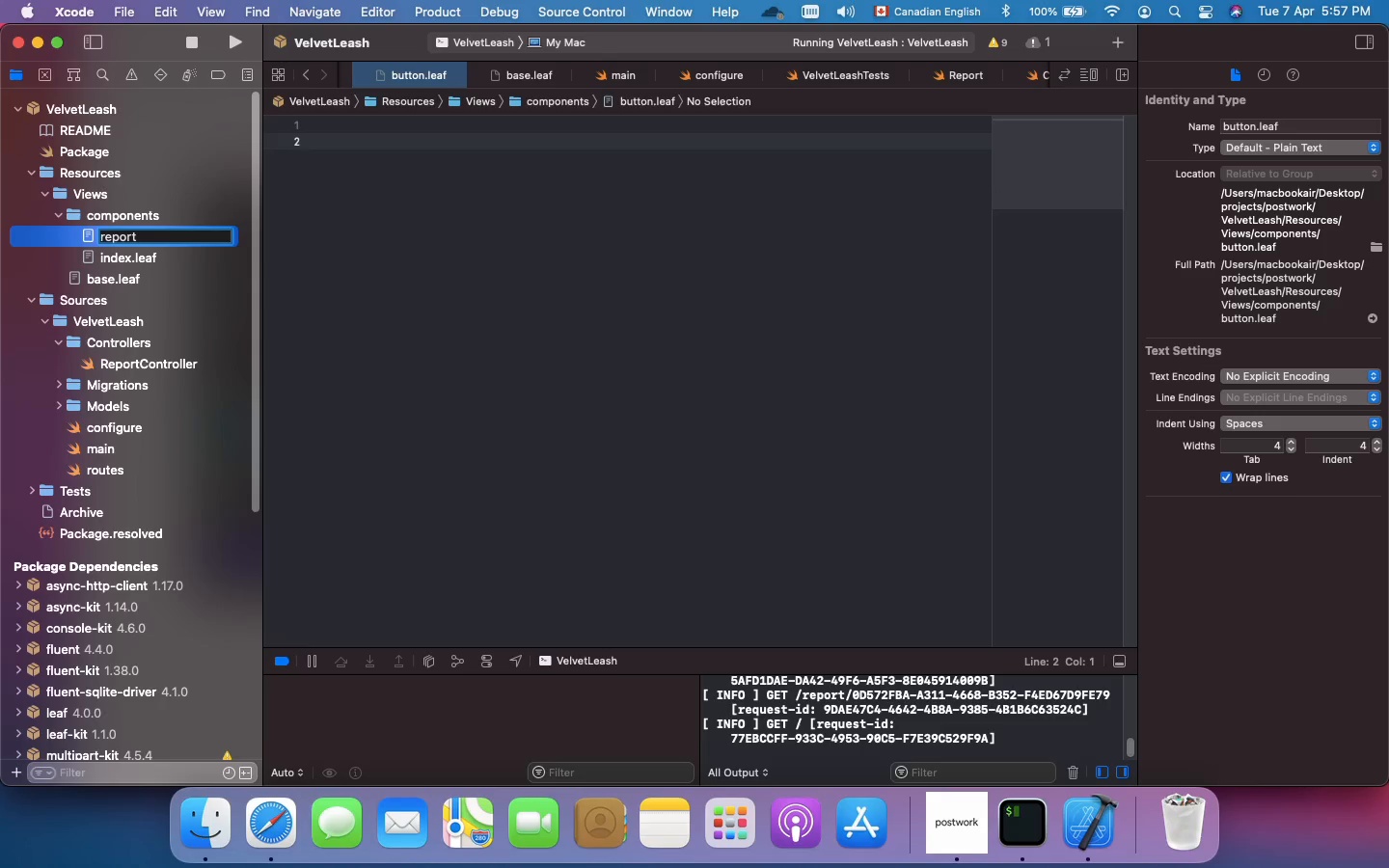 
type(.leaf)
 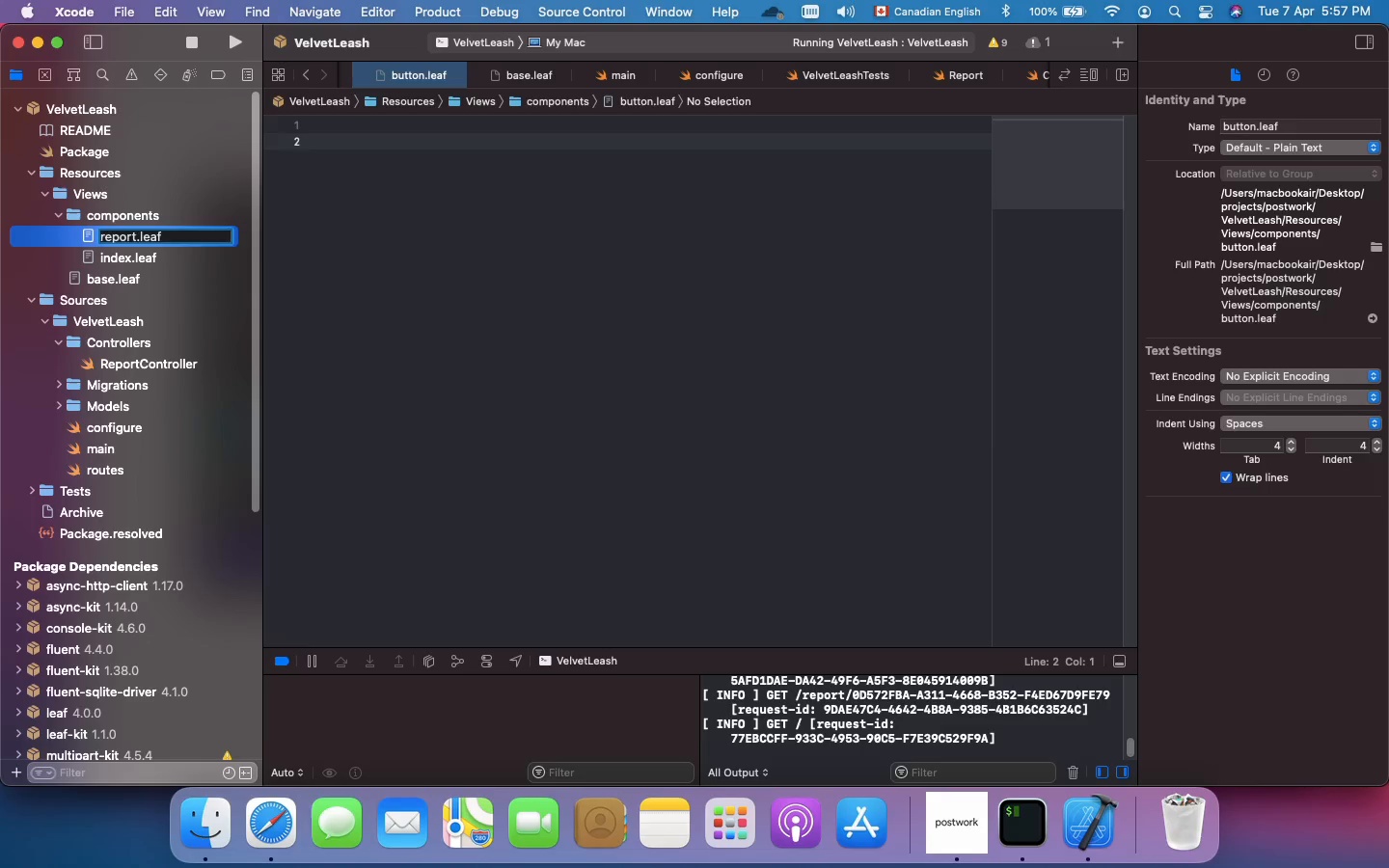 
key(Enter)
 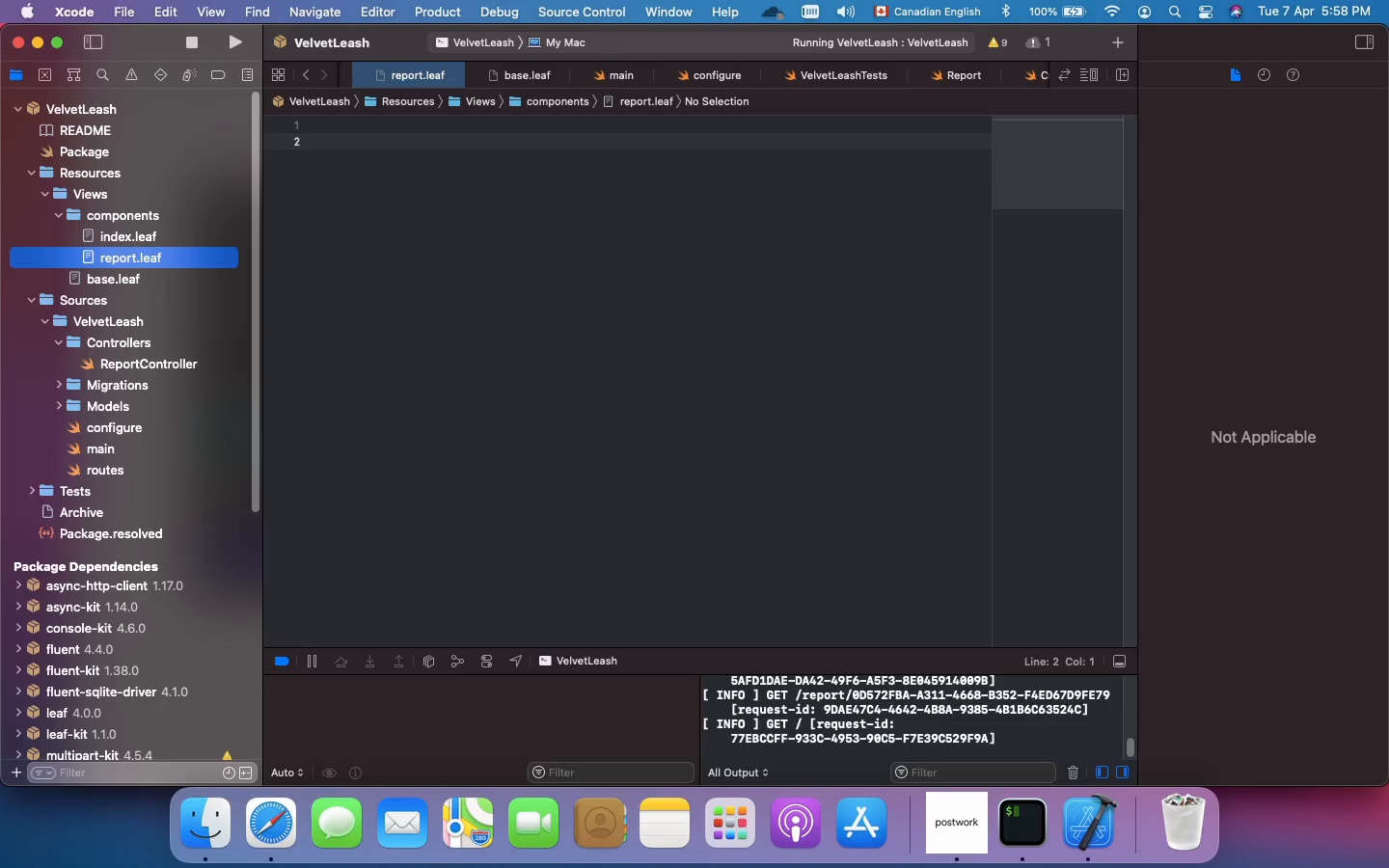 
wait(50.19)
 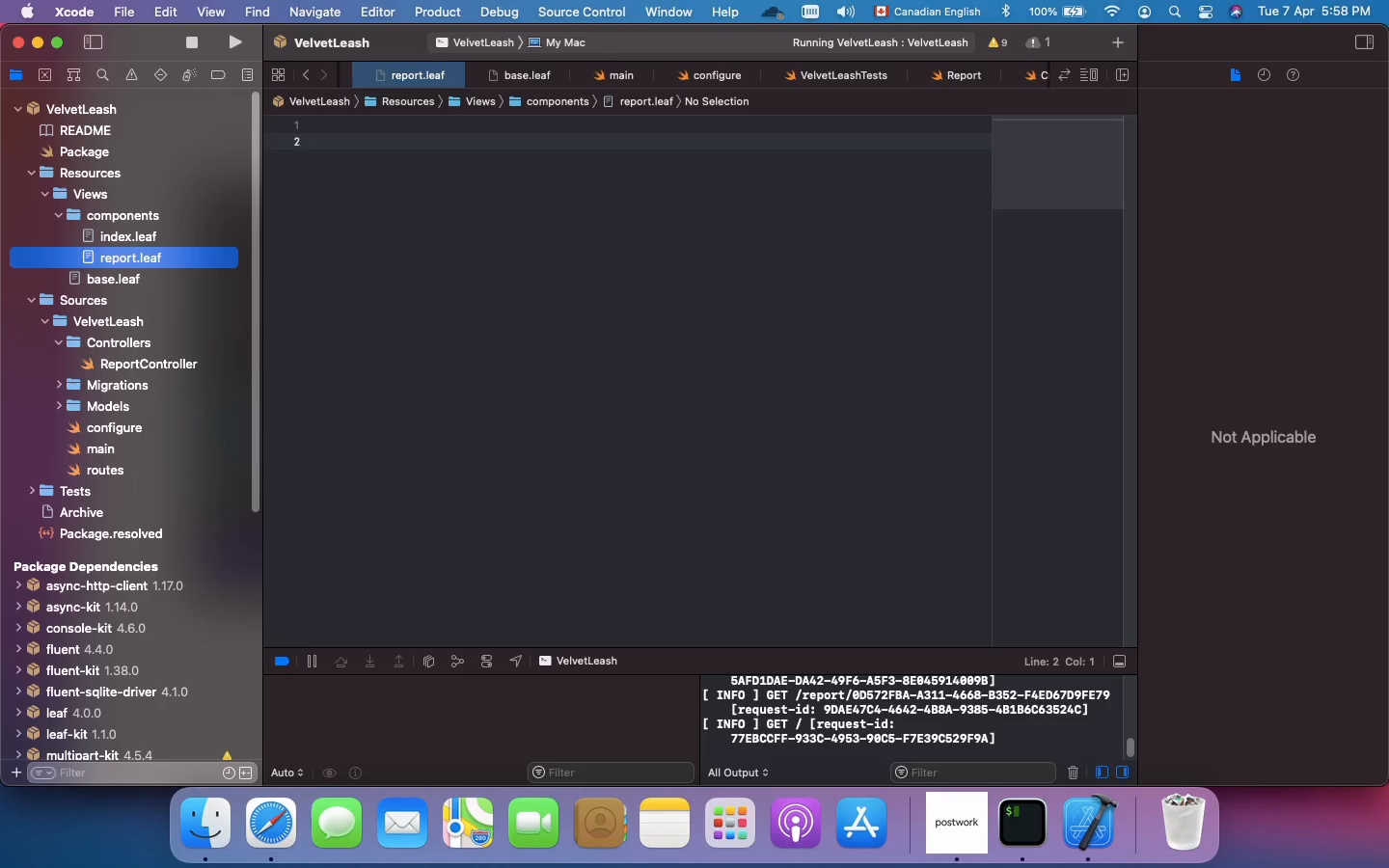 
left_click([124, 239])
 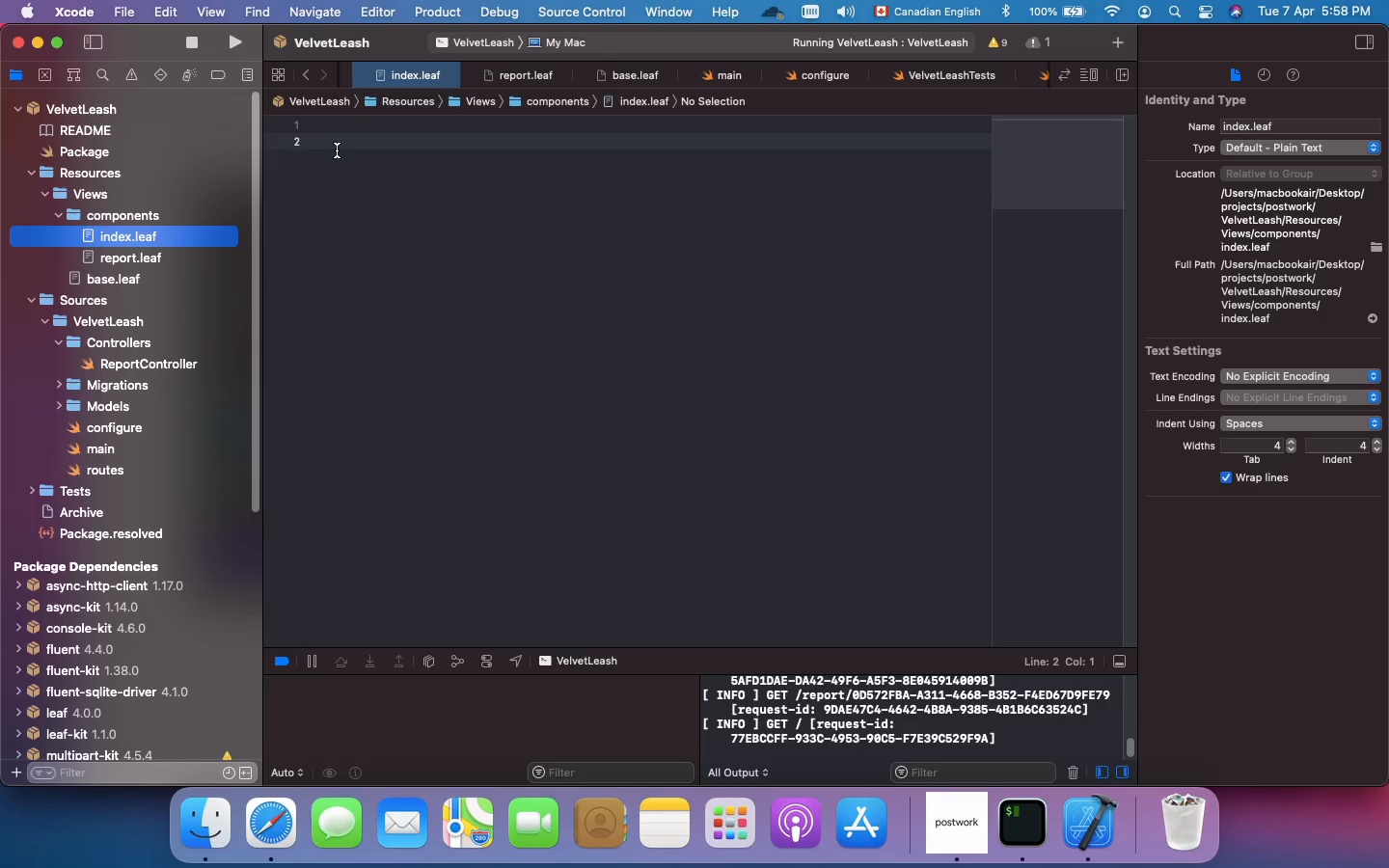 
left_click([333, 142])
 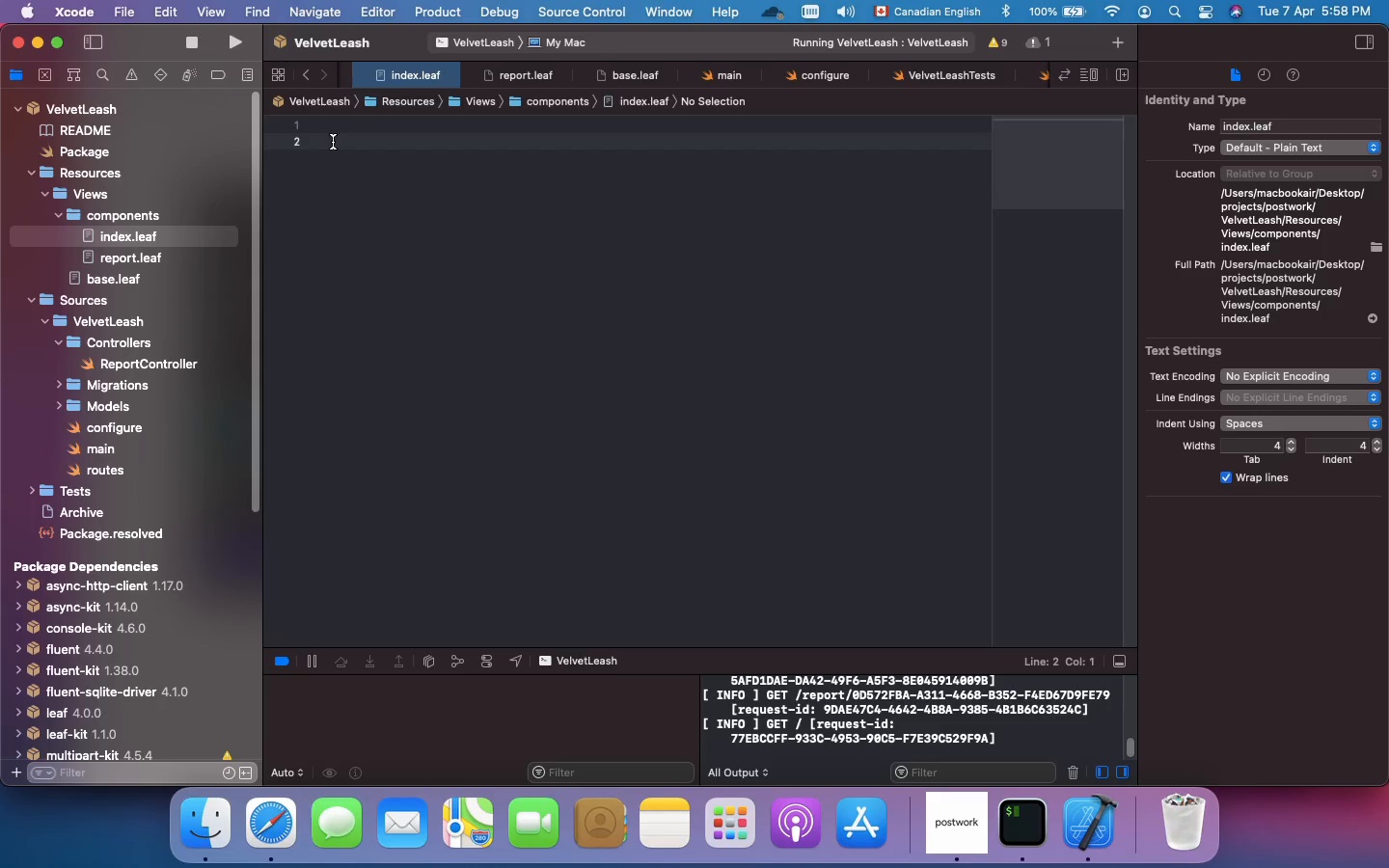 
key(Backspace)
type(#extend("base)
 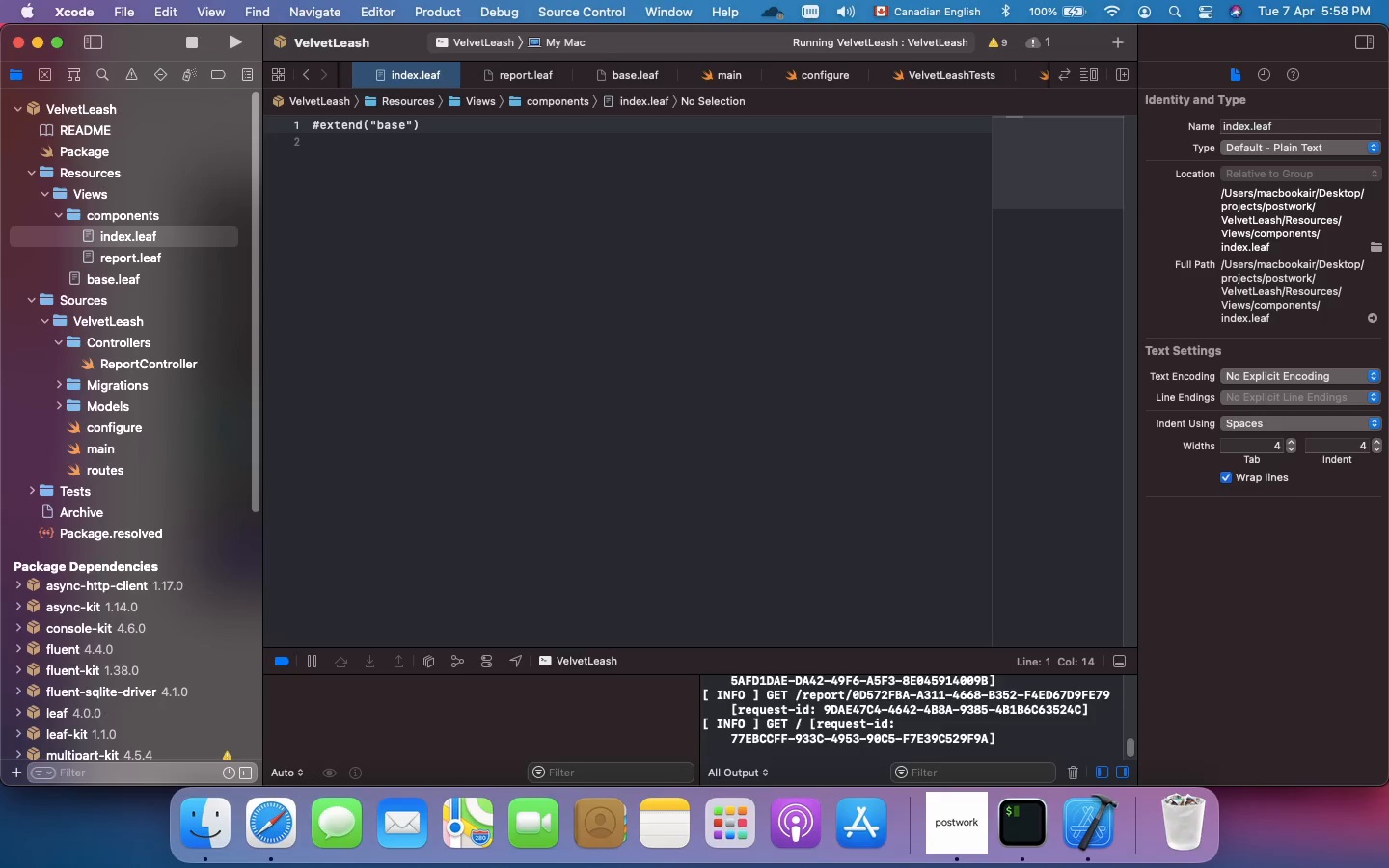 
key(ArrowRight)
 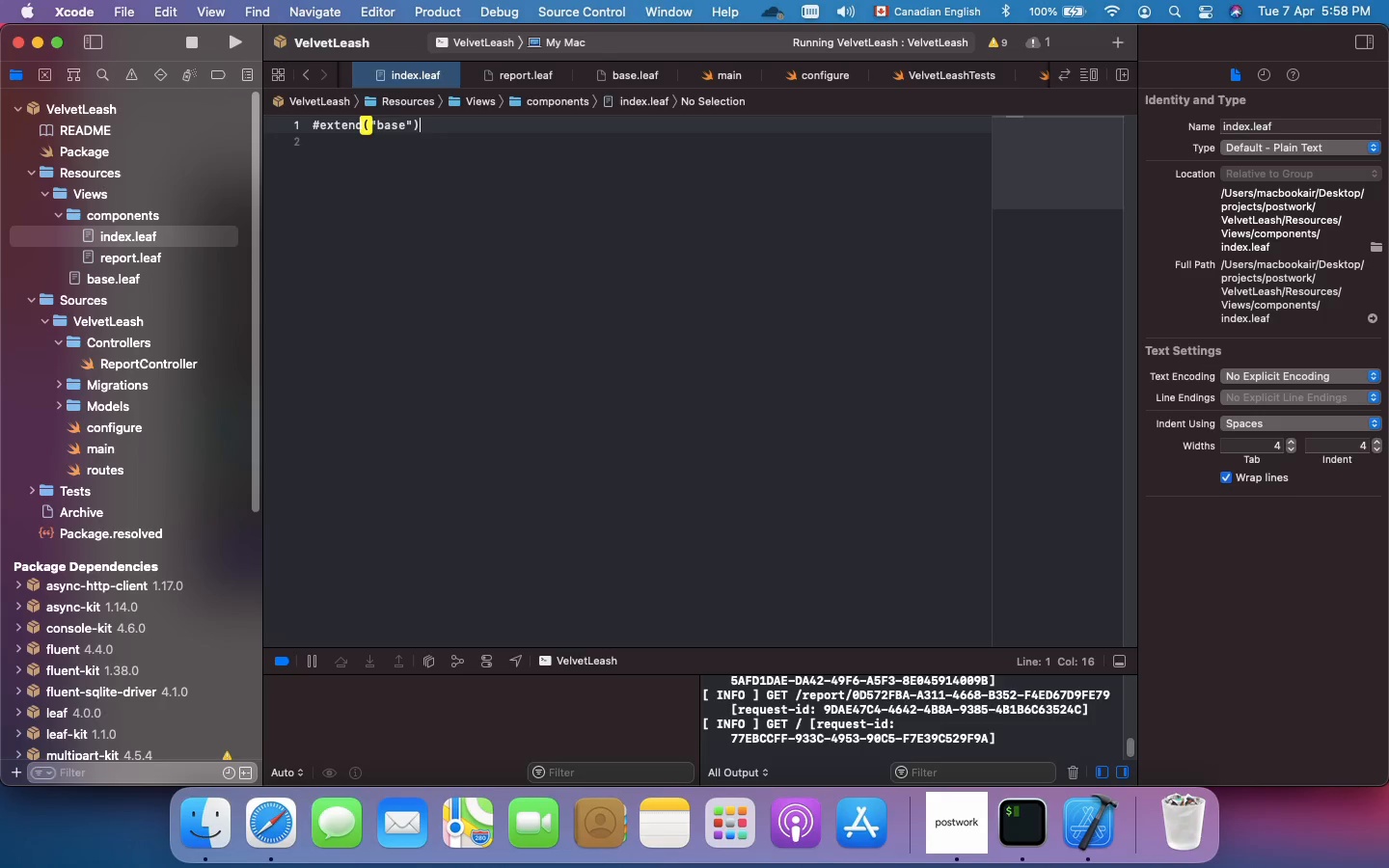 
key(ArrowRight)
 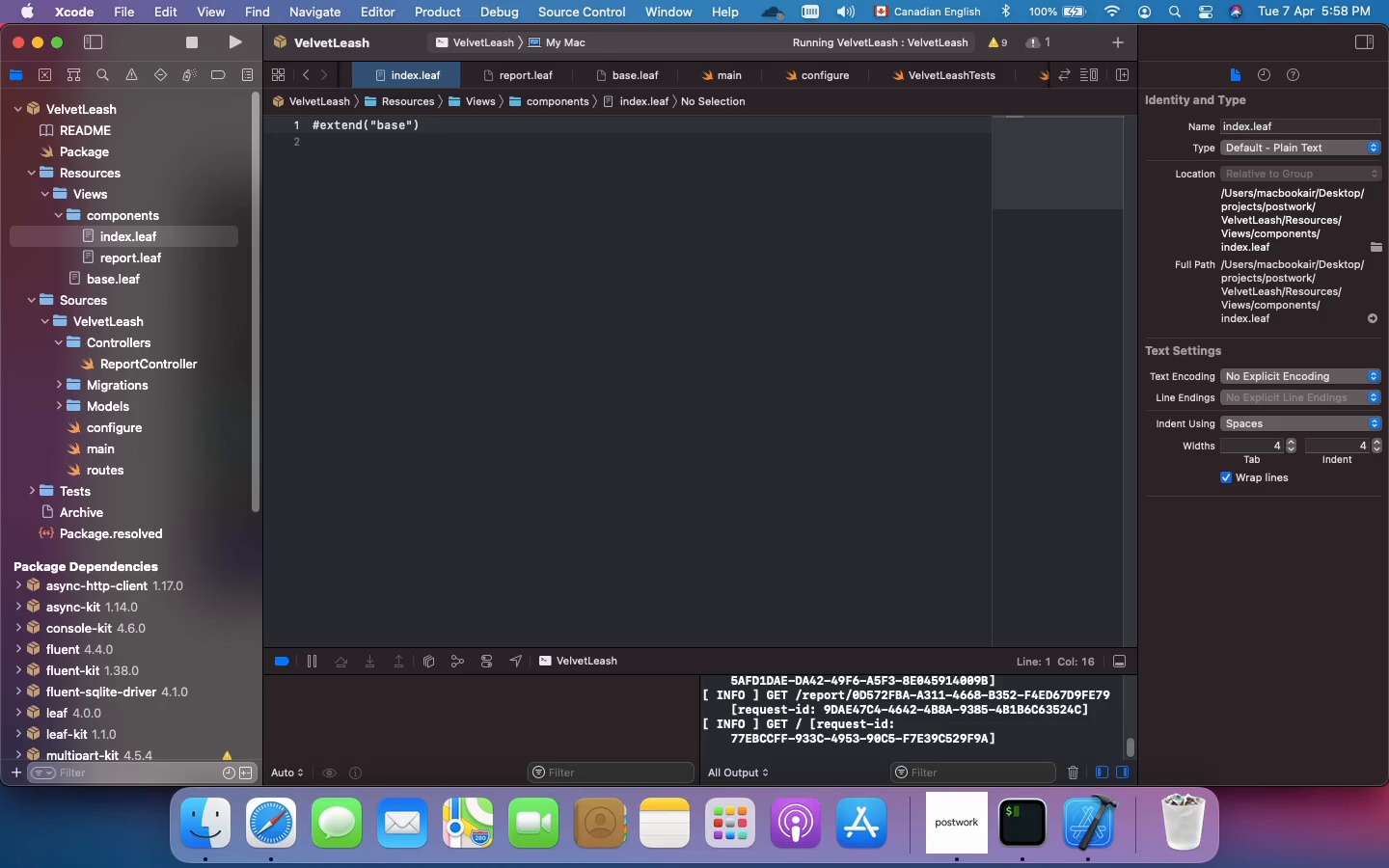 
wait(15.79)
 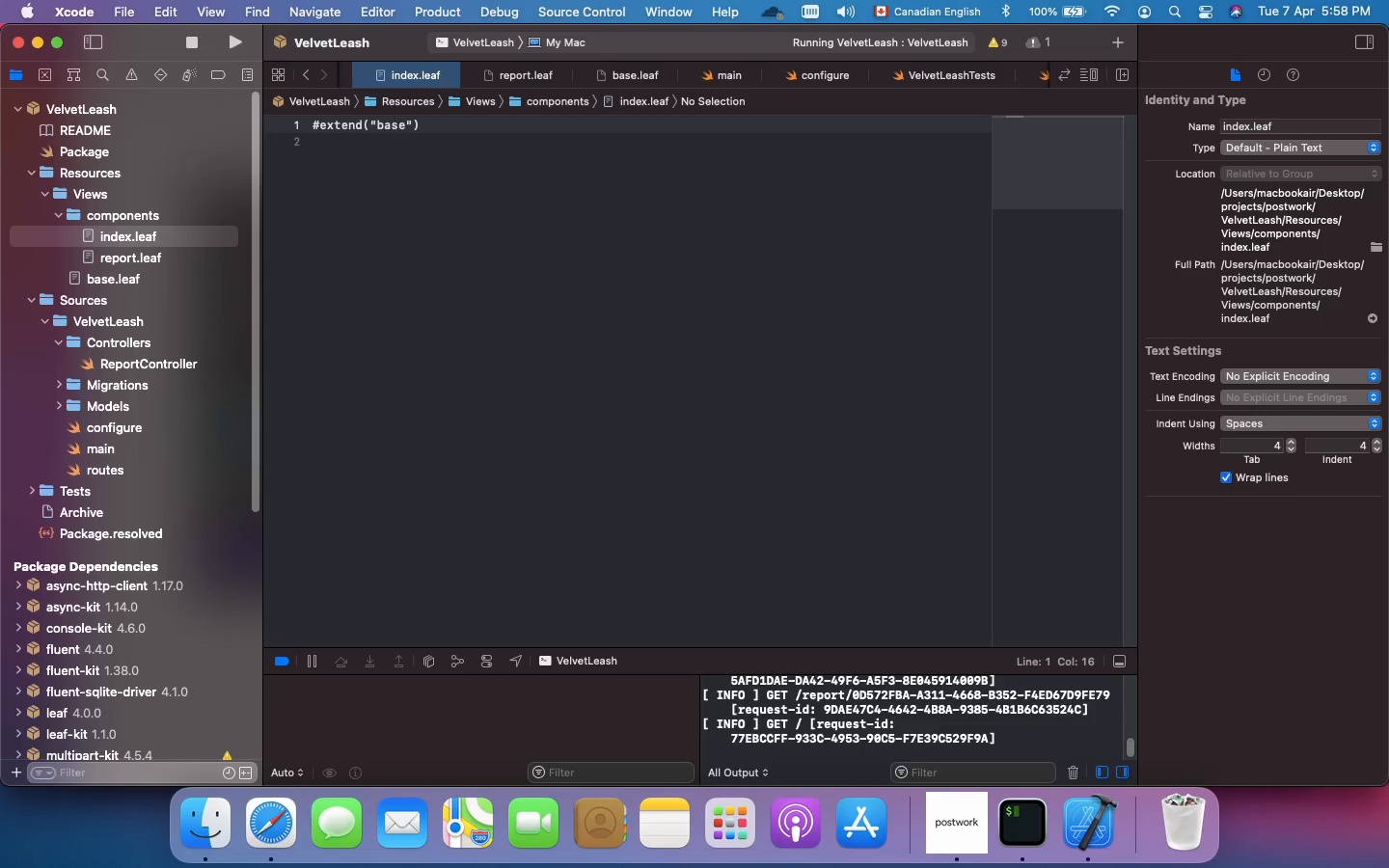 
key(Shift+Semicolon)
 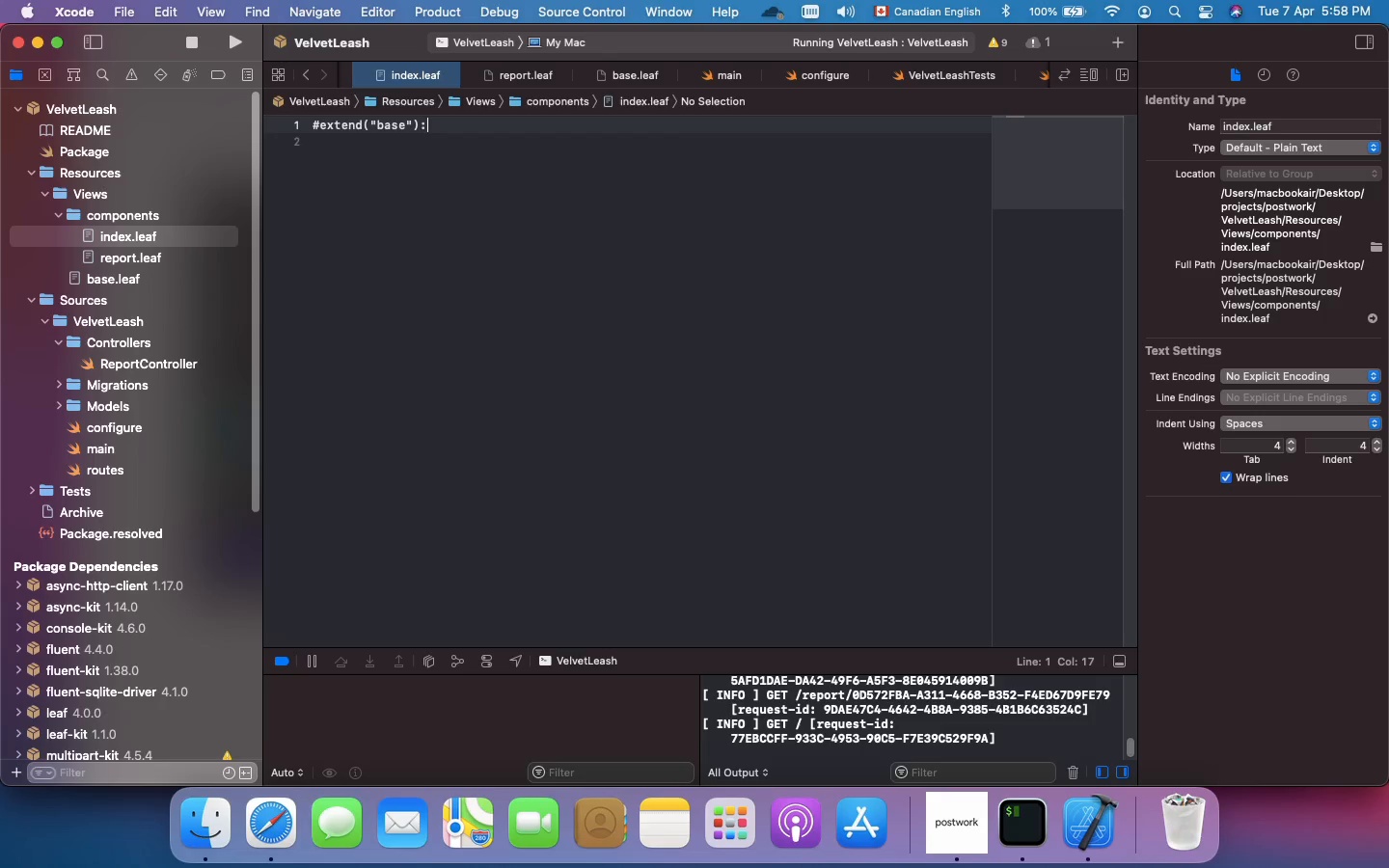 
key(Enter)
 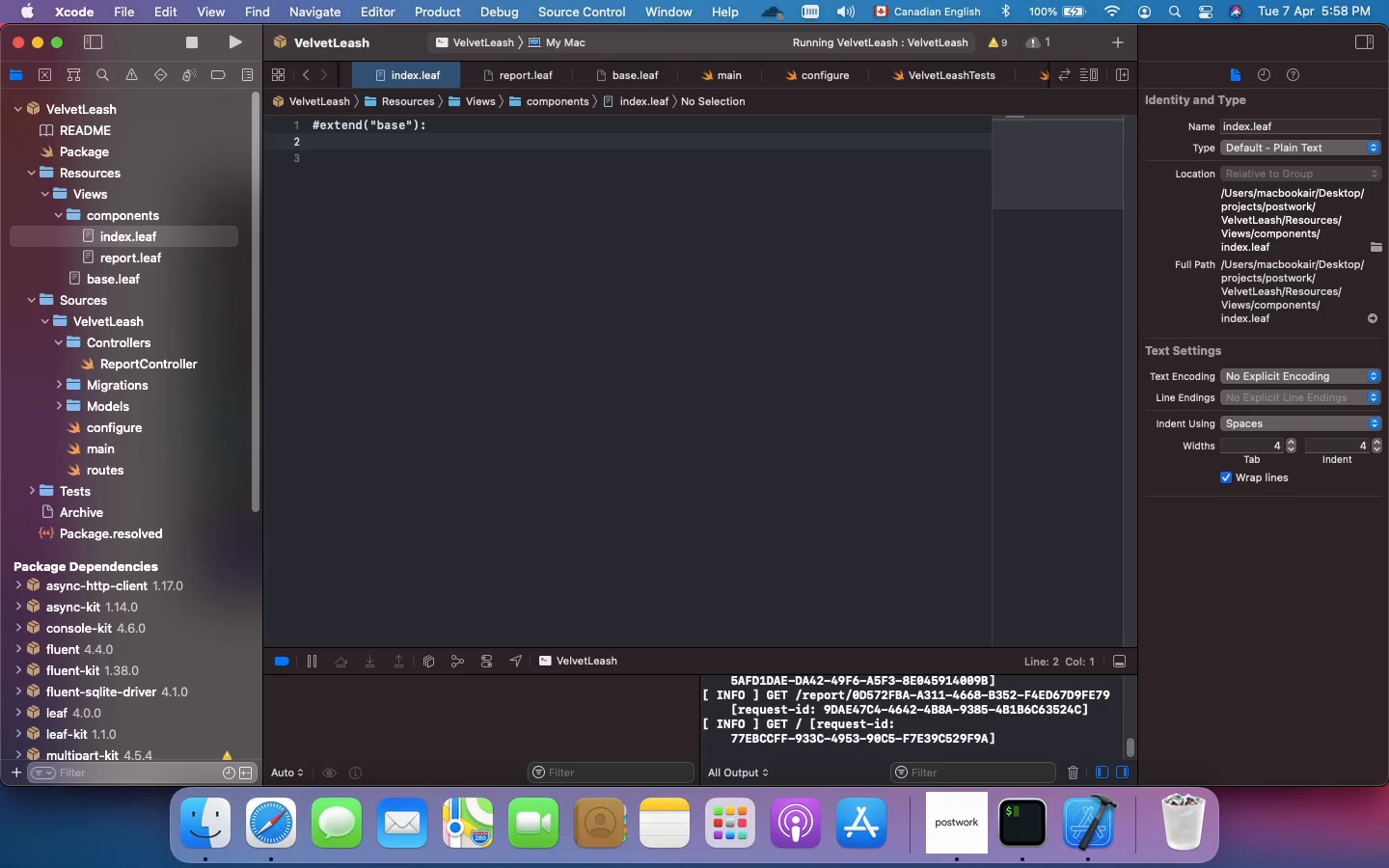 
key(Shift+3)
 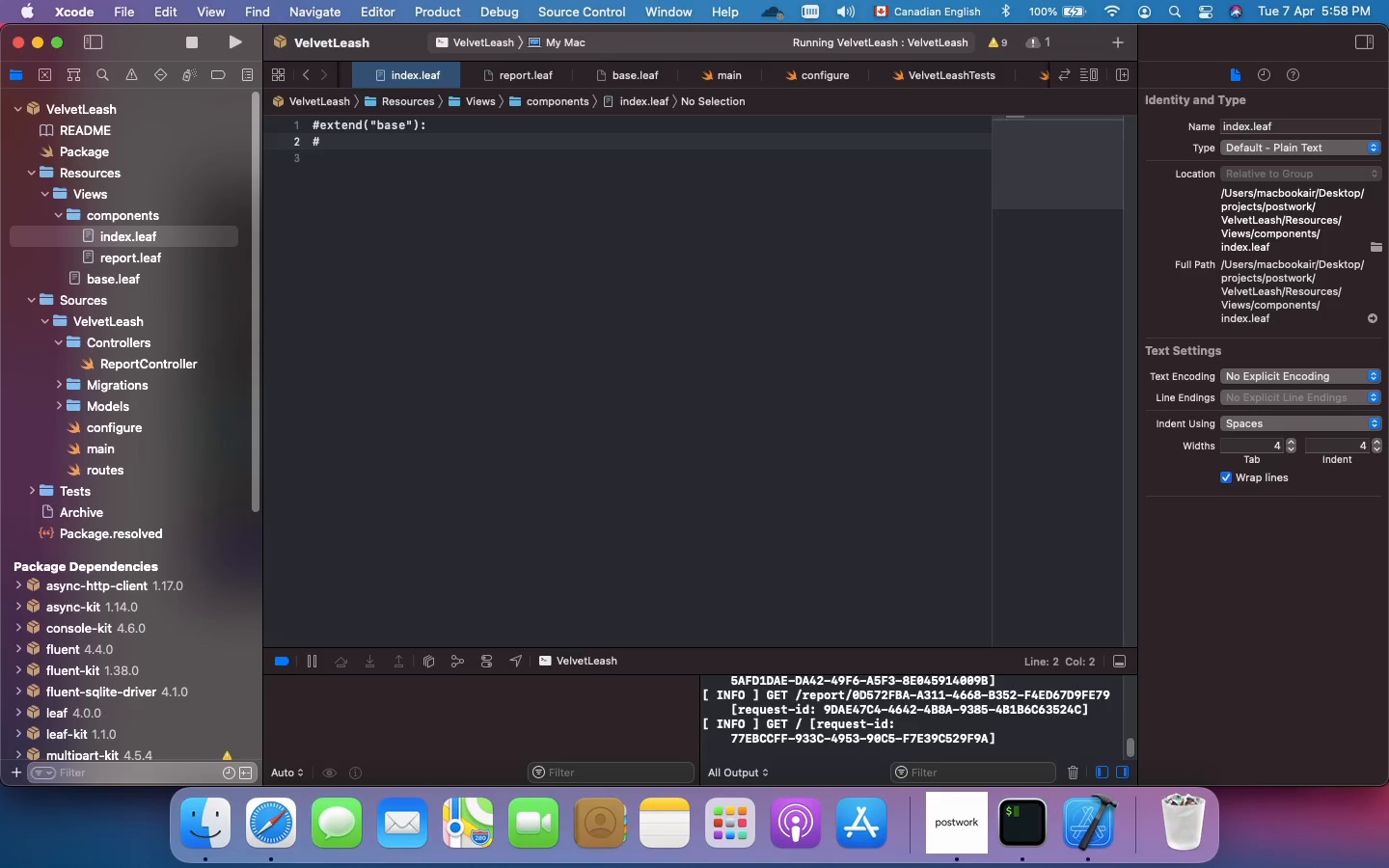 
key(Backspace)
 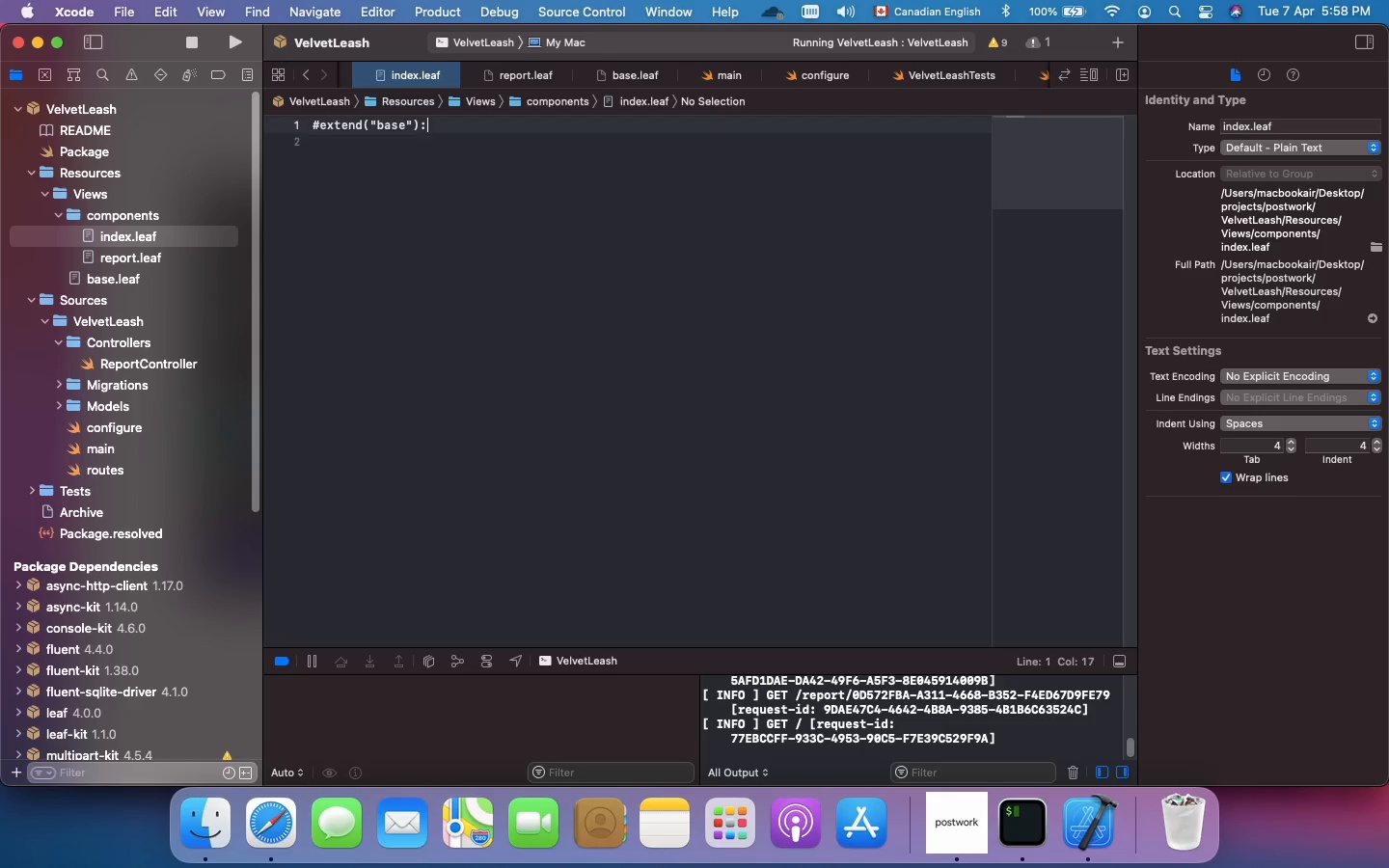 
key(Backspace)
 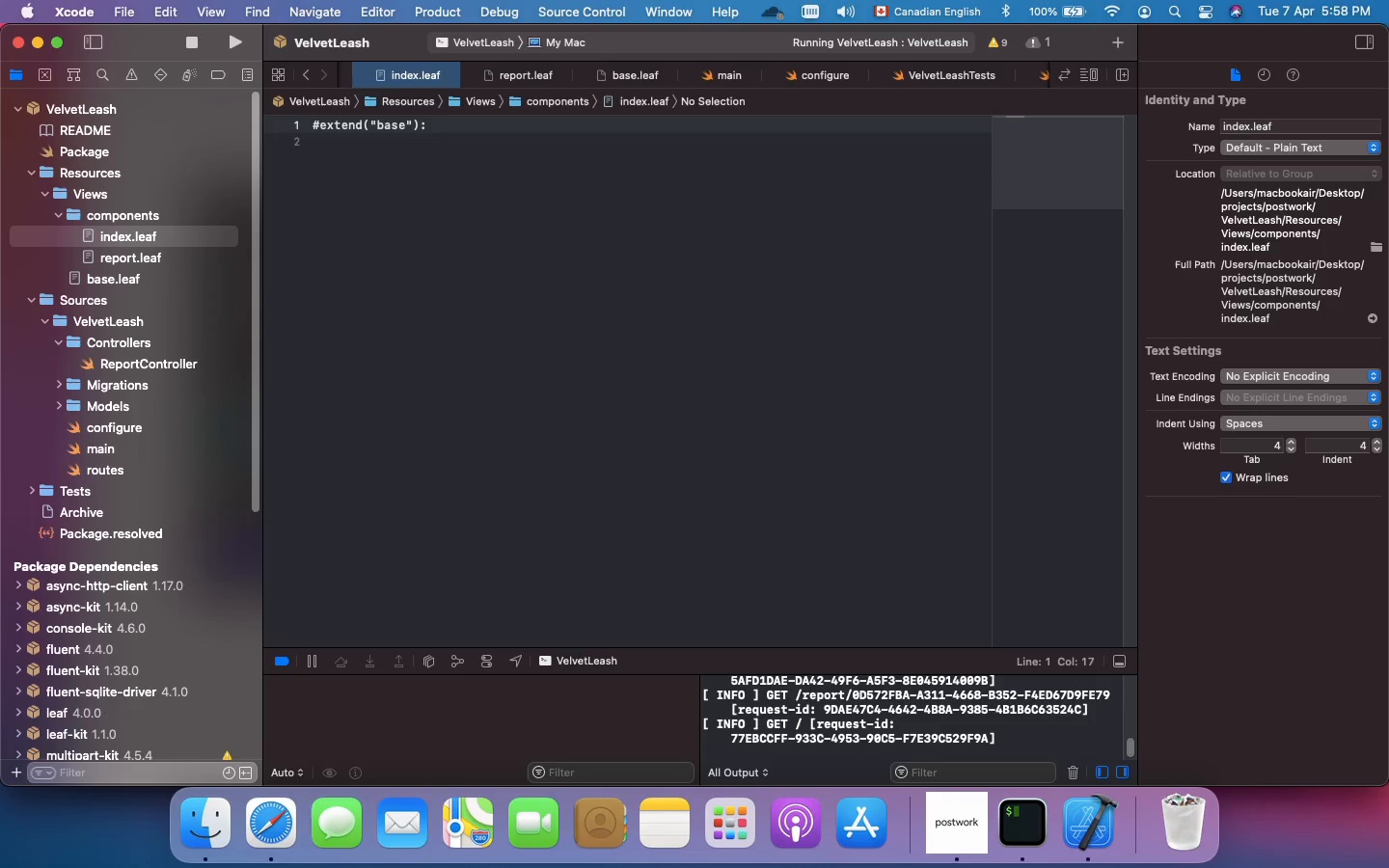 
key(Enter)
 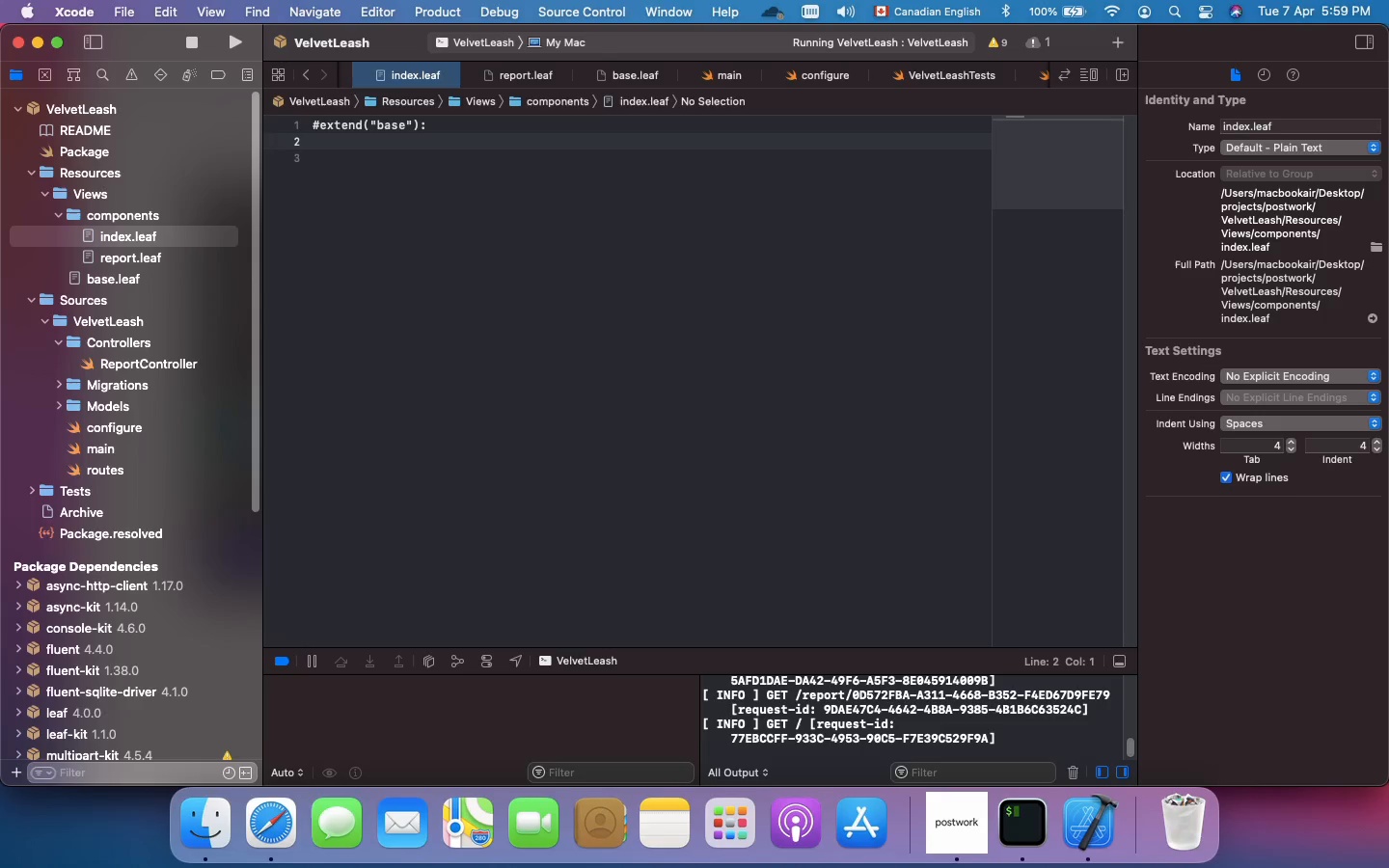 
key(Tab)
 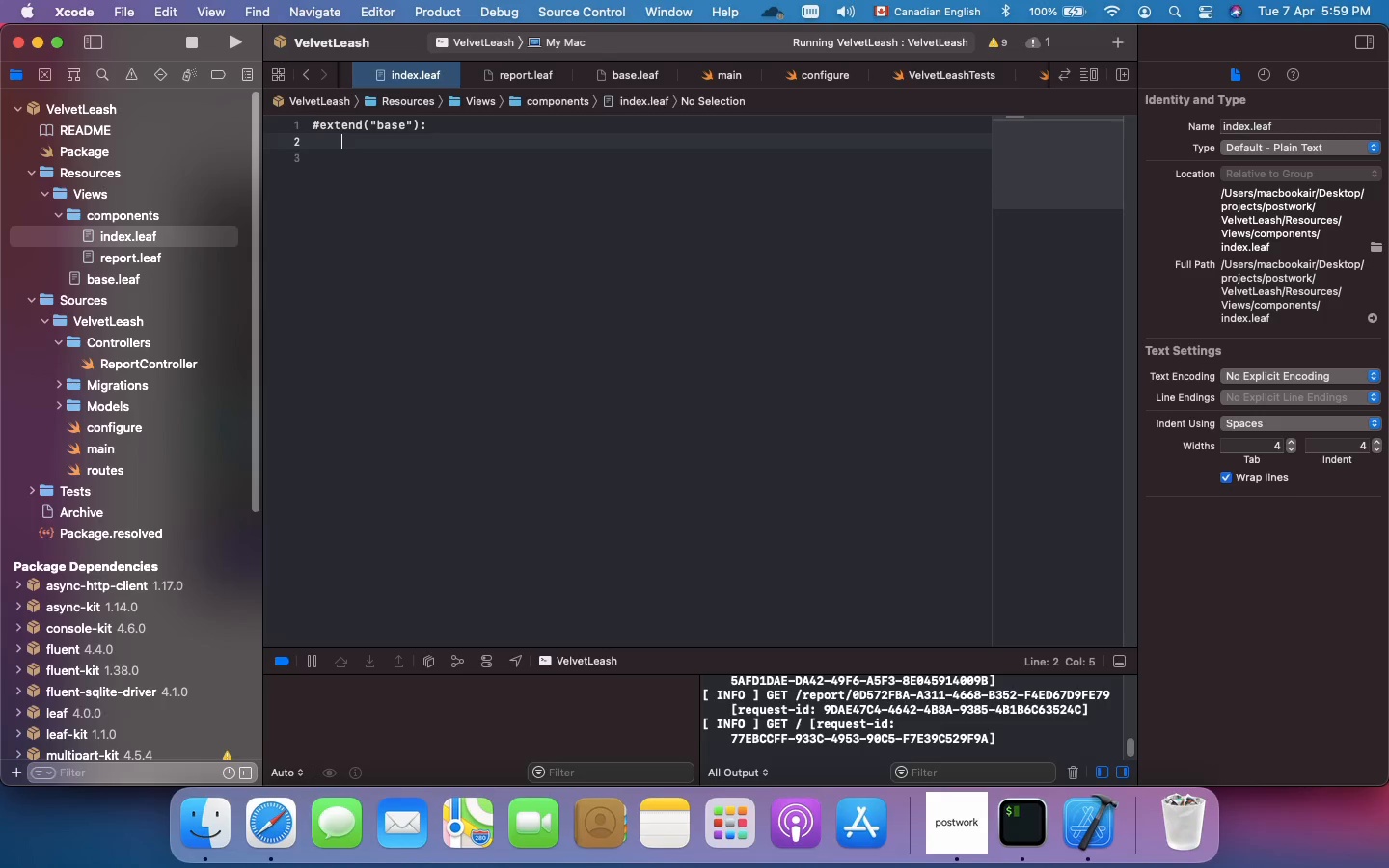 
wait(8.47)
 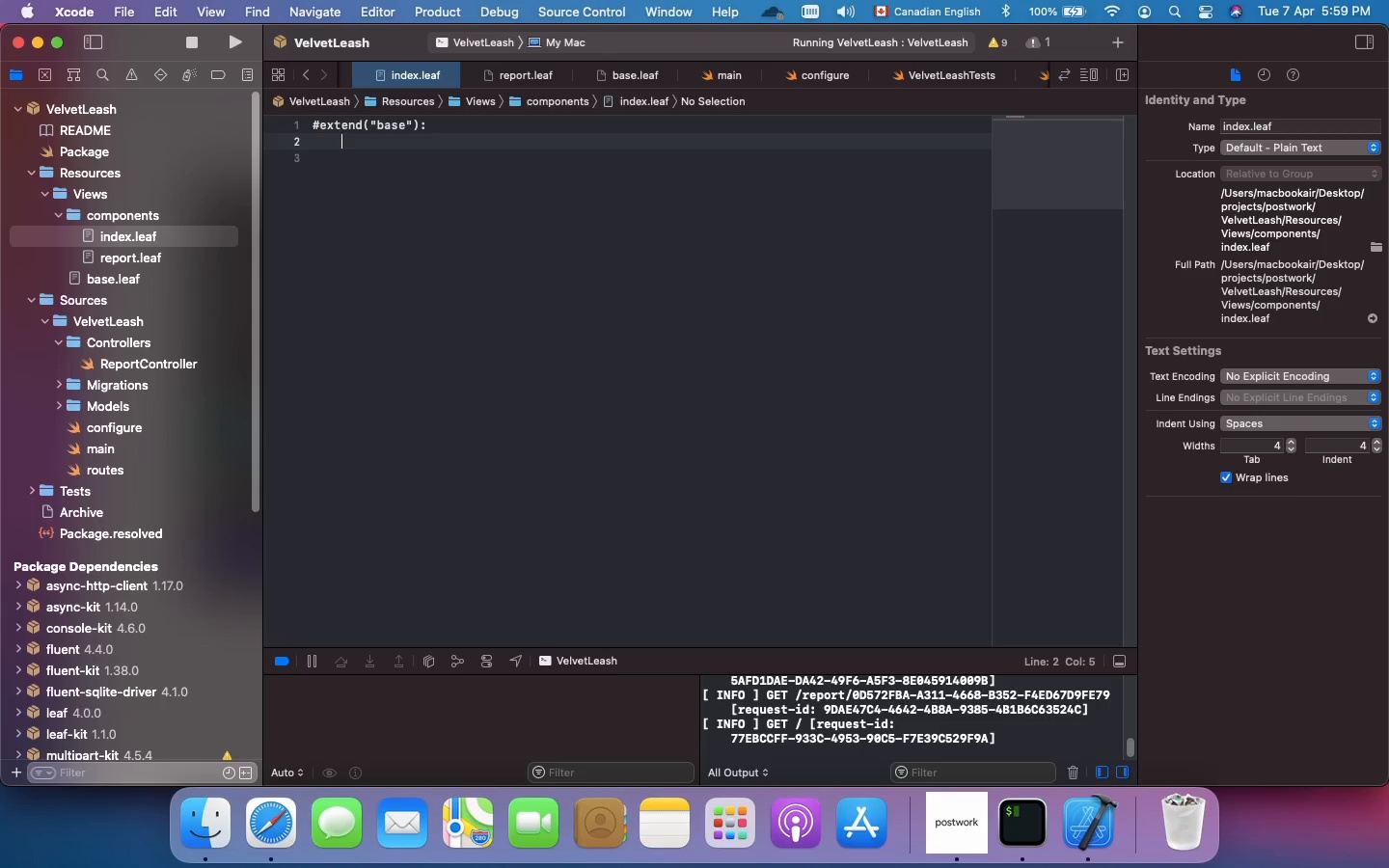 
type(#export("title",")
key(Backspace)
 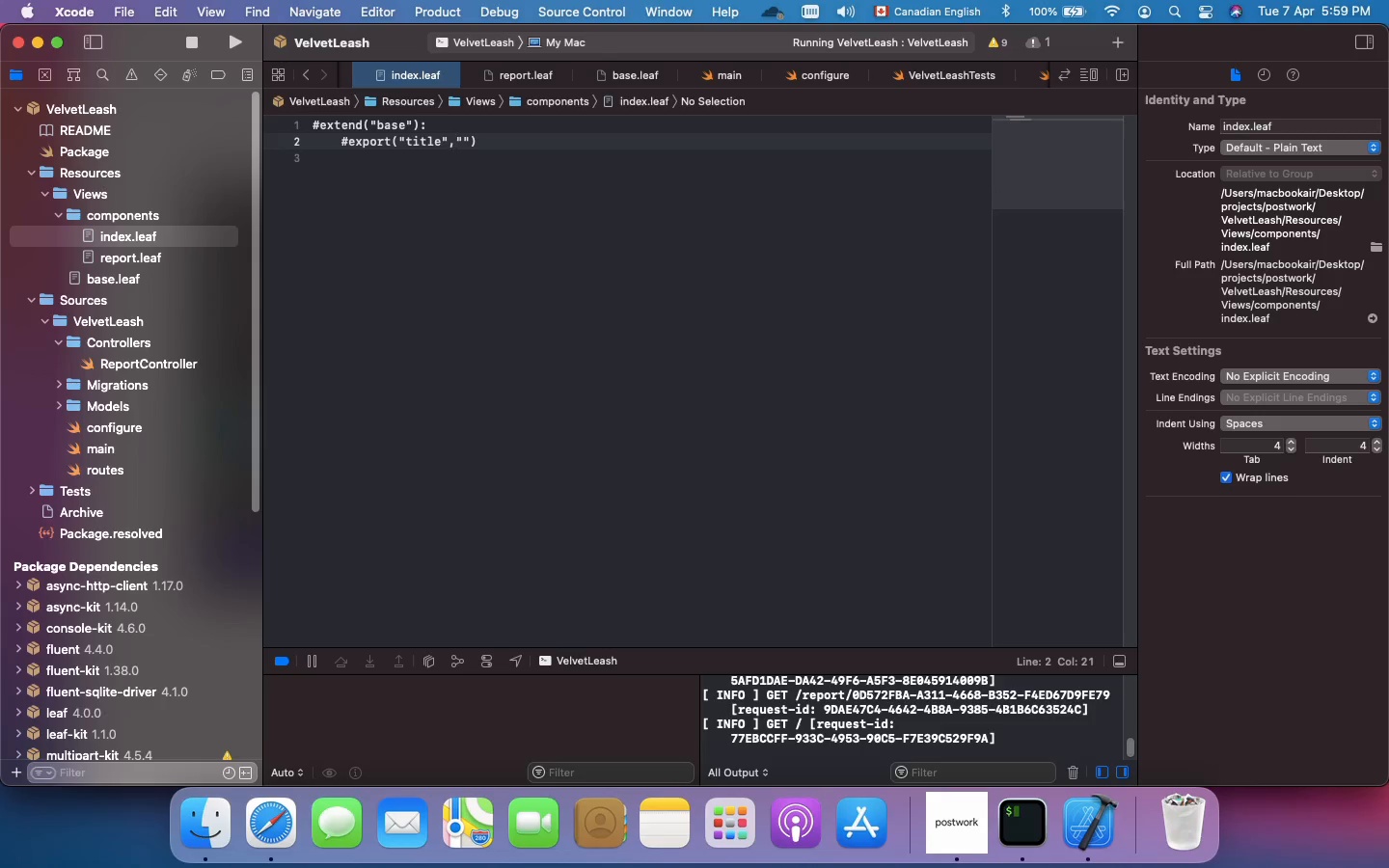 
key(ArrowRight)
 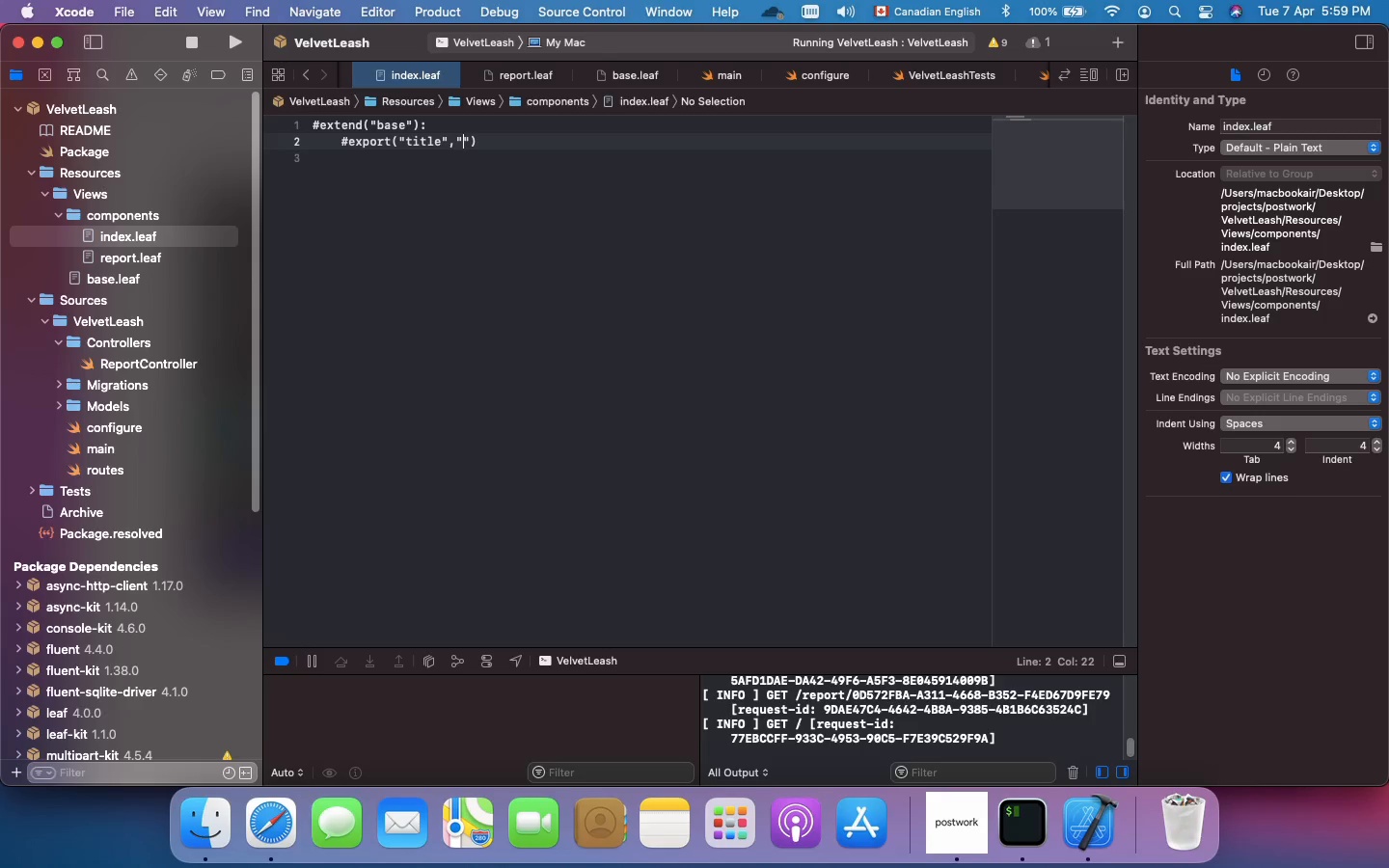 
type(Staff Entry)
 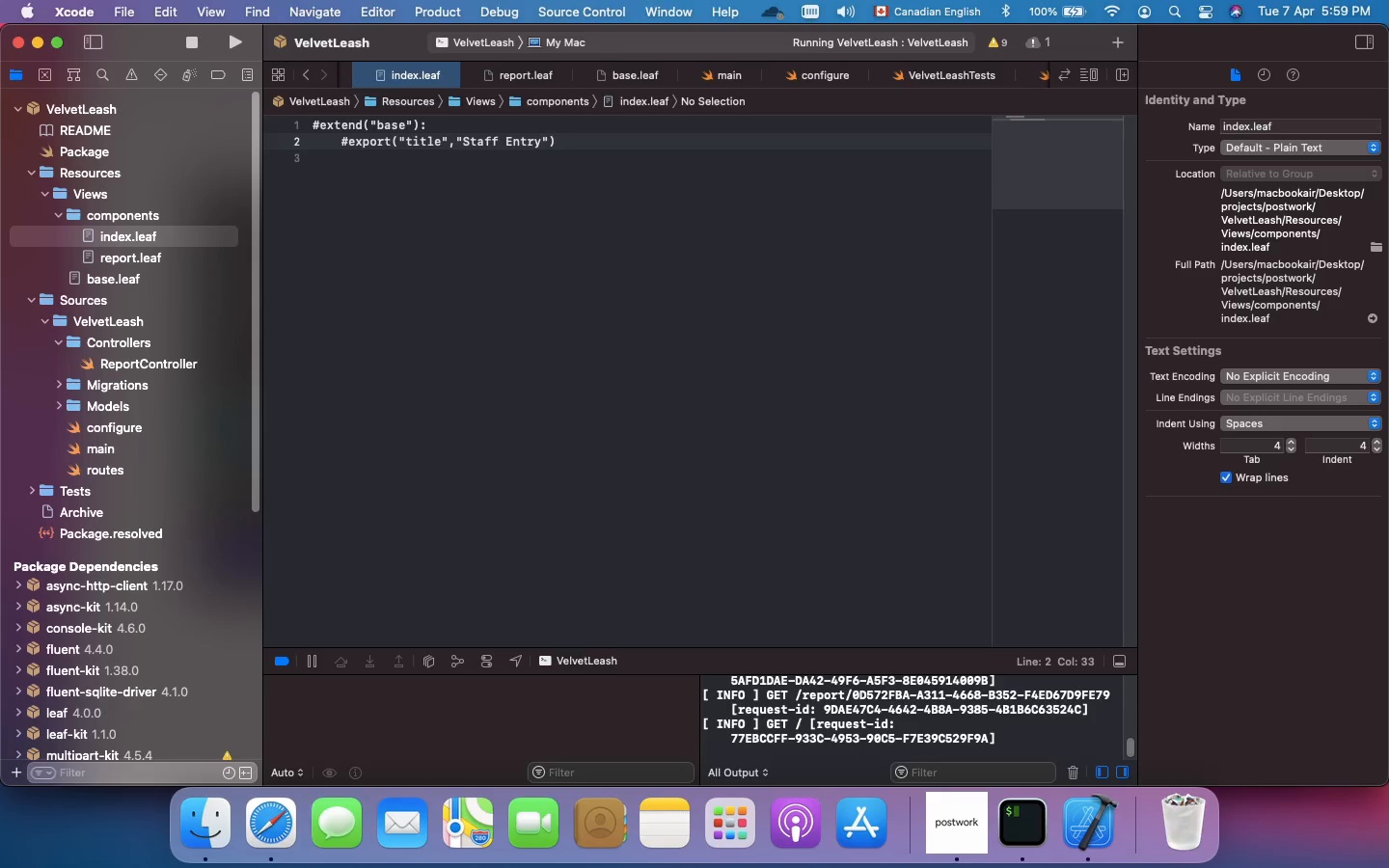 
key(ArrowRight)
 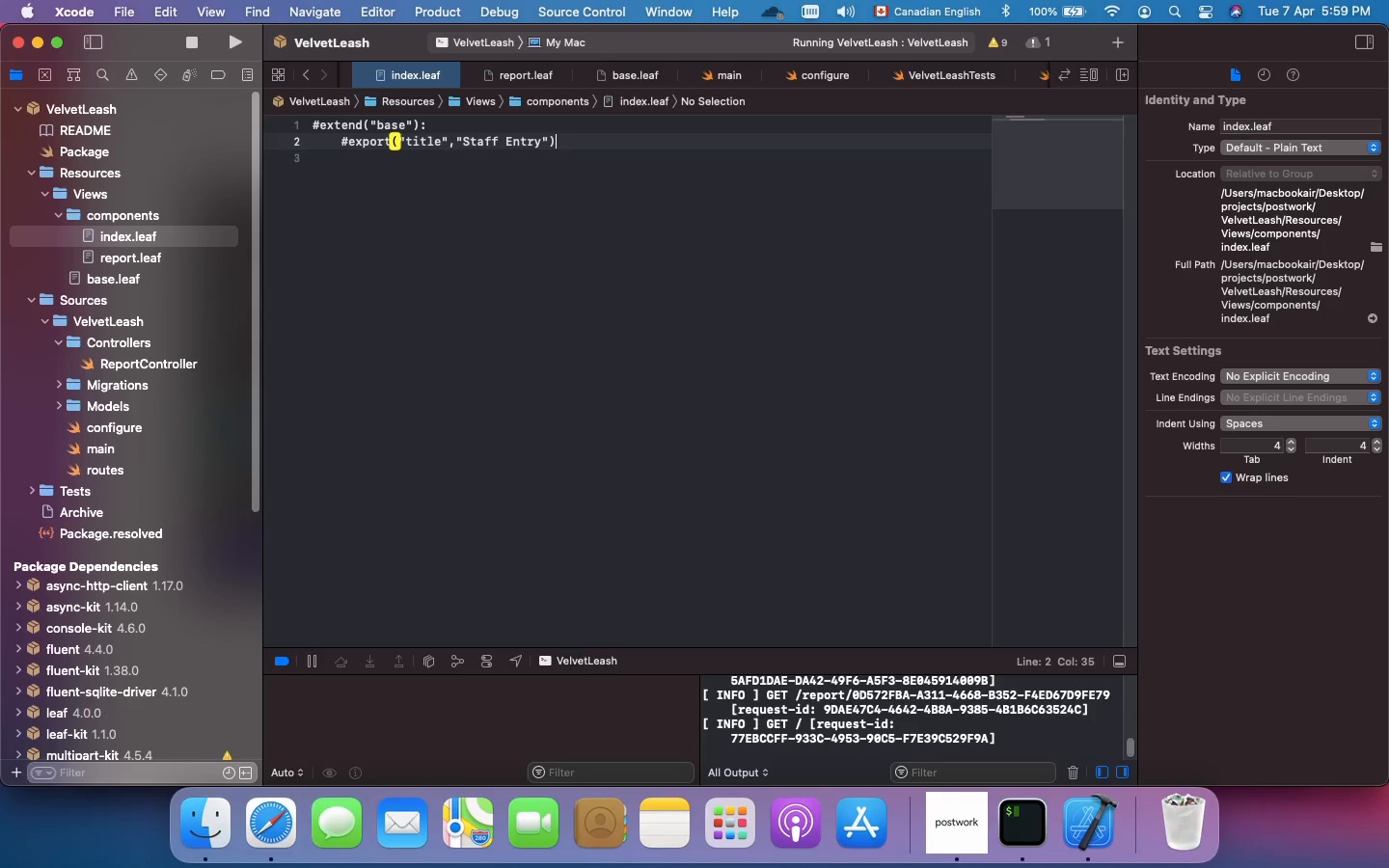 
key(ArrowRight)
 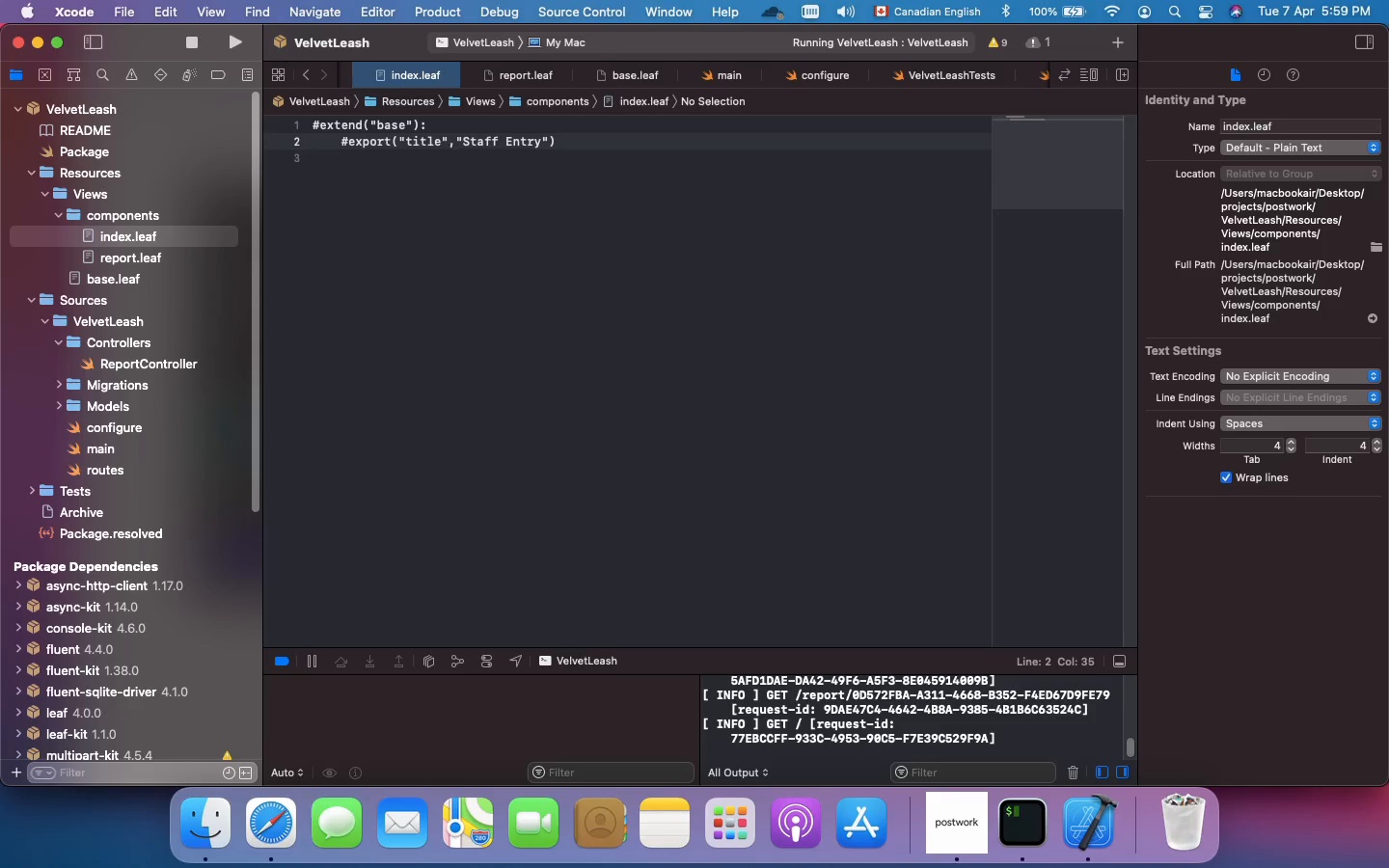 
key(Enter)
 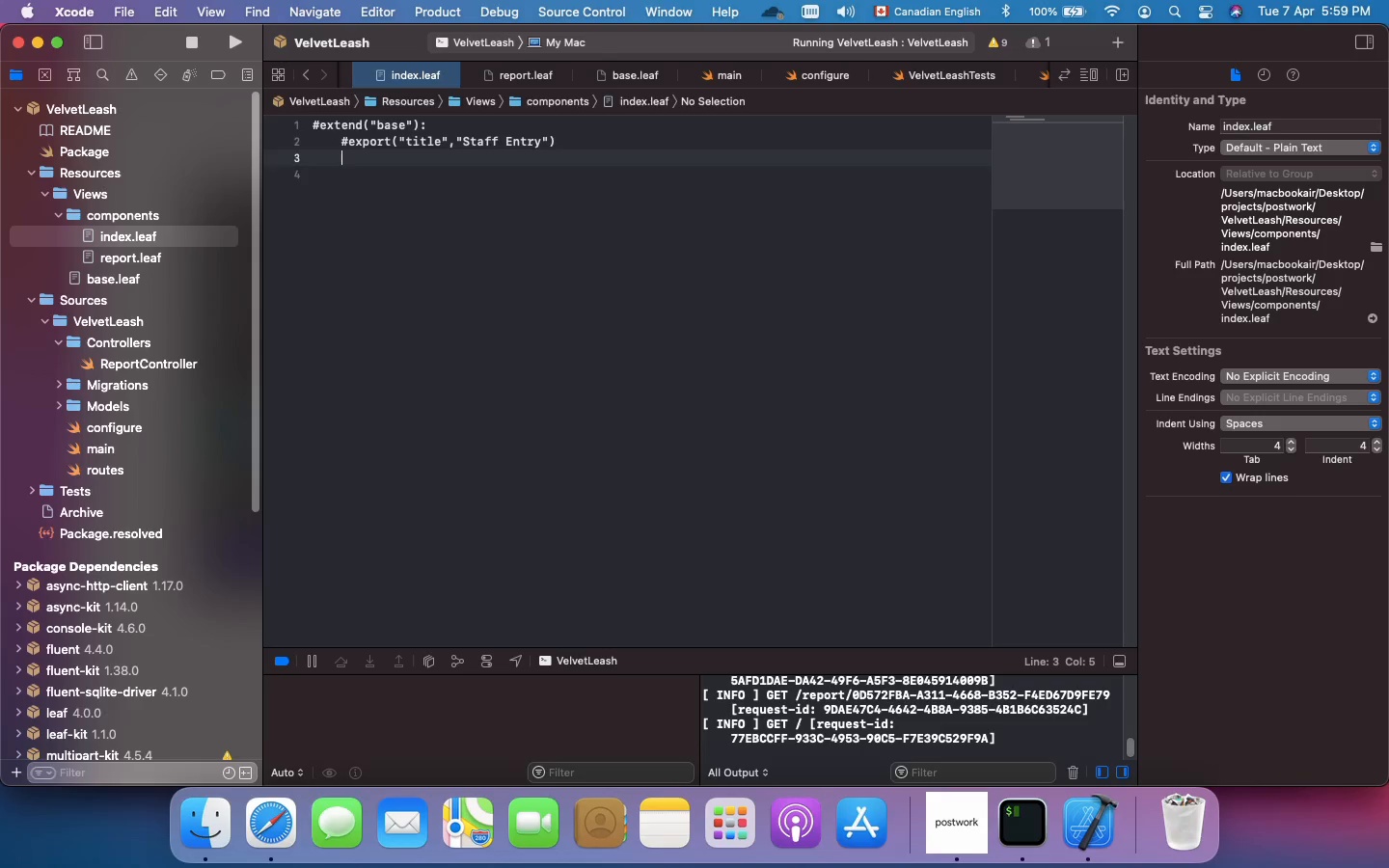 
type(#export(he)
key(Backspace)
key(Backspace)
type("header)
 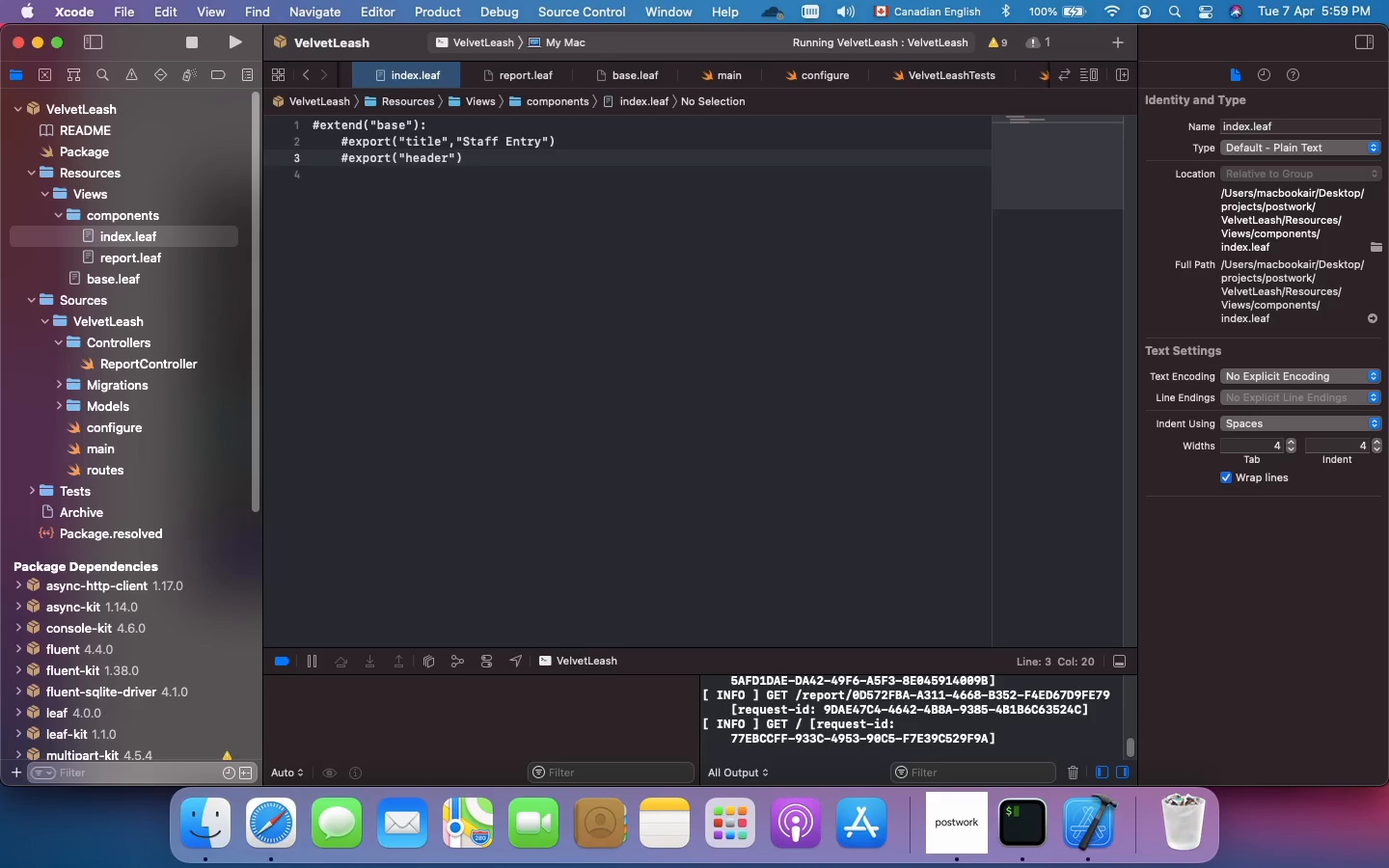 
key(ArrowRight)
 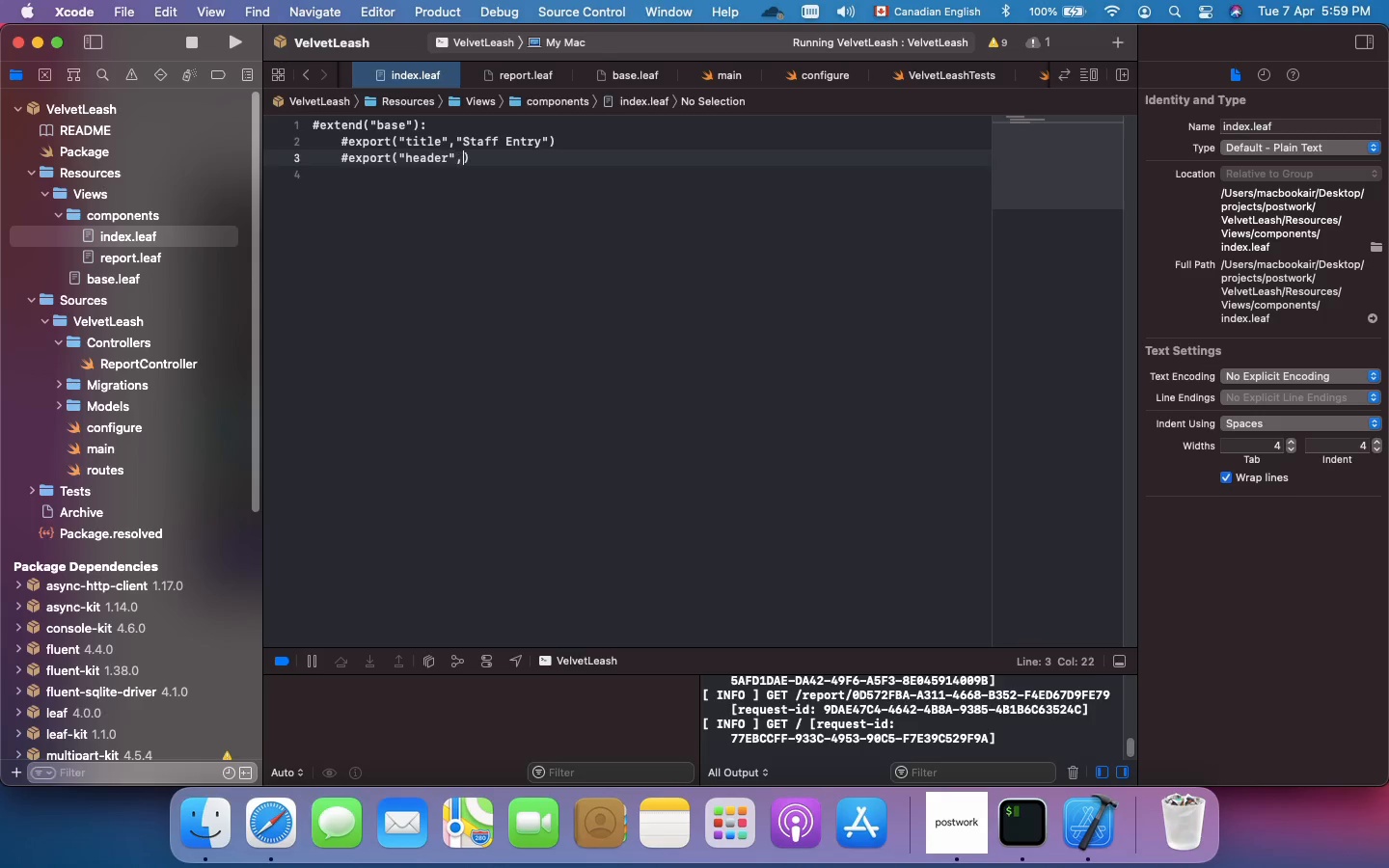 
type(, "The Velvet)
 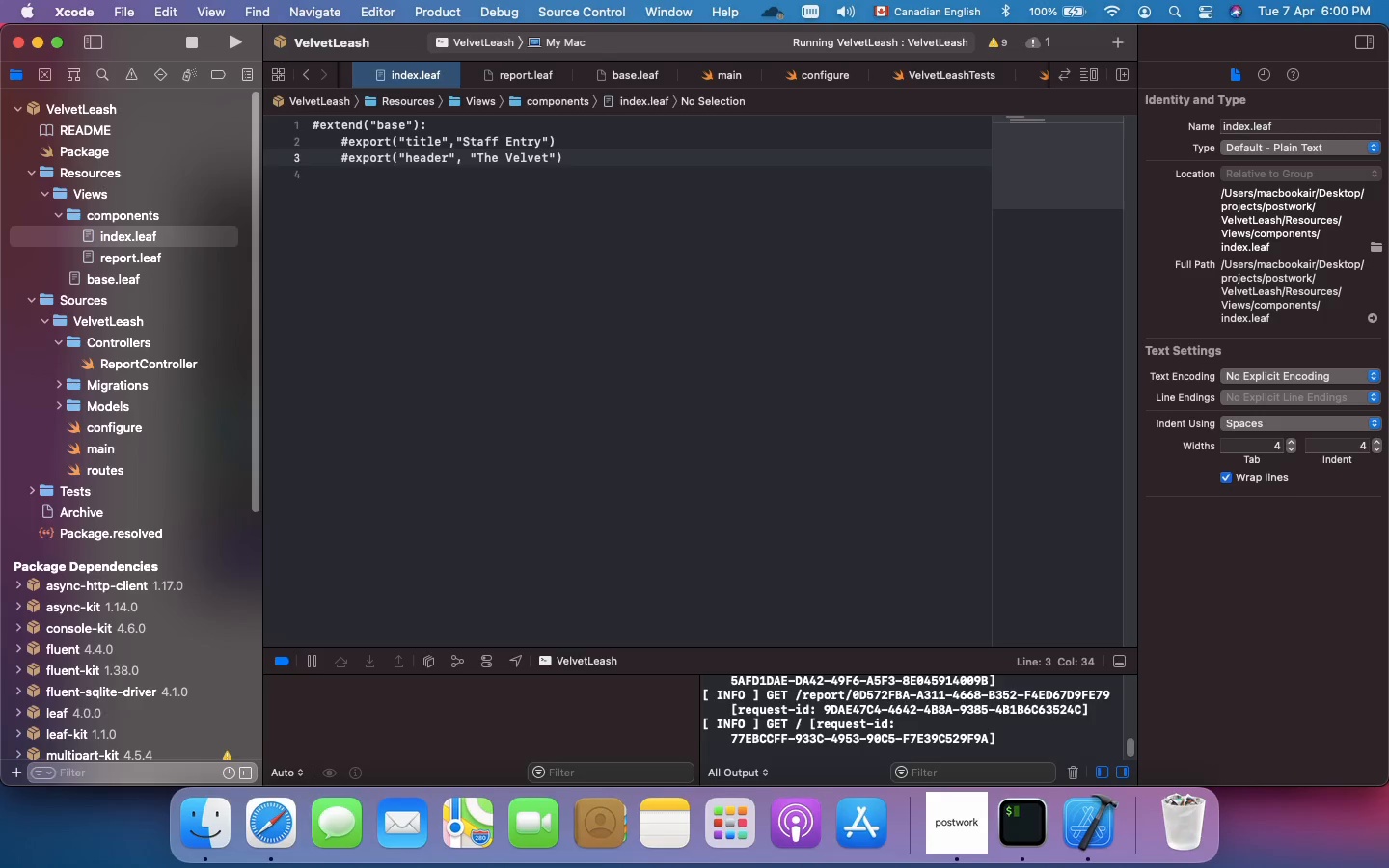 
key(ArrowRight)
 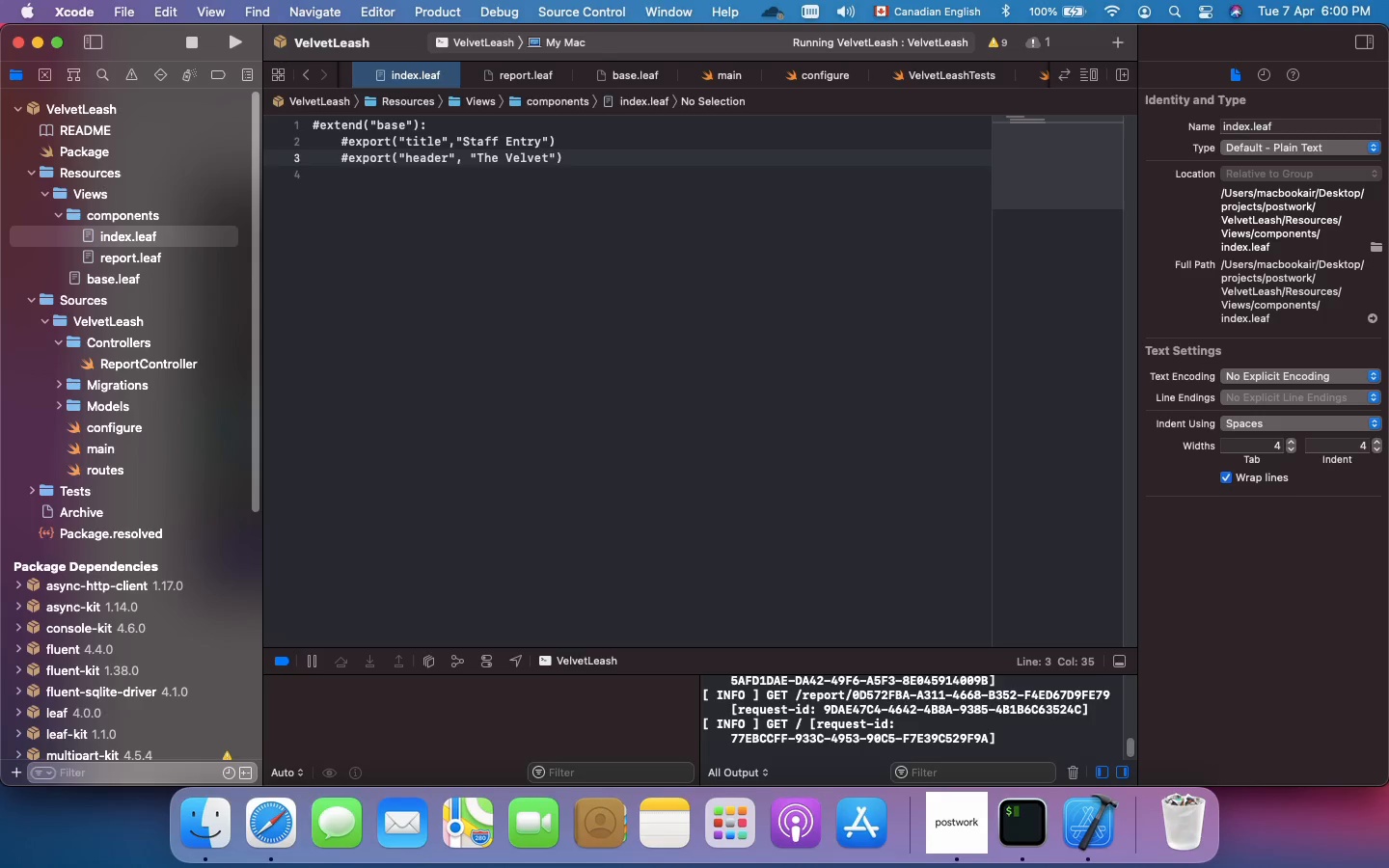 
key(ArrowRight)
 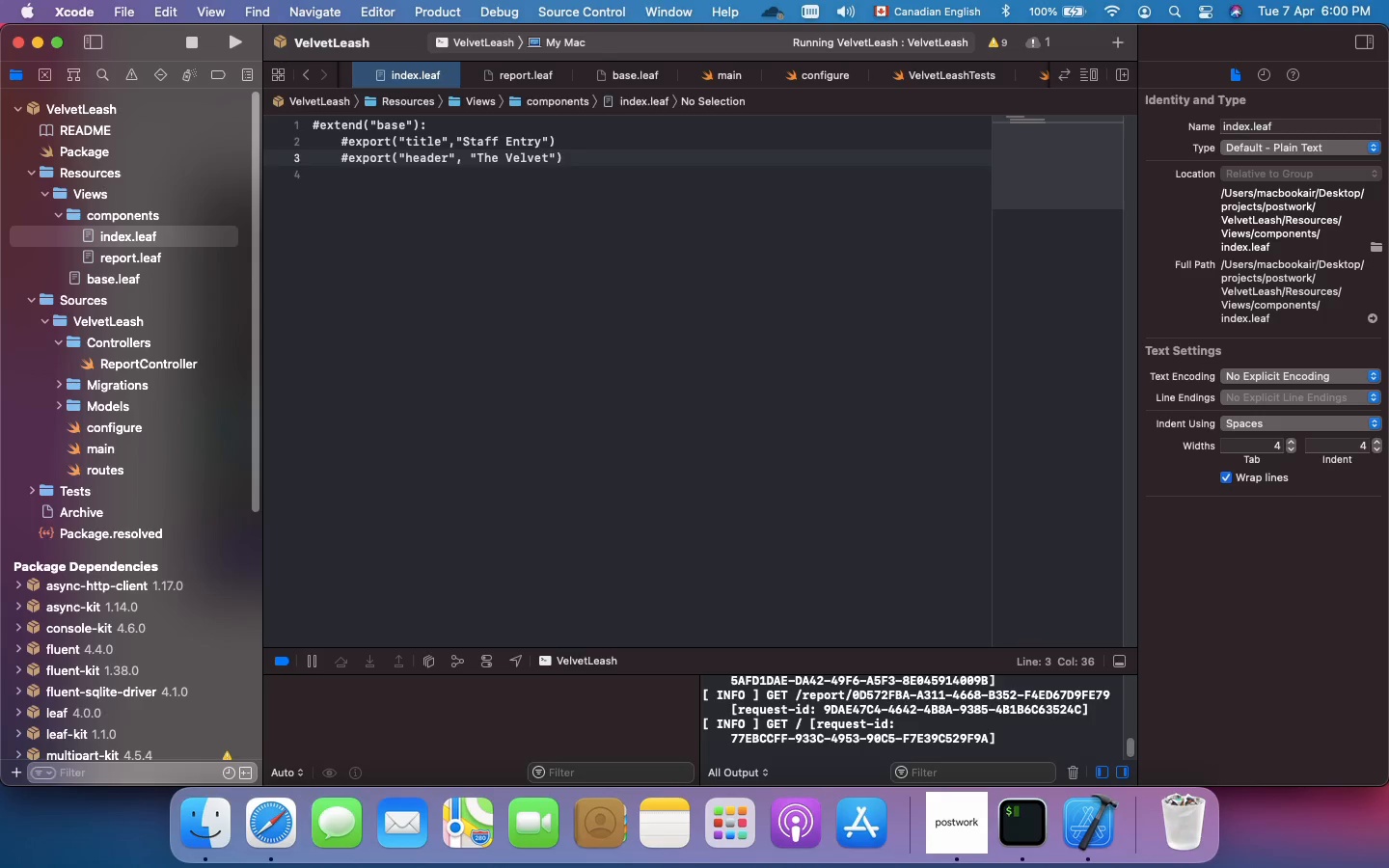 
key(Enter)
 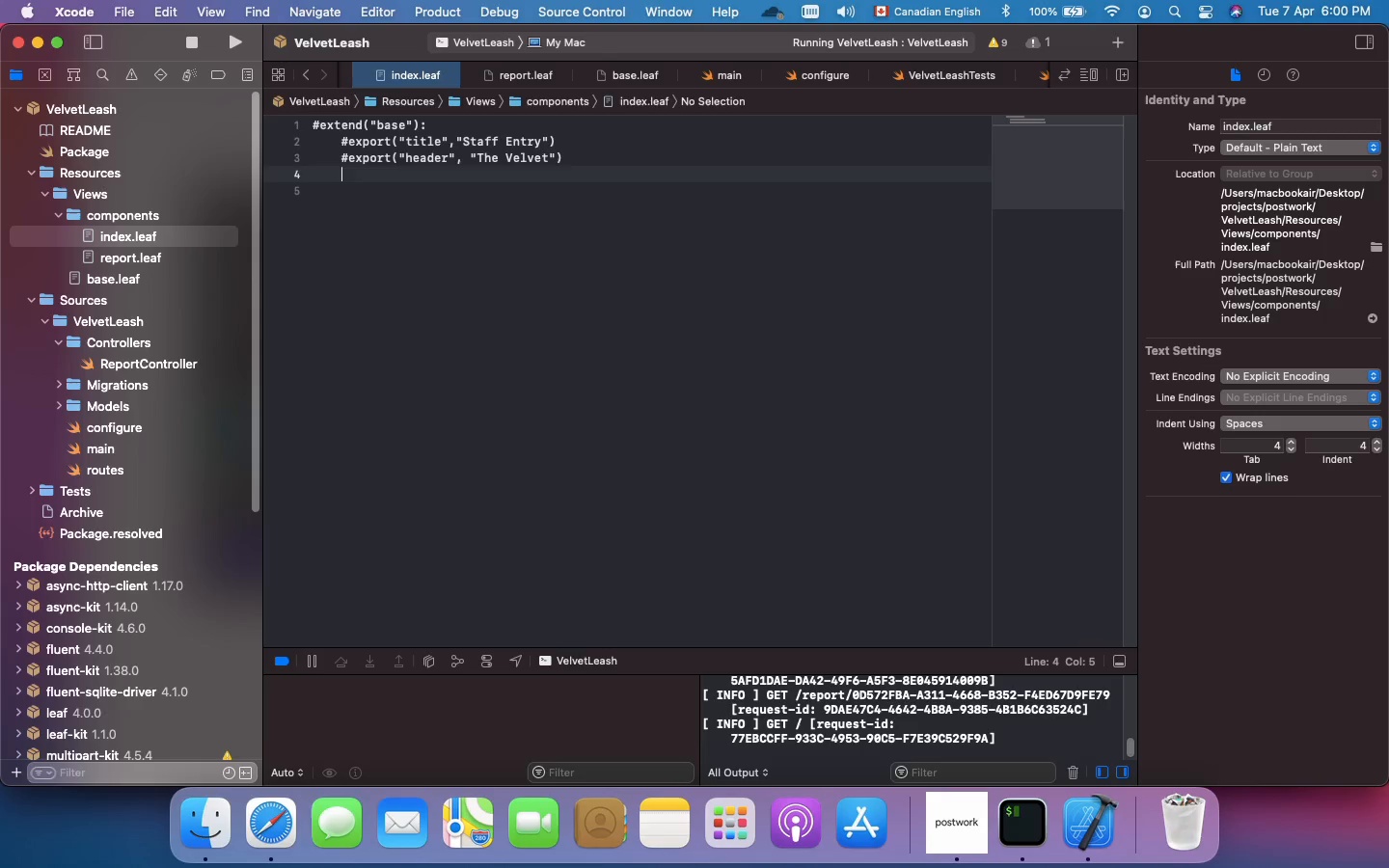 
key(ArrowUp)
 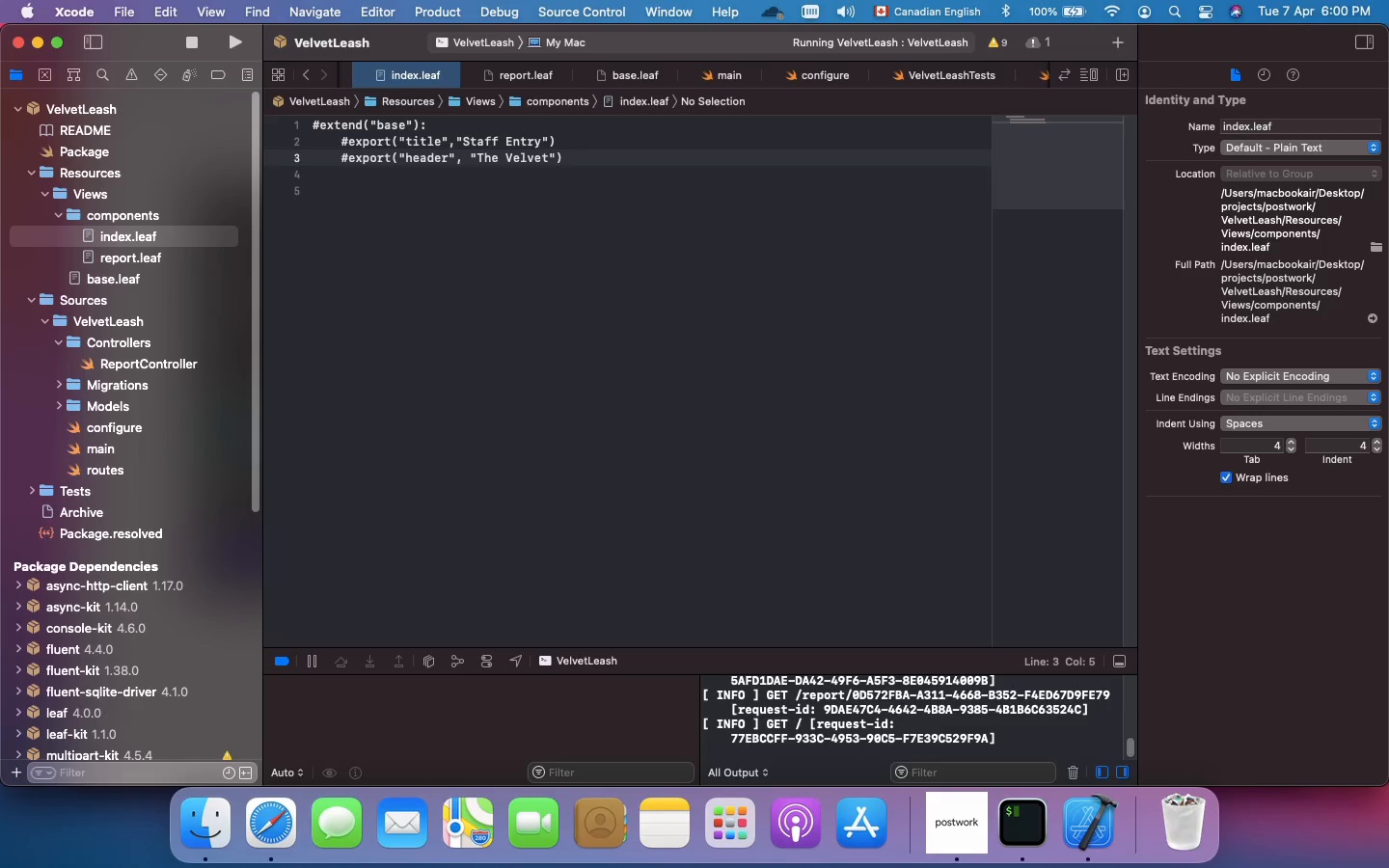 
hold_key(key=ArrowRight, duration=1.51)
 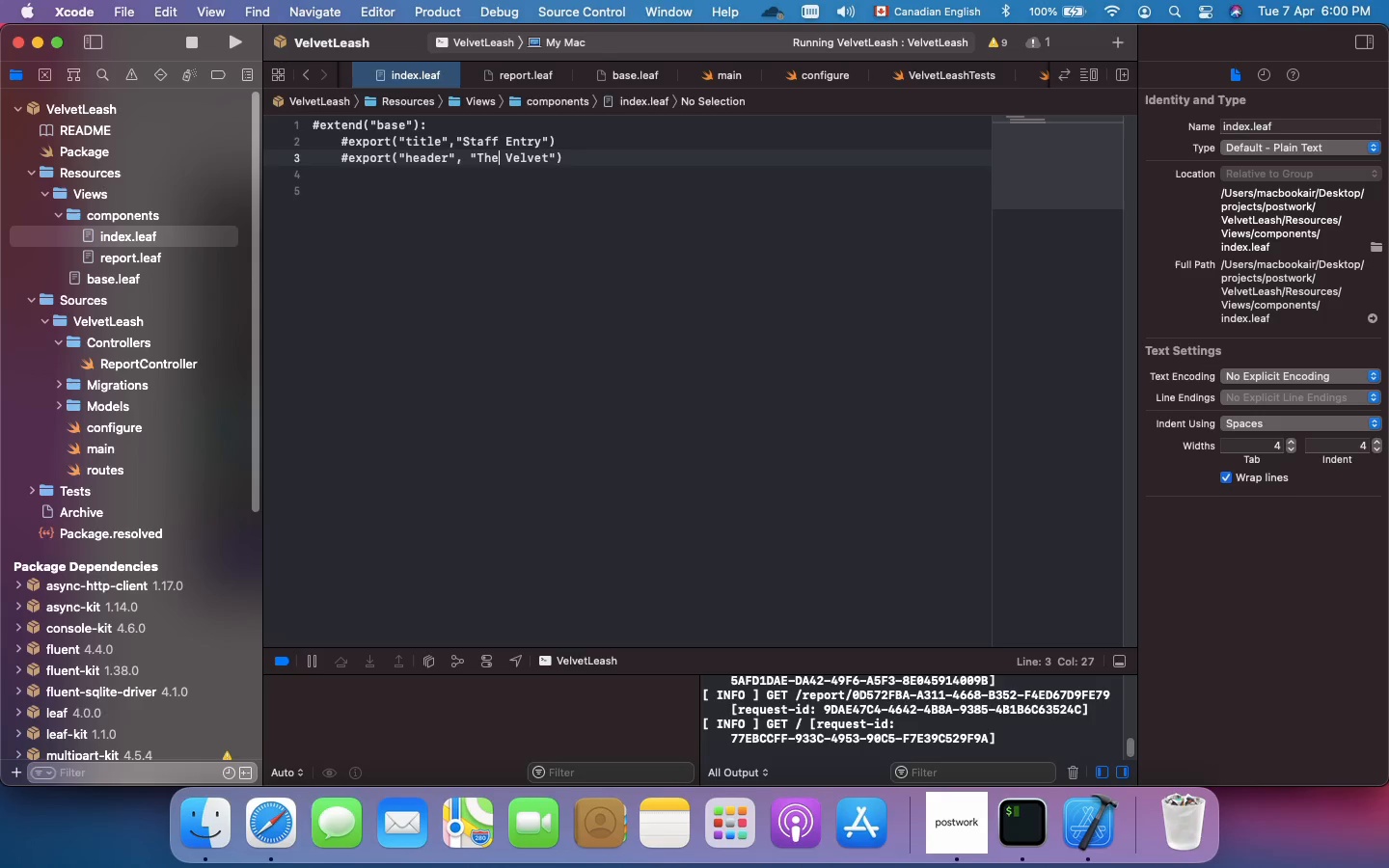 
hold_key(key=ArrowRight, duration=0.68)
 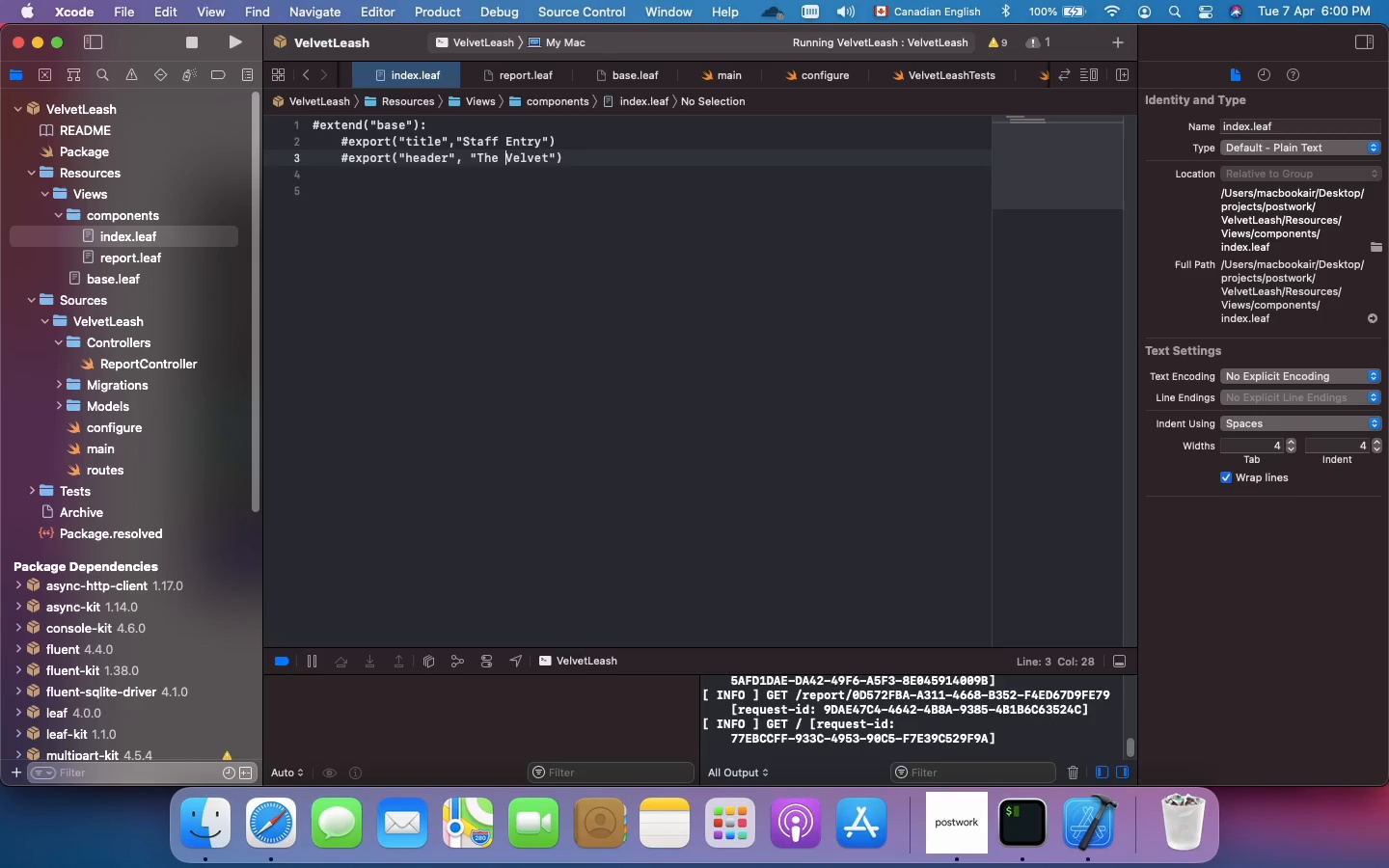 
key(ArrowRight)
 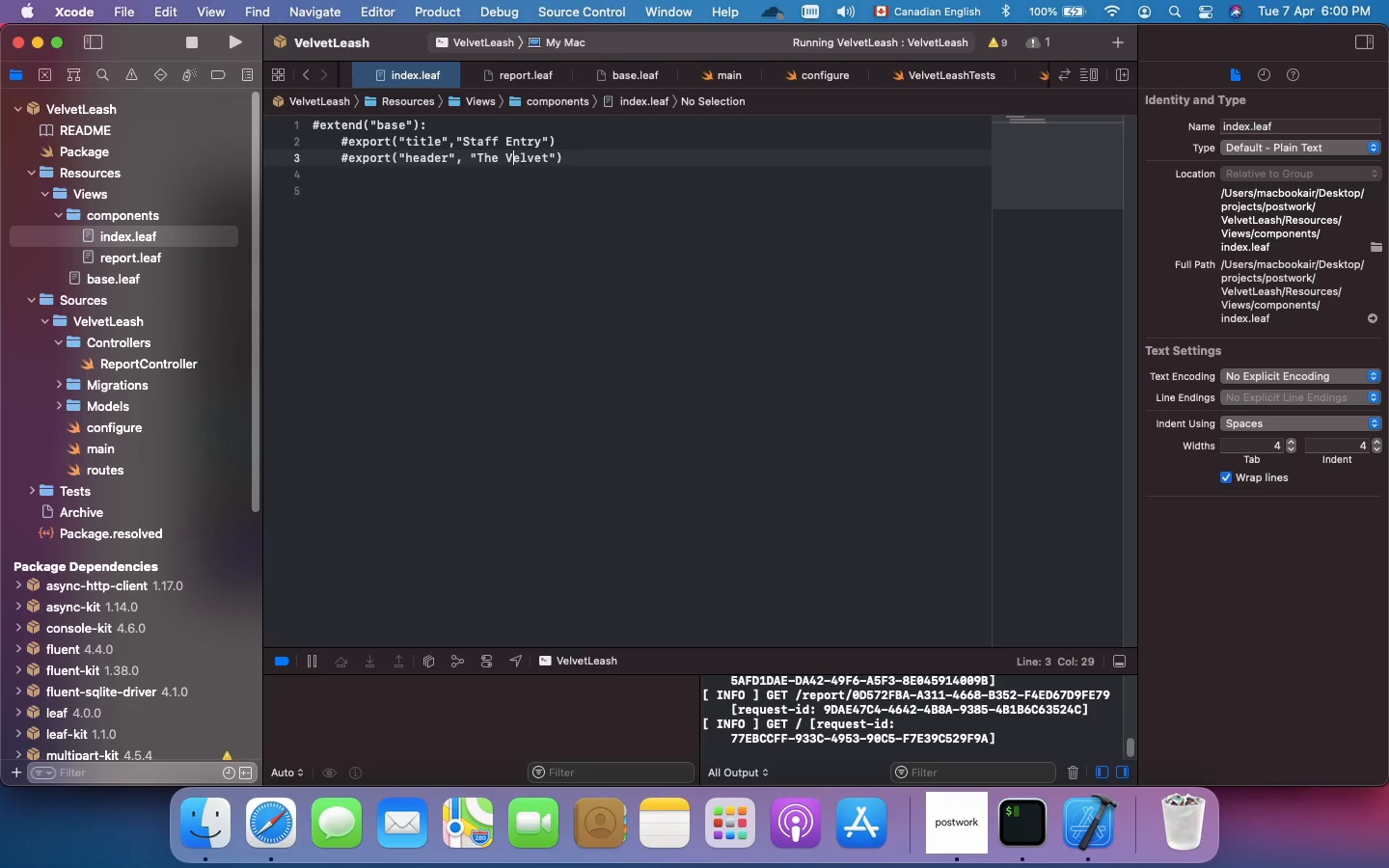 
key(ArrowRight)
 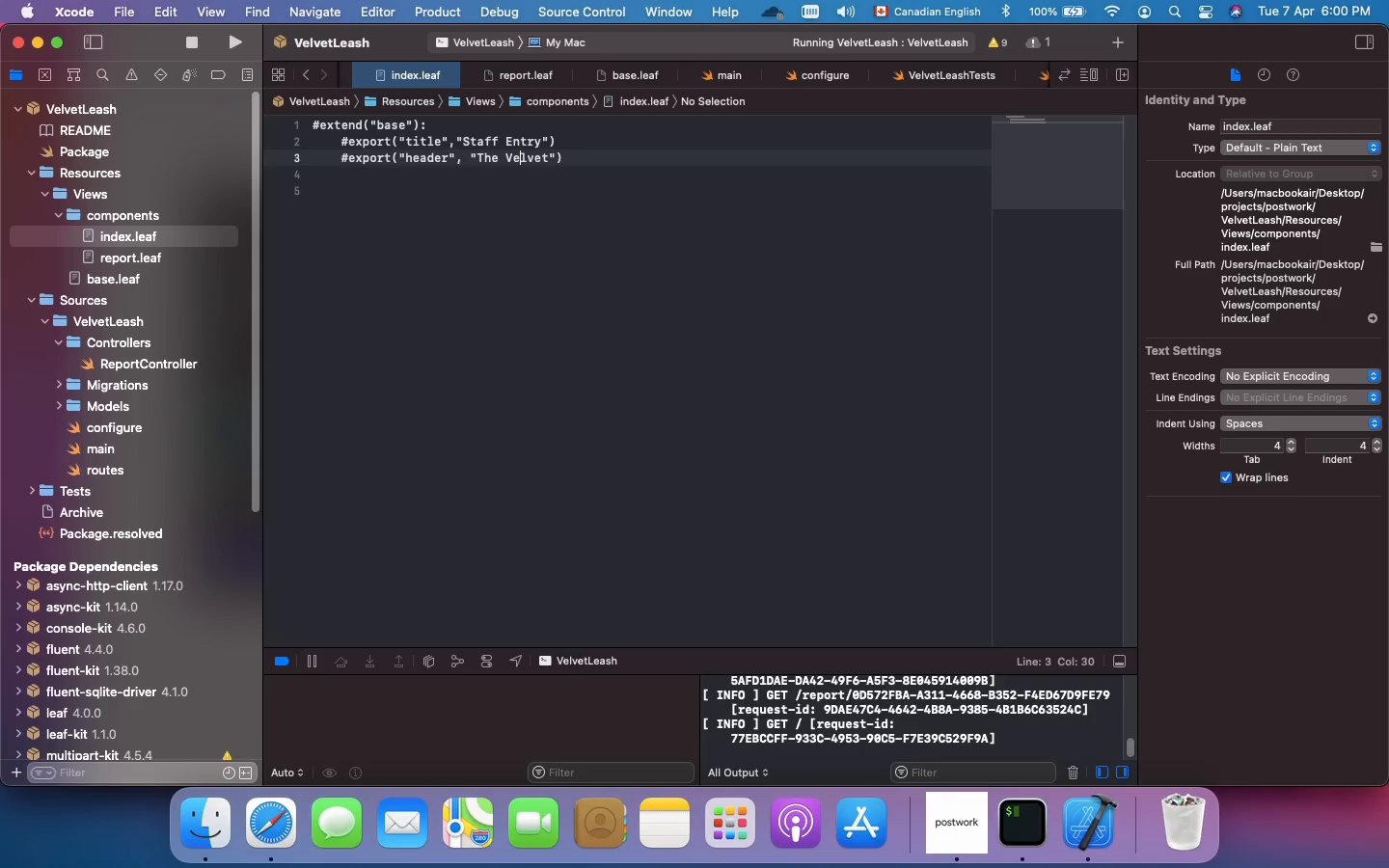 
key(ArrowRight)
 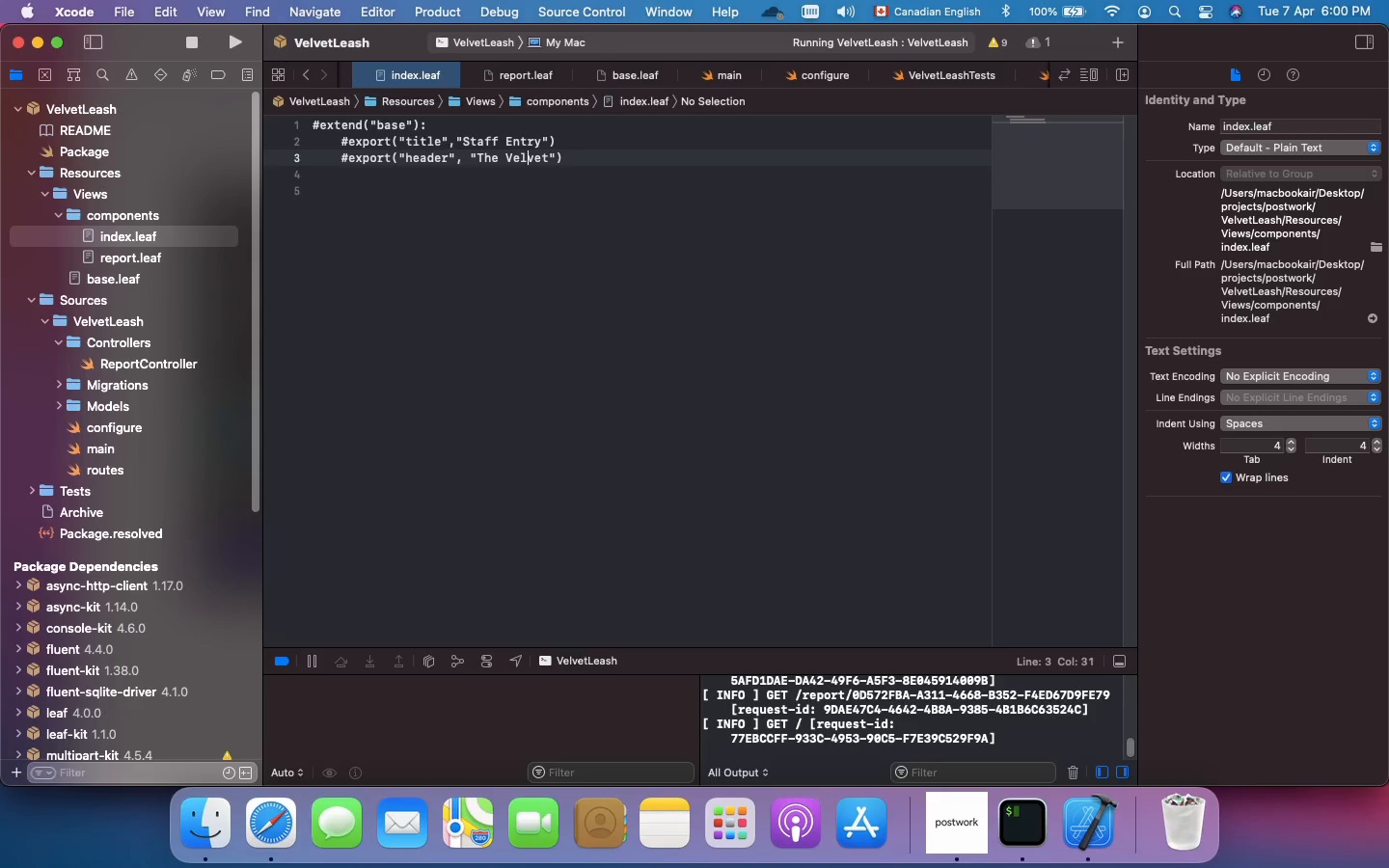 
key(ArrowRight)
 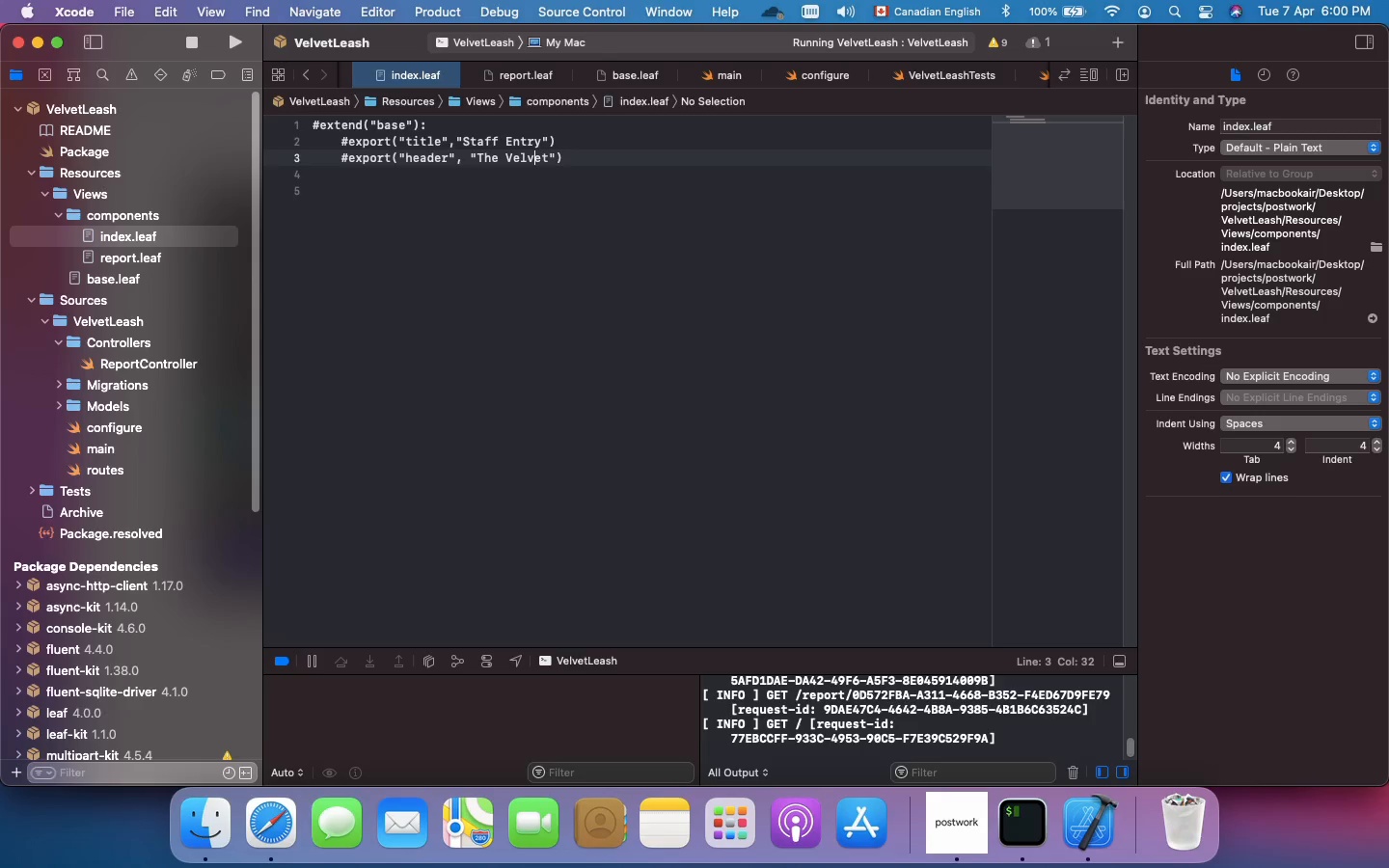 
key(ArrowRight)
 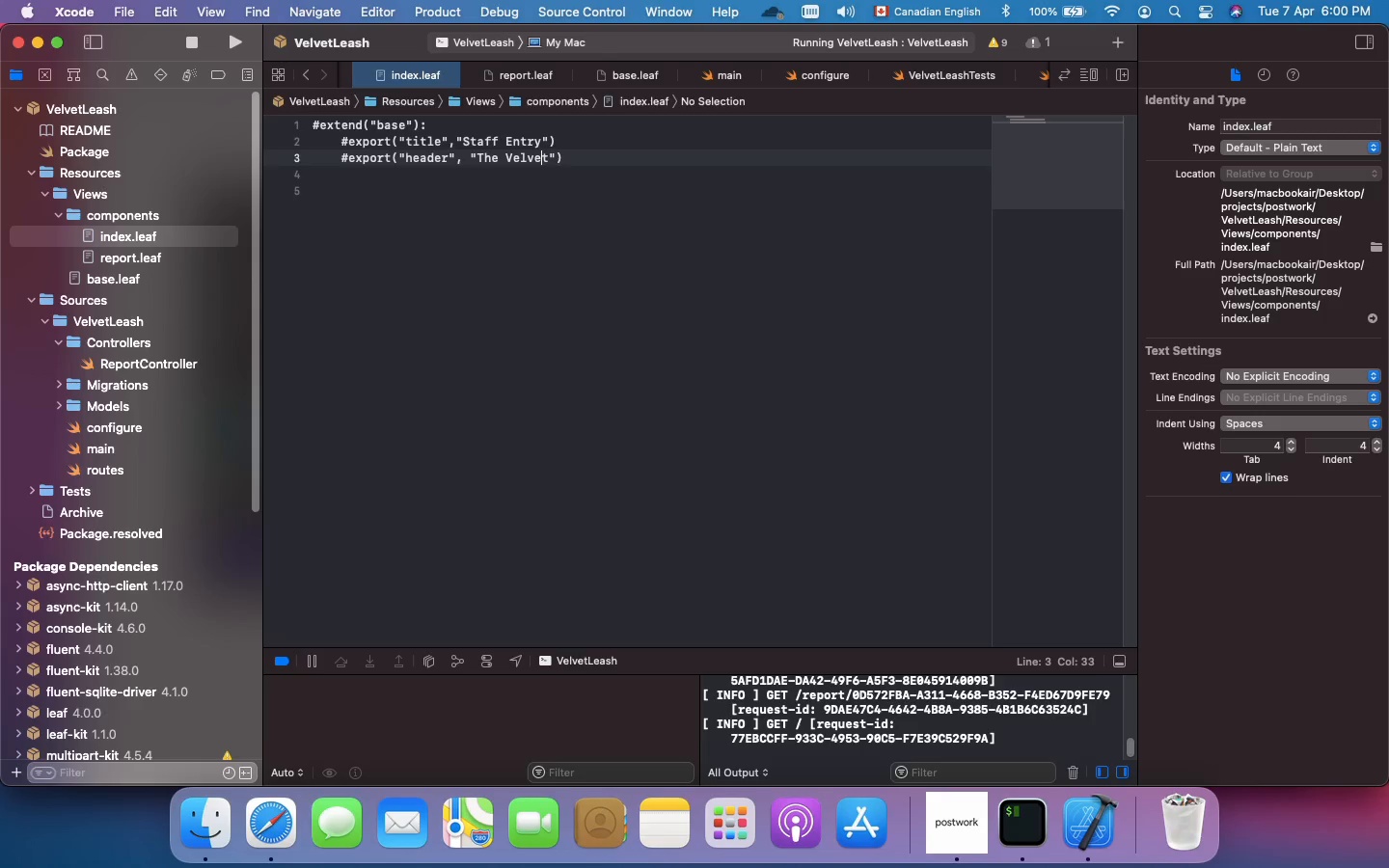 
key(ArrowRight)
 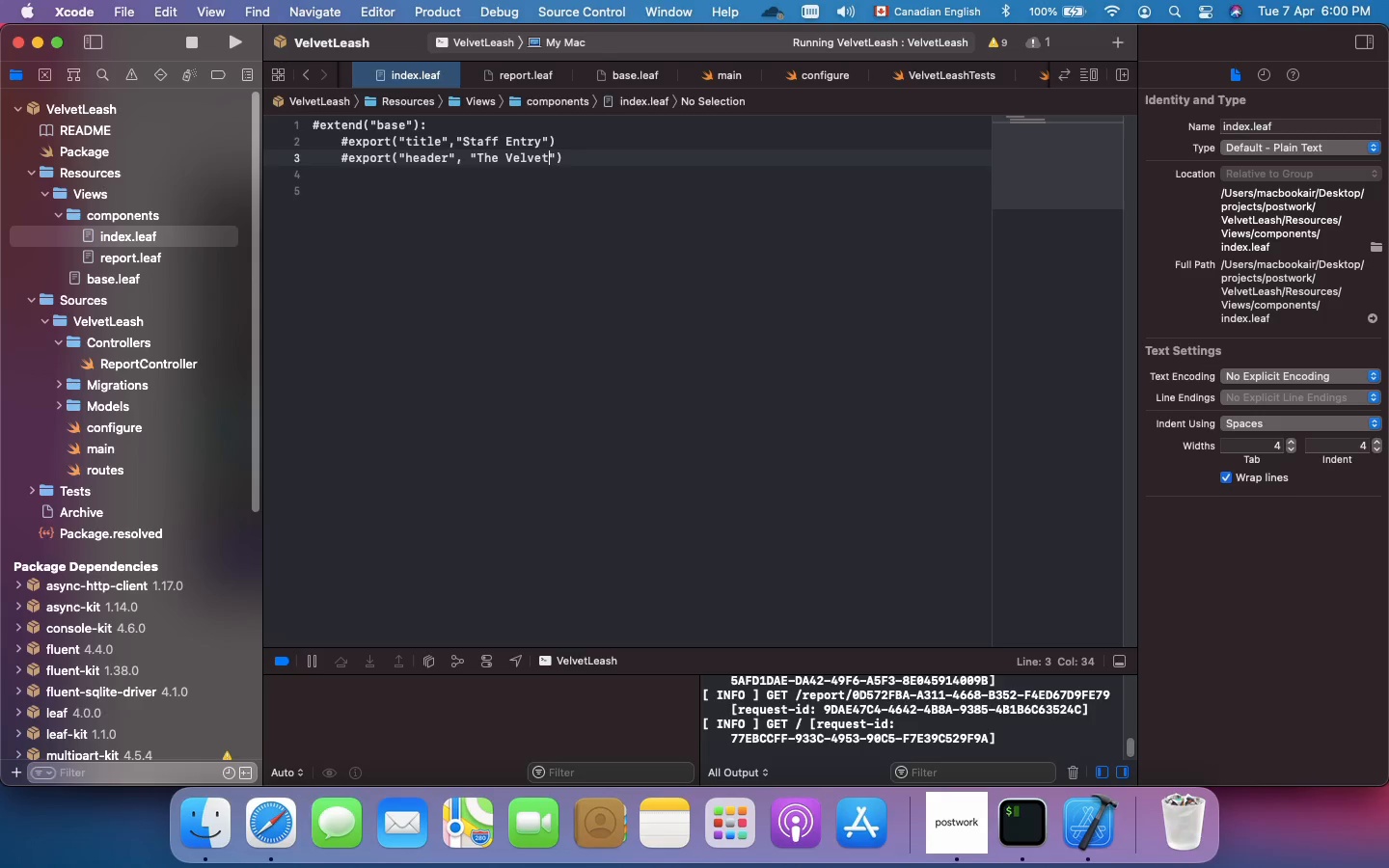 
key(ArrowRight)
 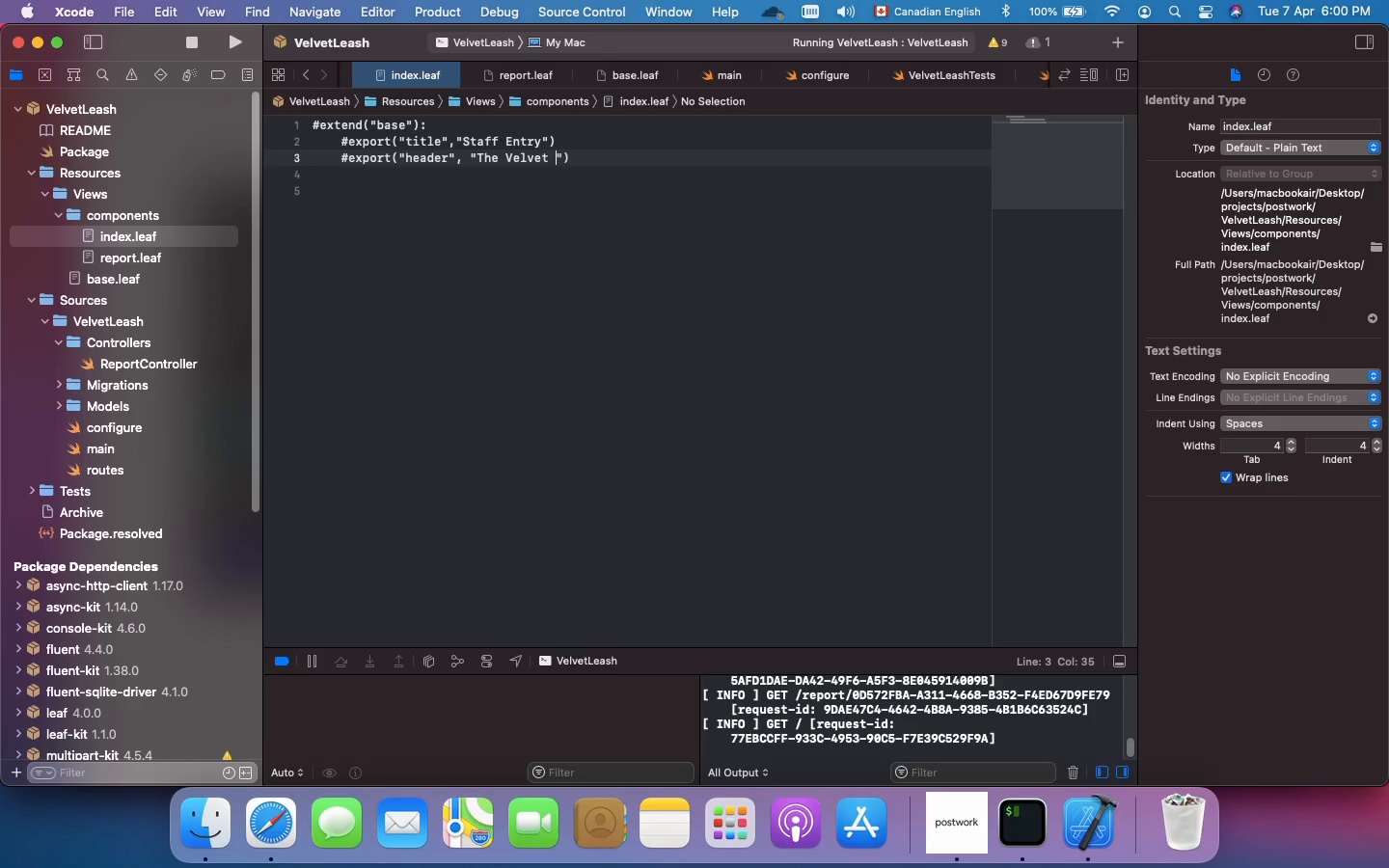 
type( Leash)
 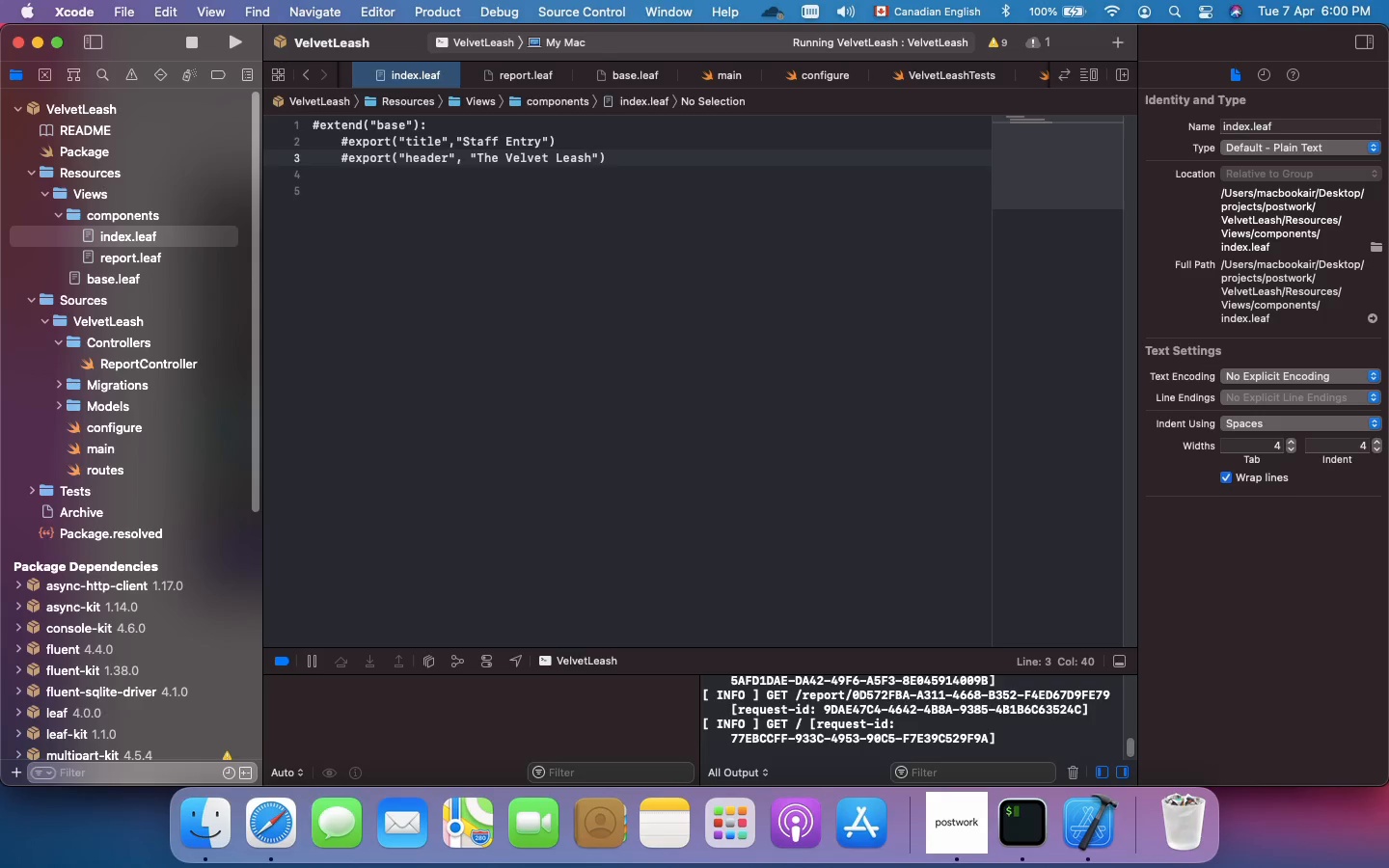 
key(ArrowRight)
 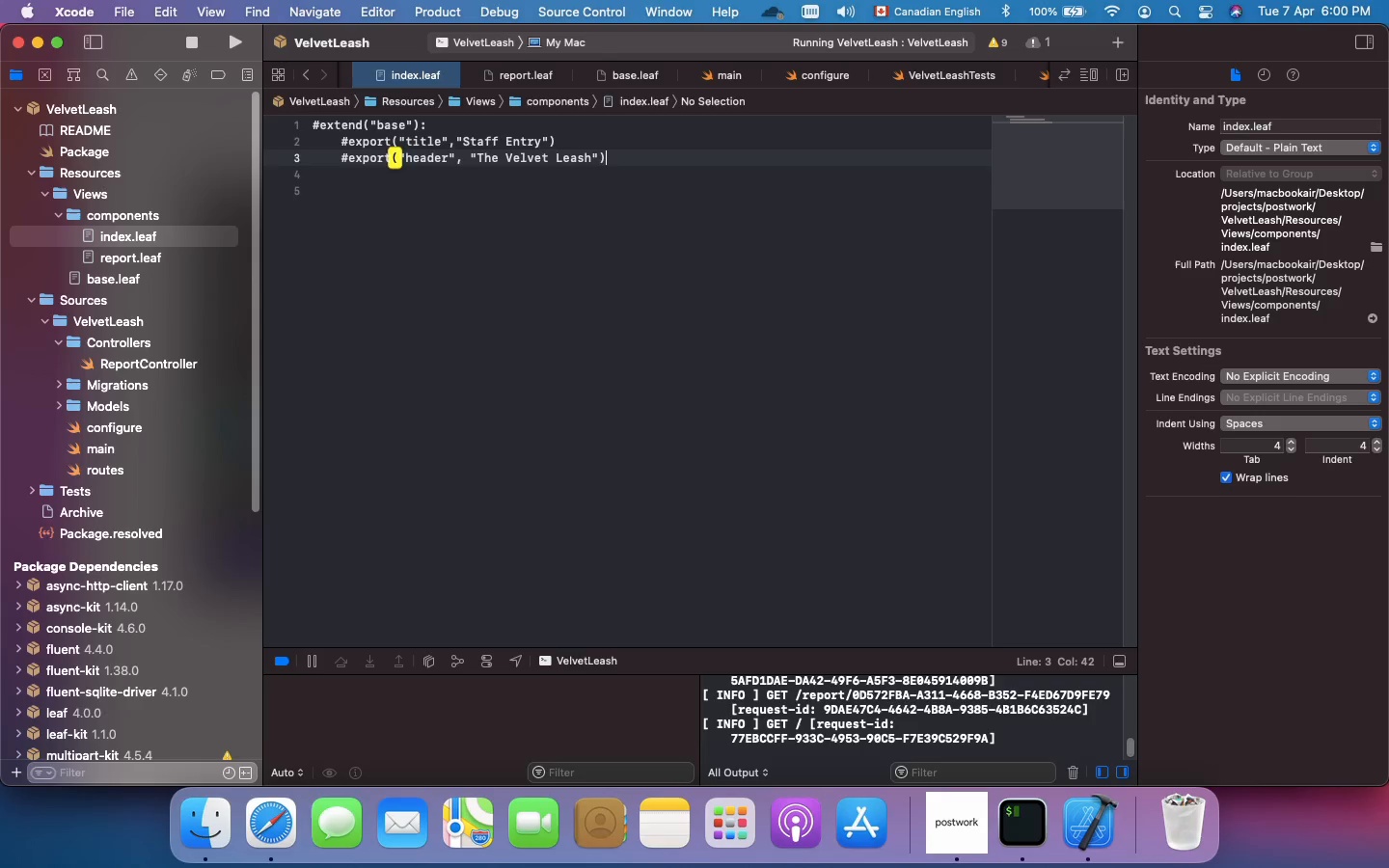 
key(ArrowRight)
 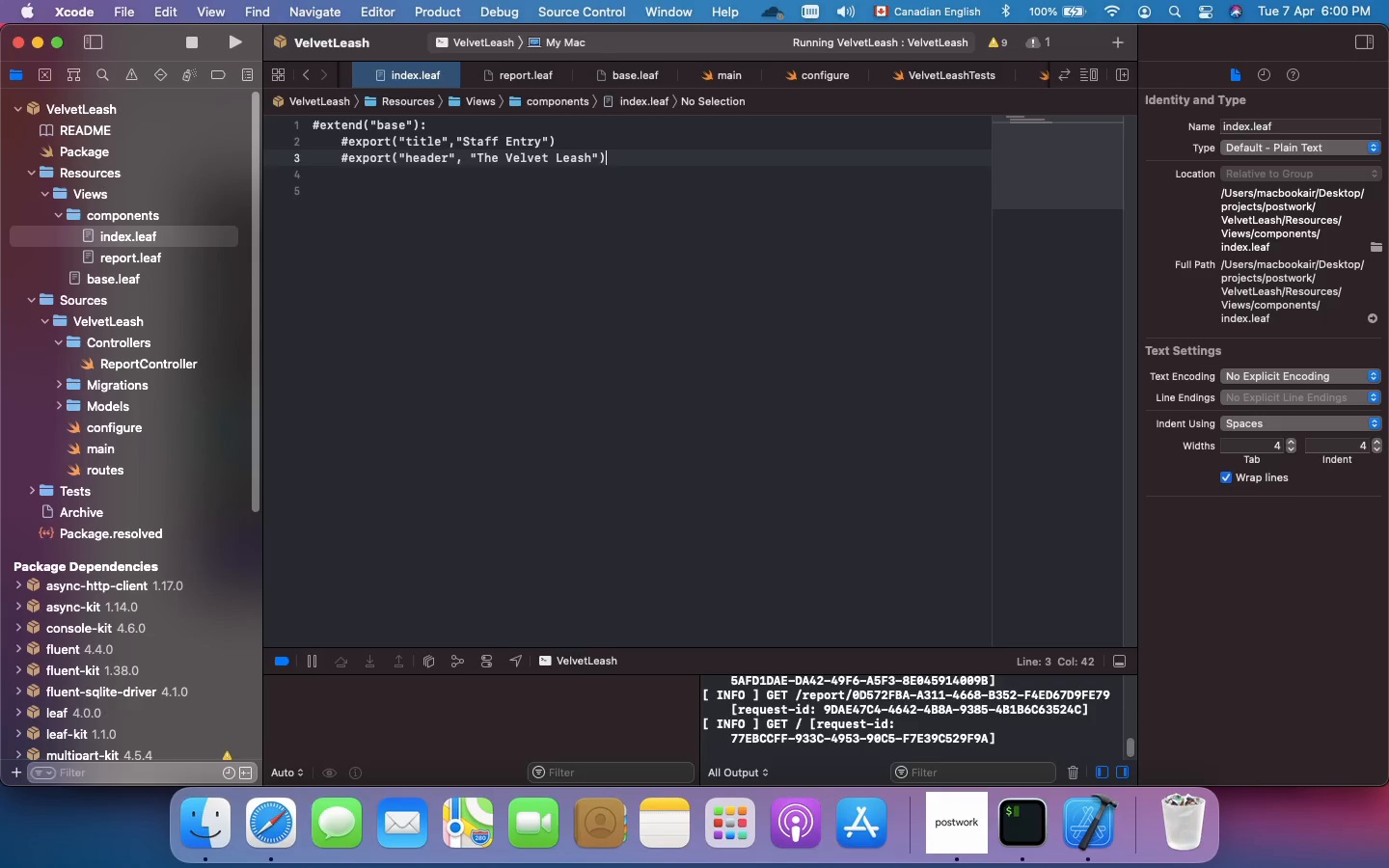 
key(Enter)
 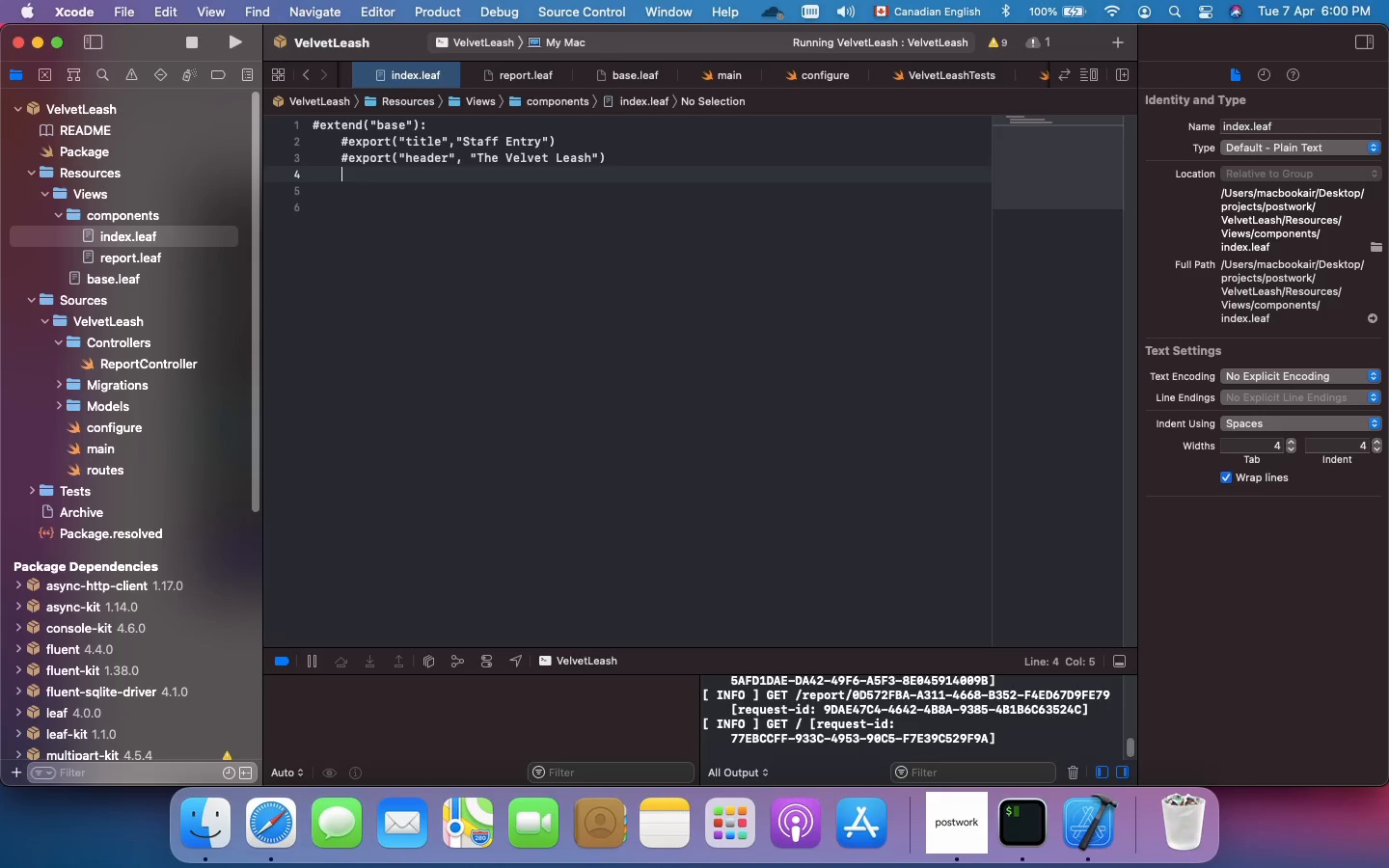 
type(#export()
 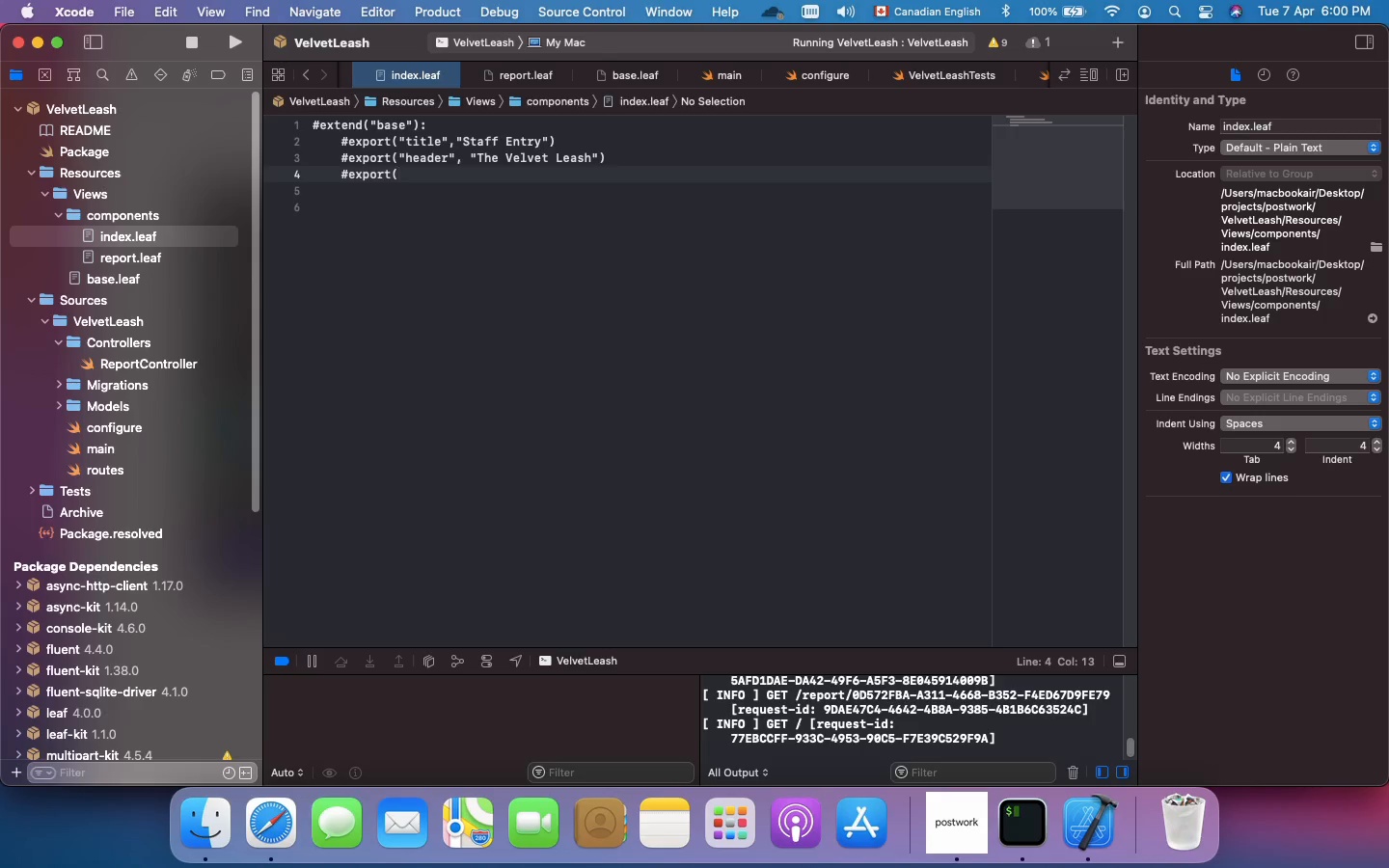 
key(Shift+9)
 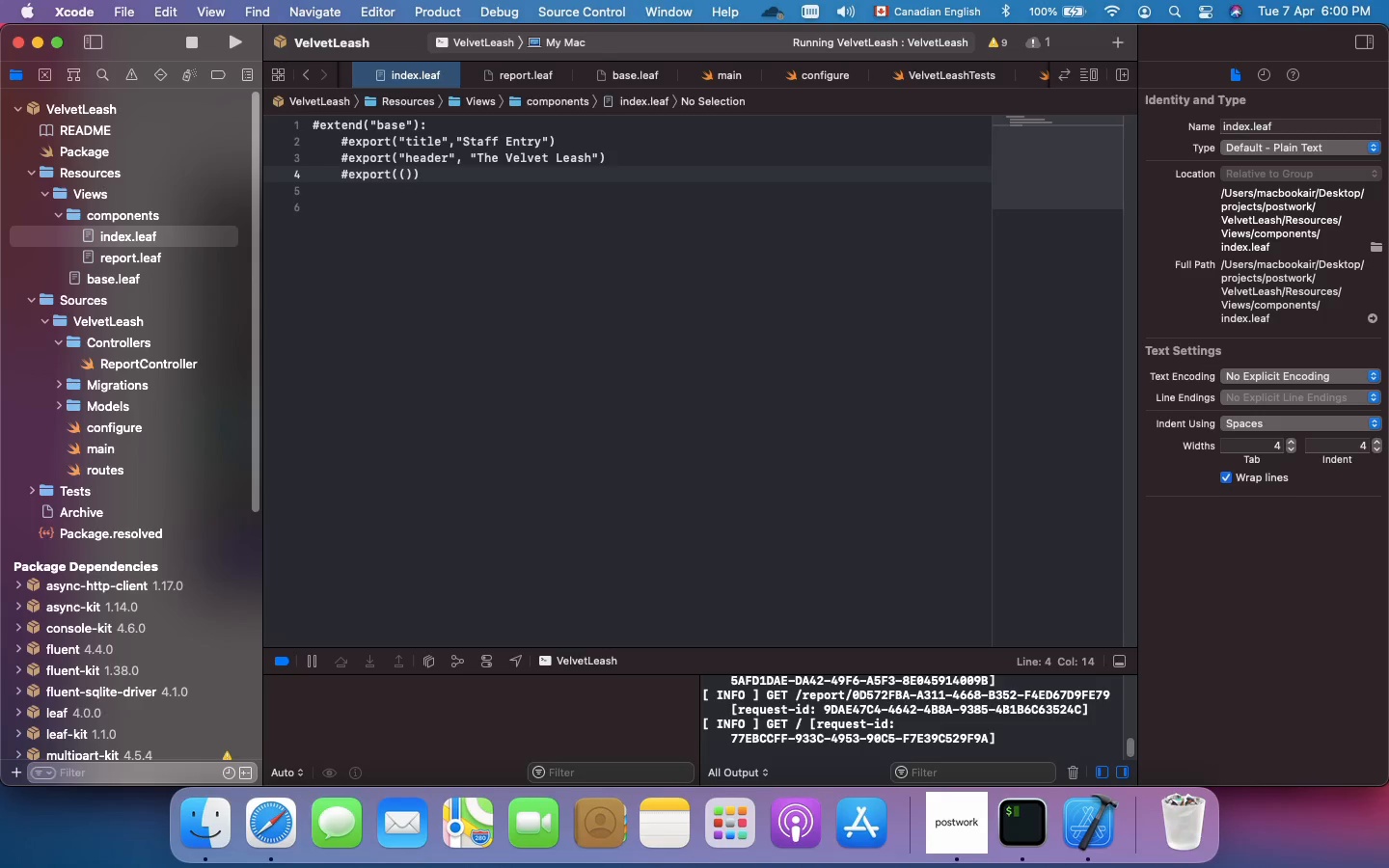 
key(Backspace)
 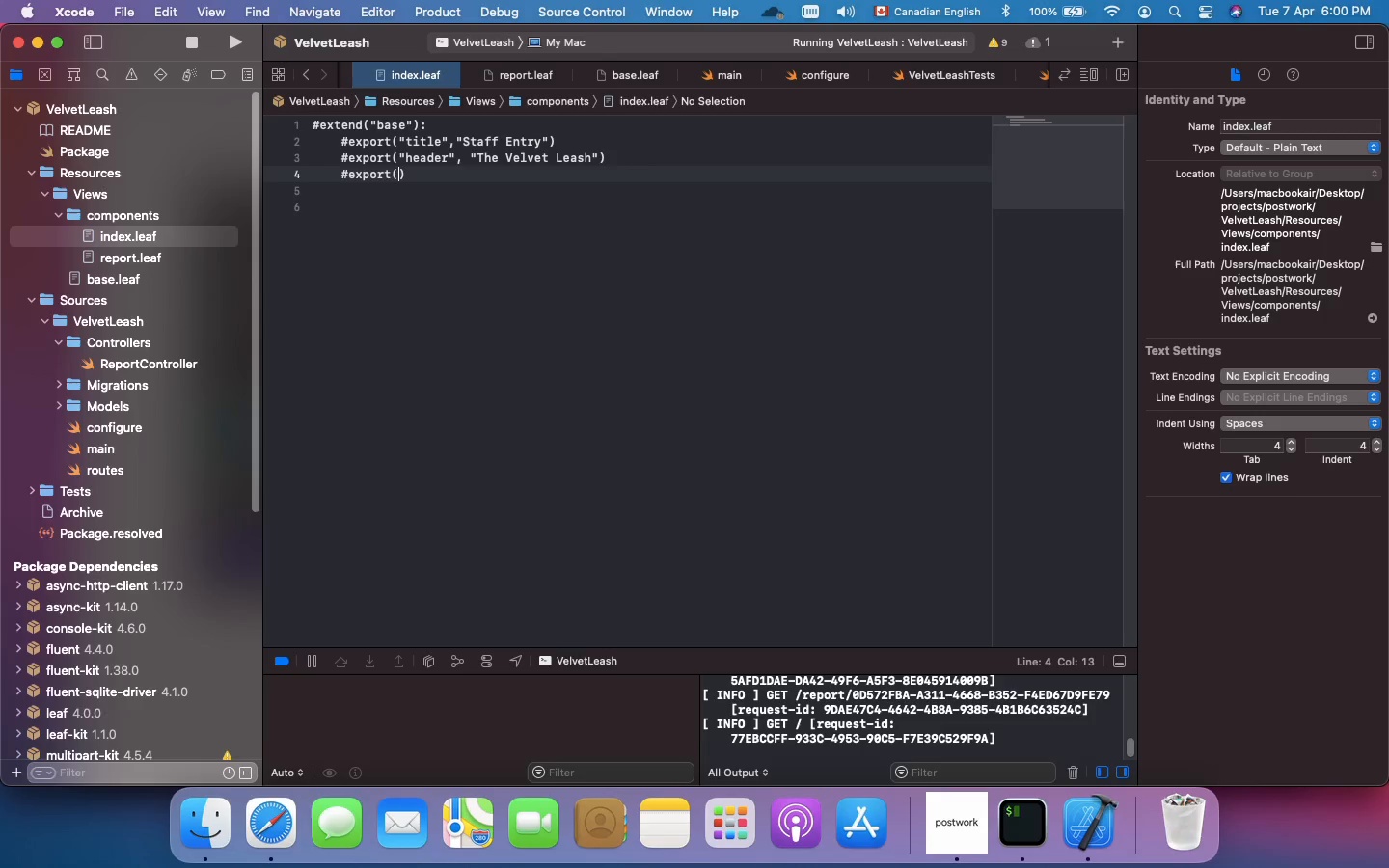 
type("body)
 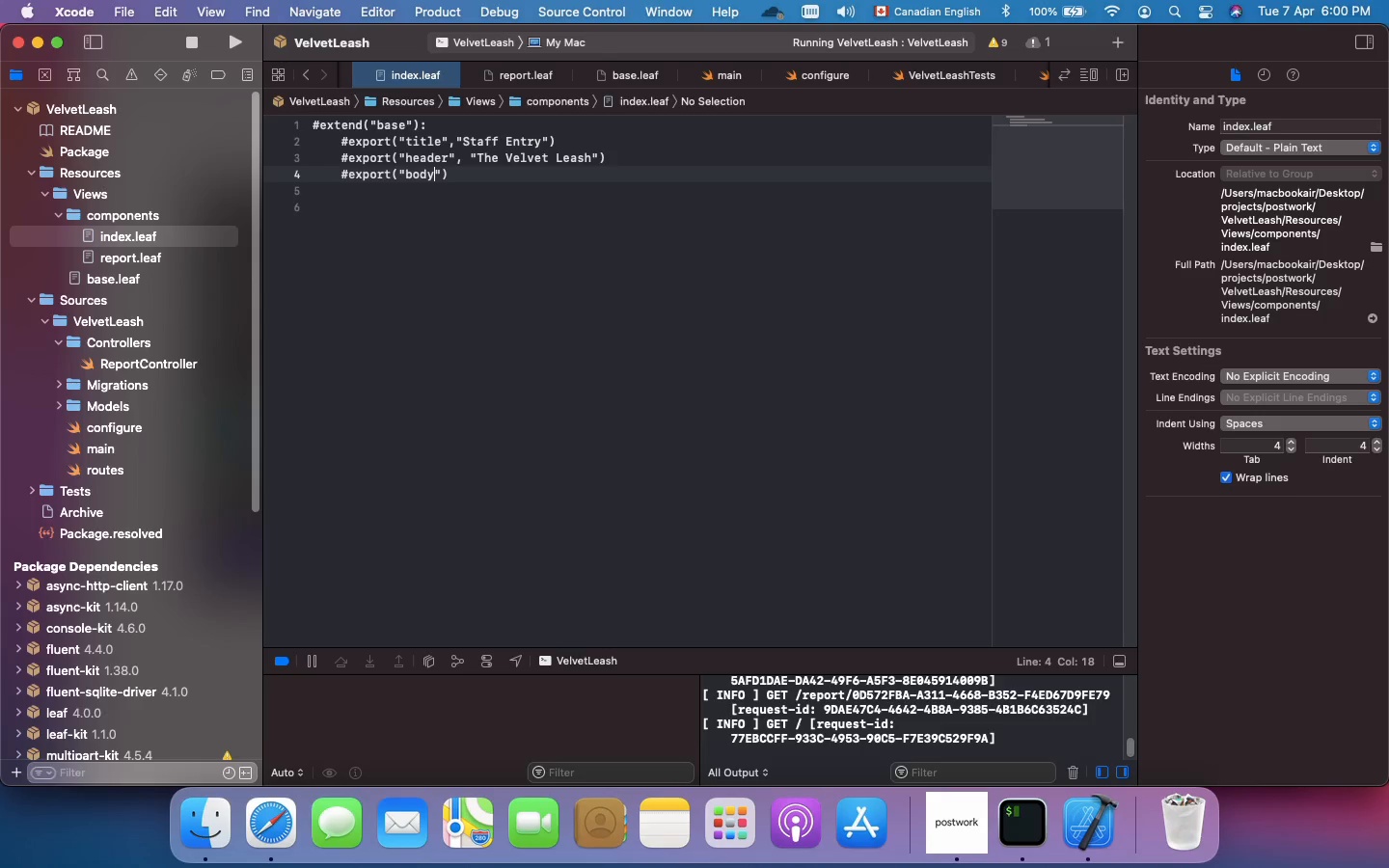 
key(ArrowRight)
 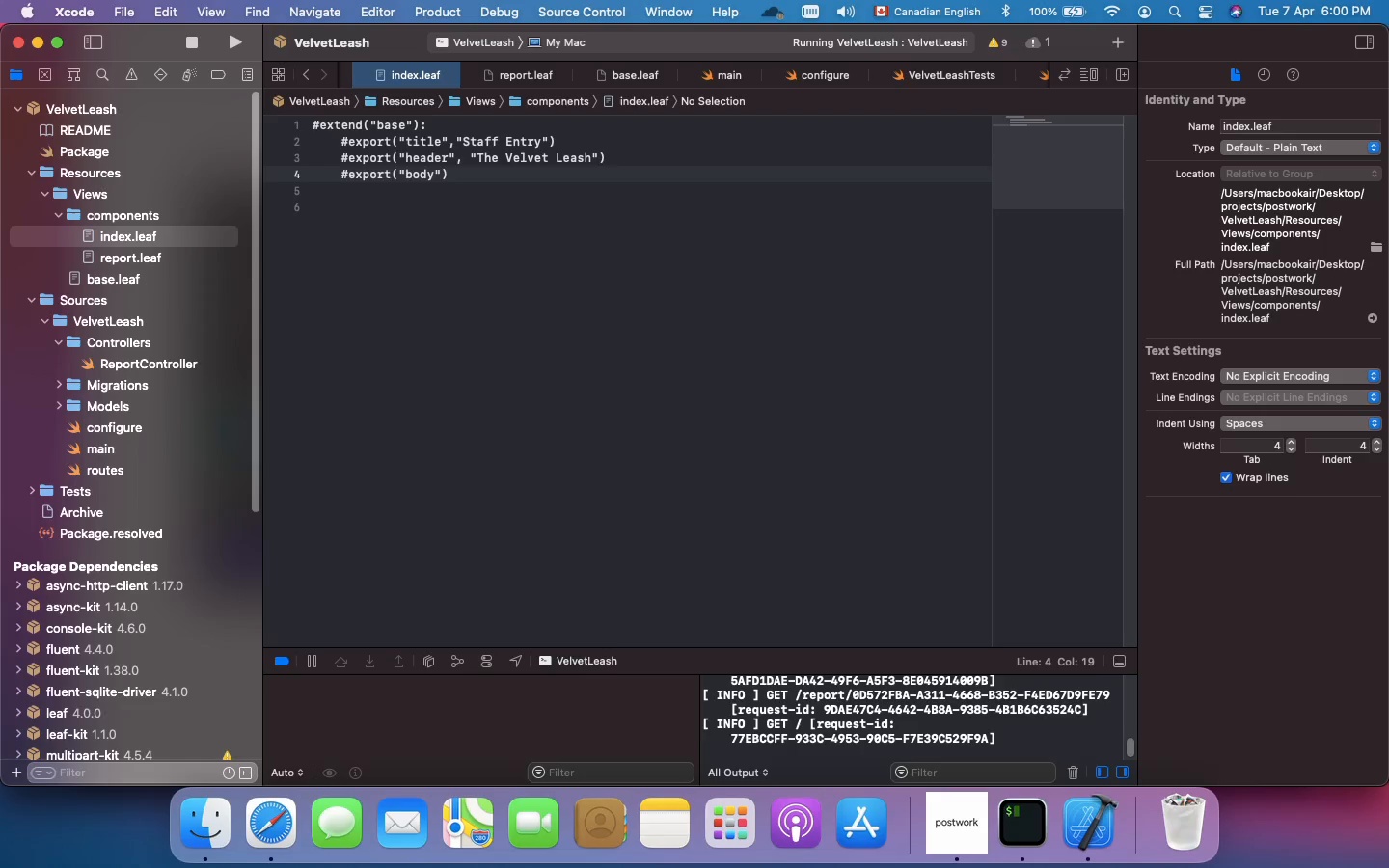 
key(ArrowRight)
 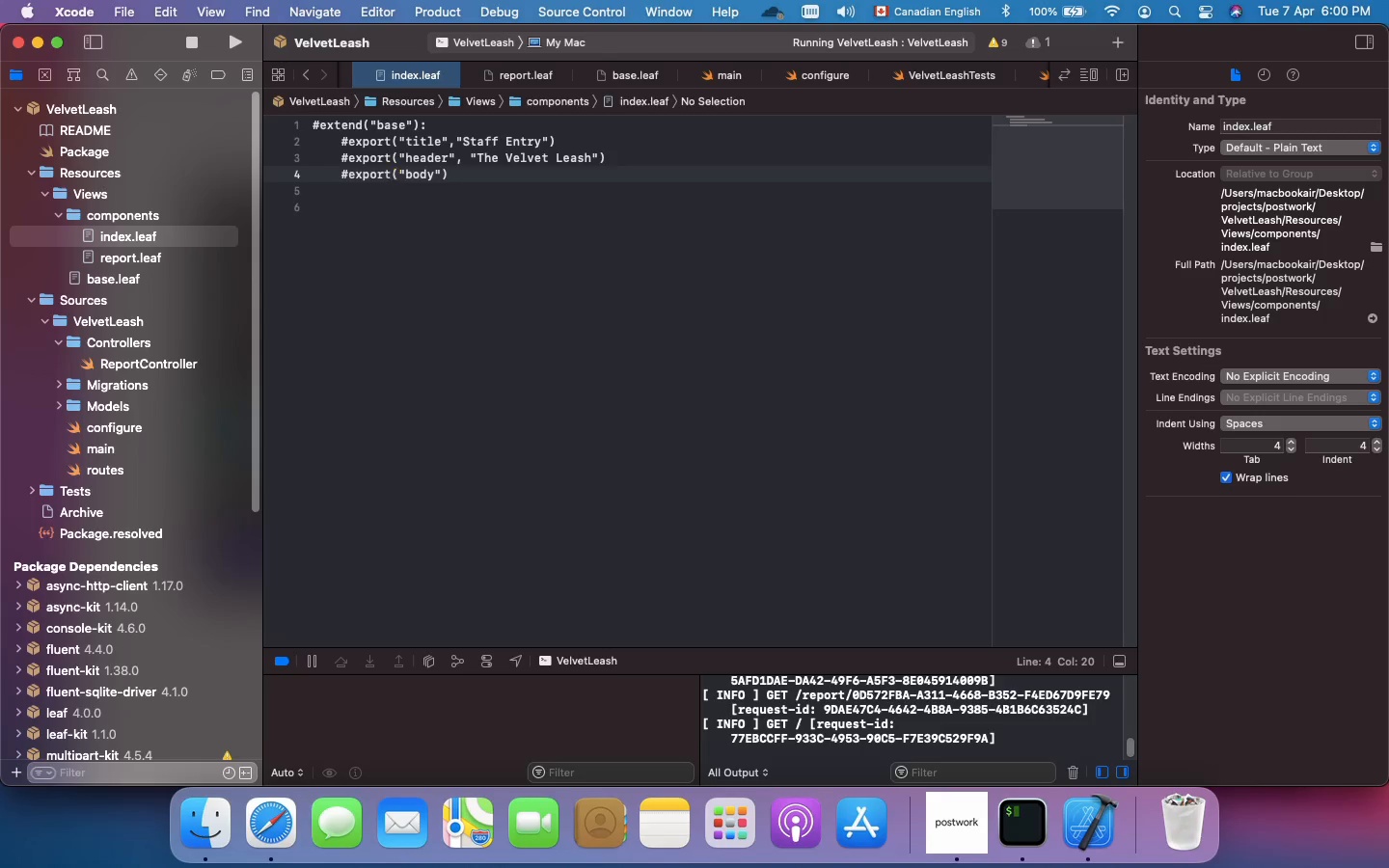 
key(Shift+Semicolon)
 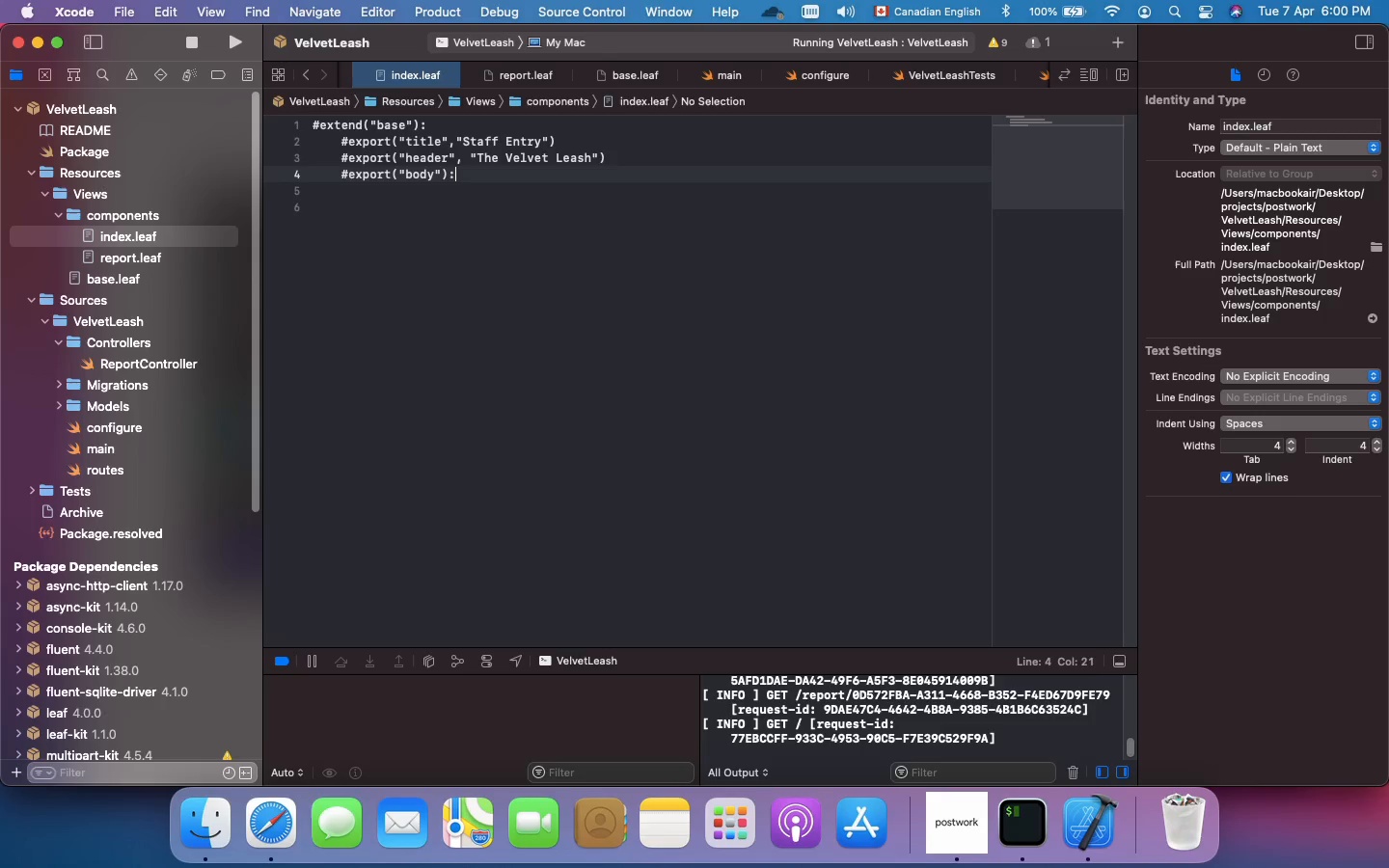 
key(Enter)
 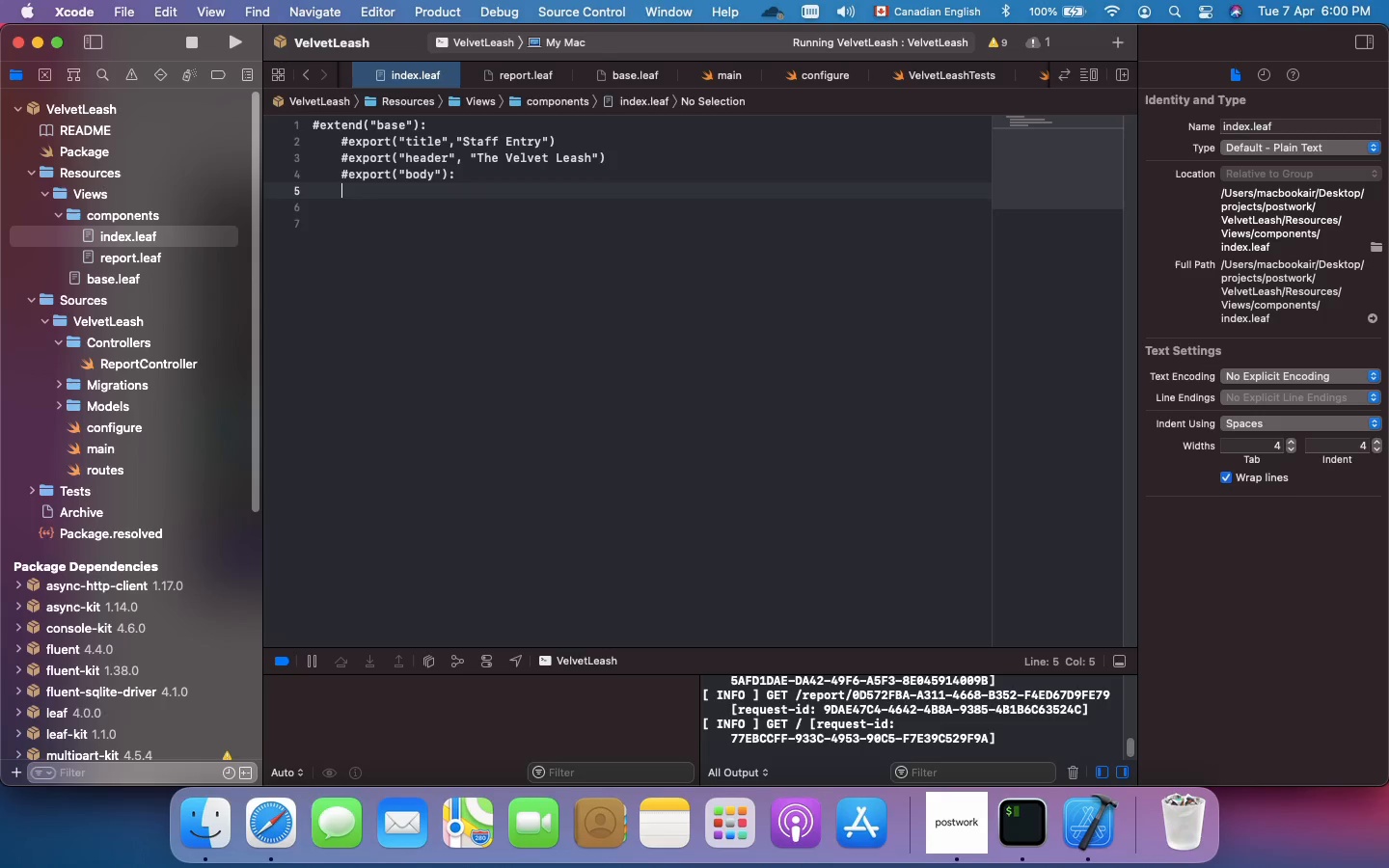 
key(Tab)
 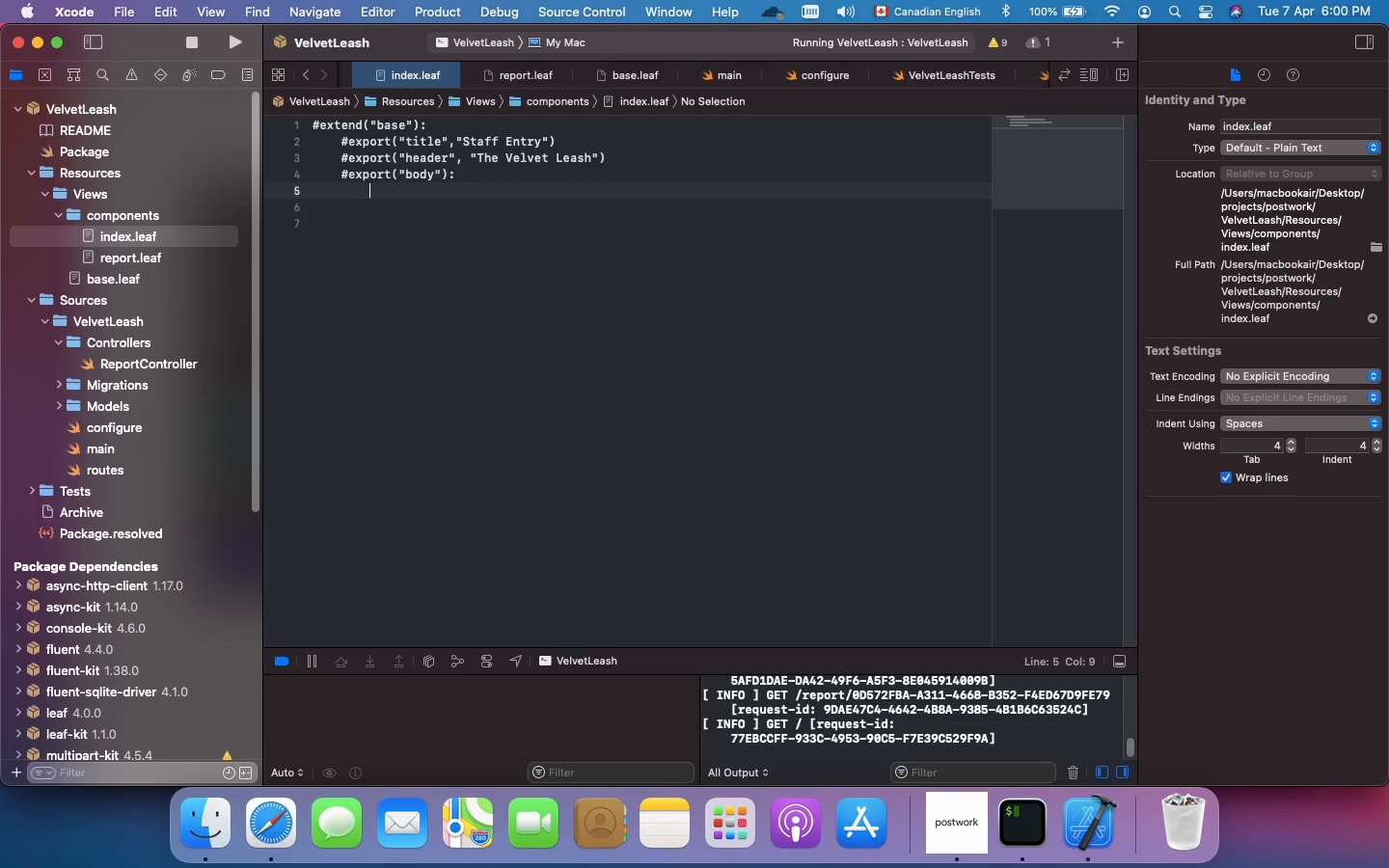 
type(<form action="/report)
 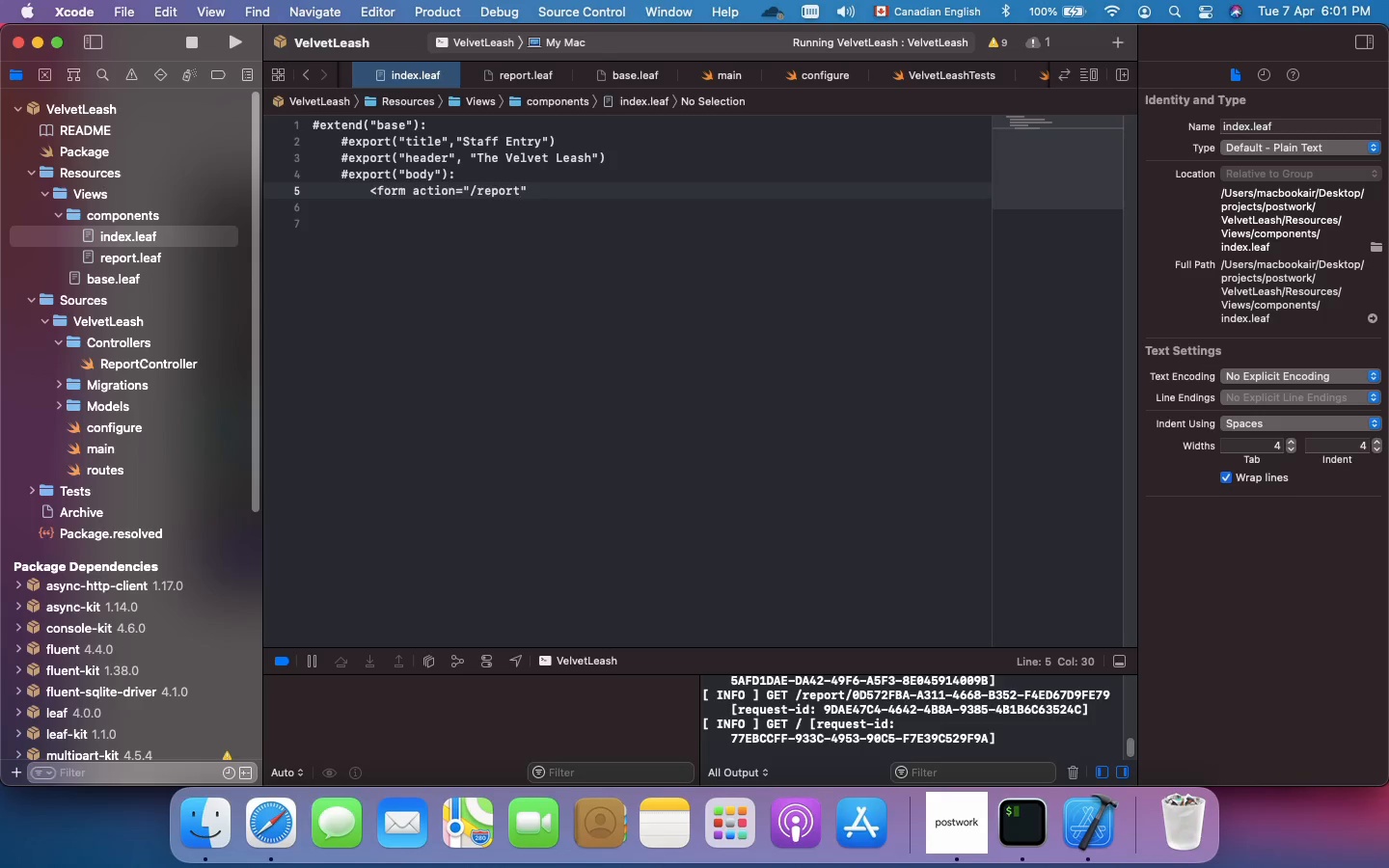 
key(ArrowRight)
 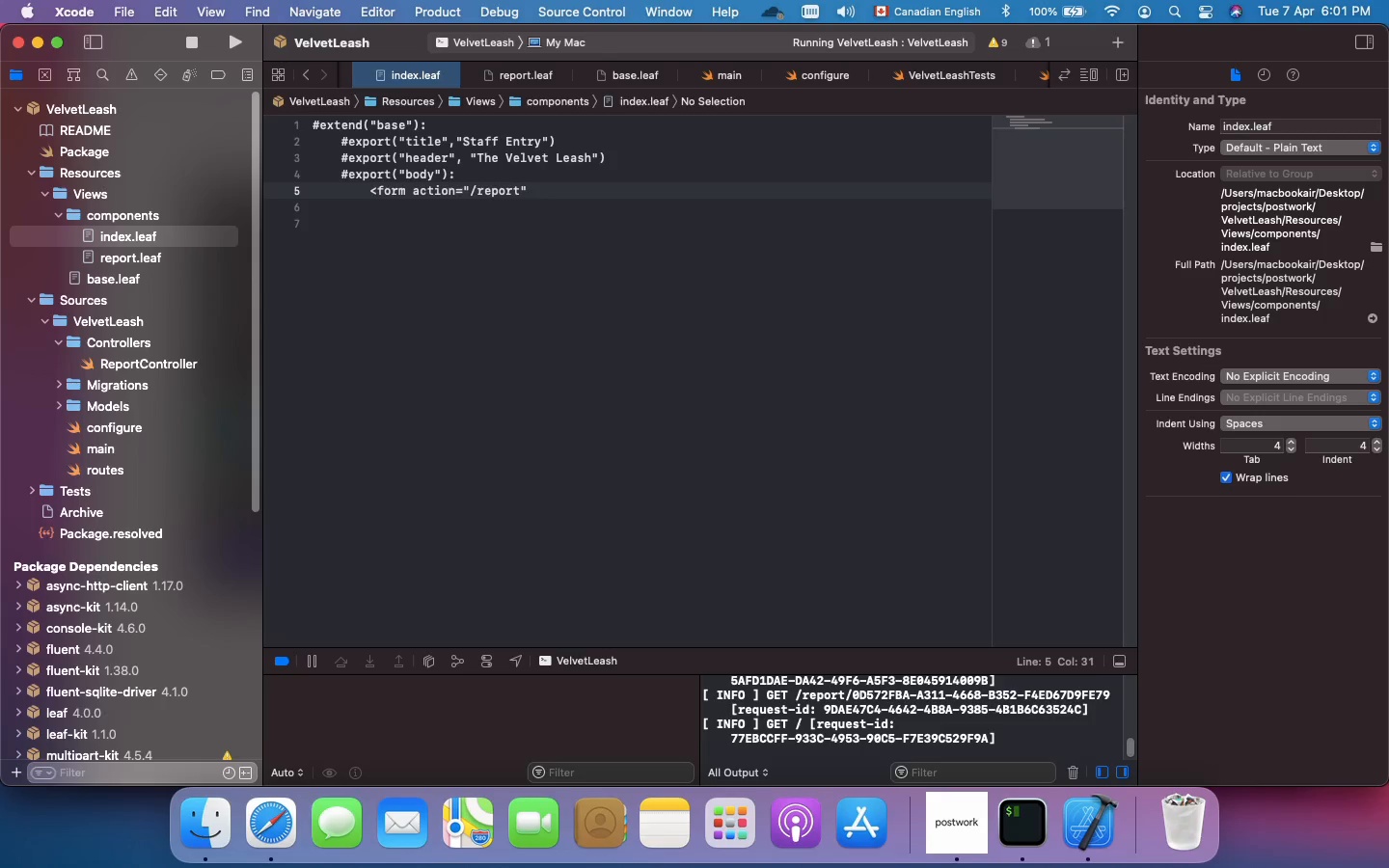 
type( methi)
key(Backspace)
type(od="POST)
 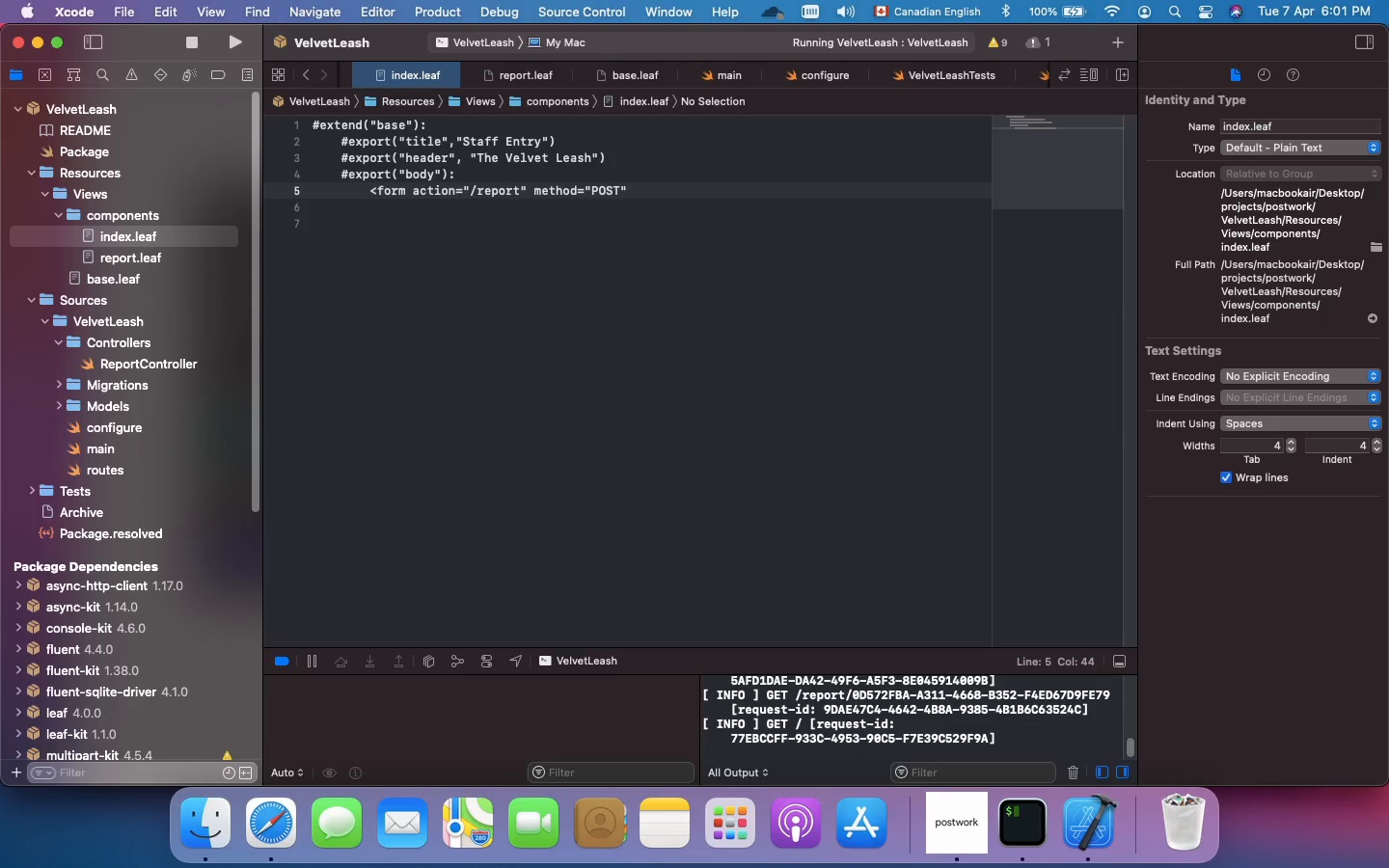 
key(ArrowRight)
 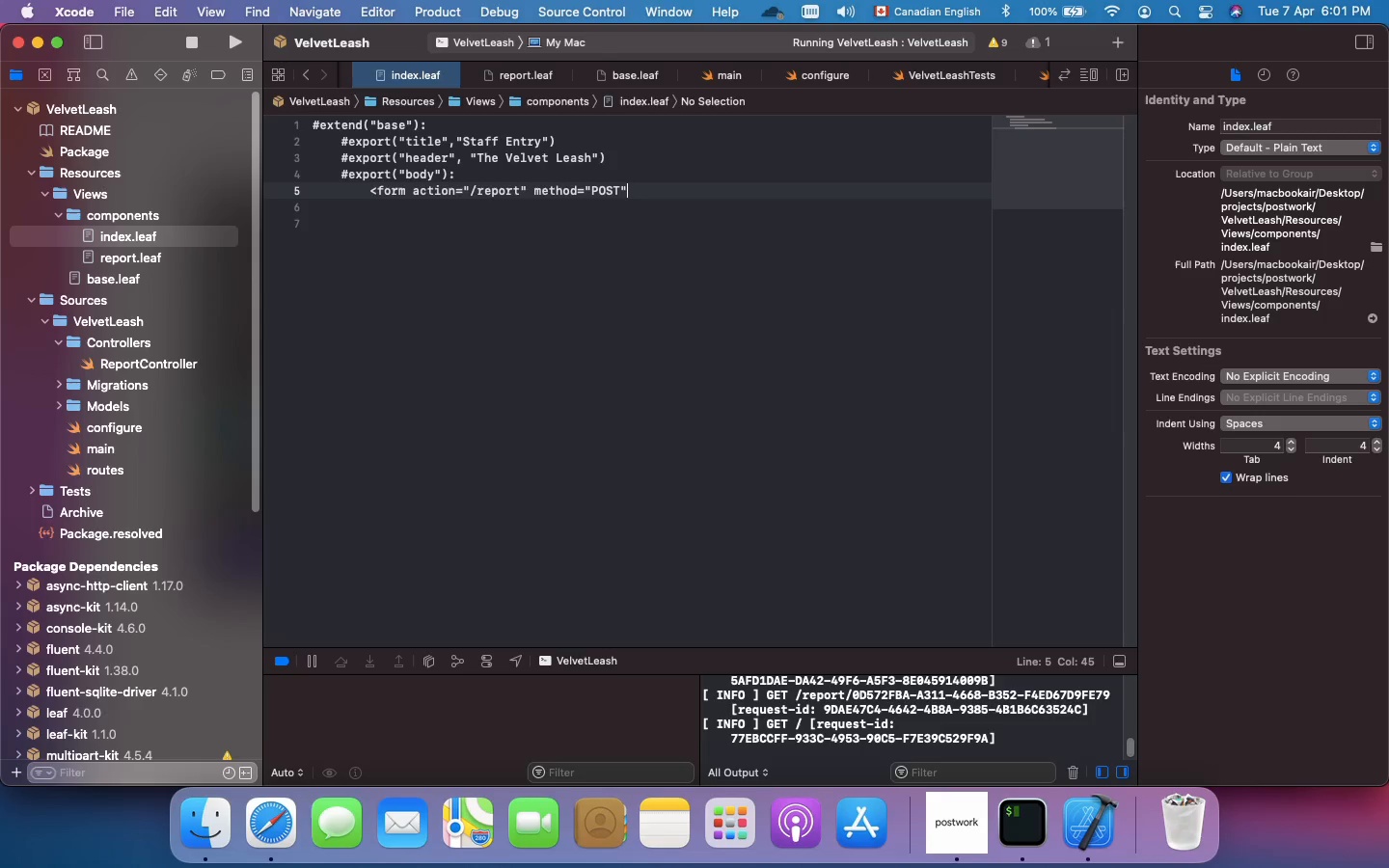 
key(Shift+Period)
 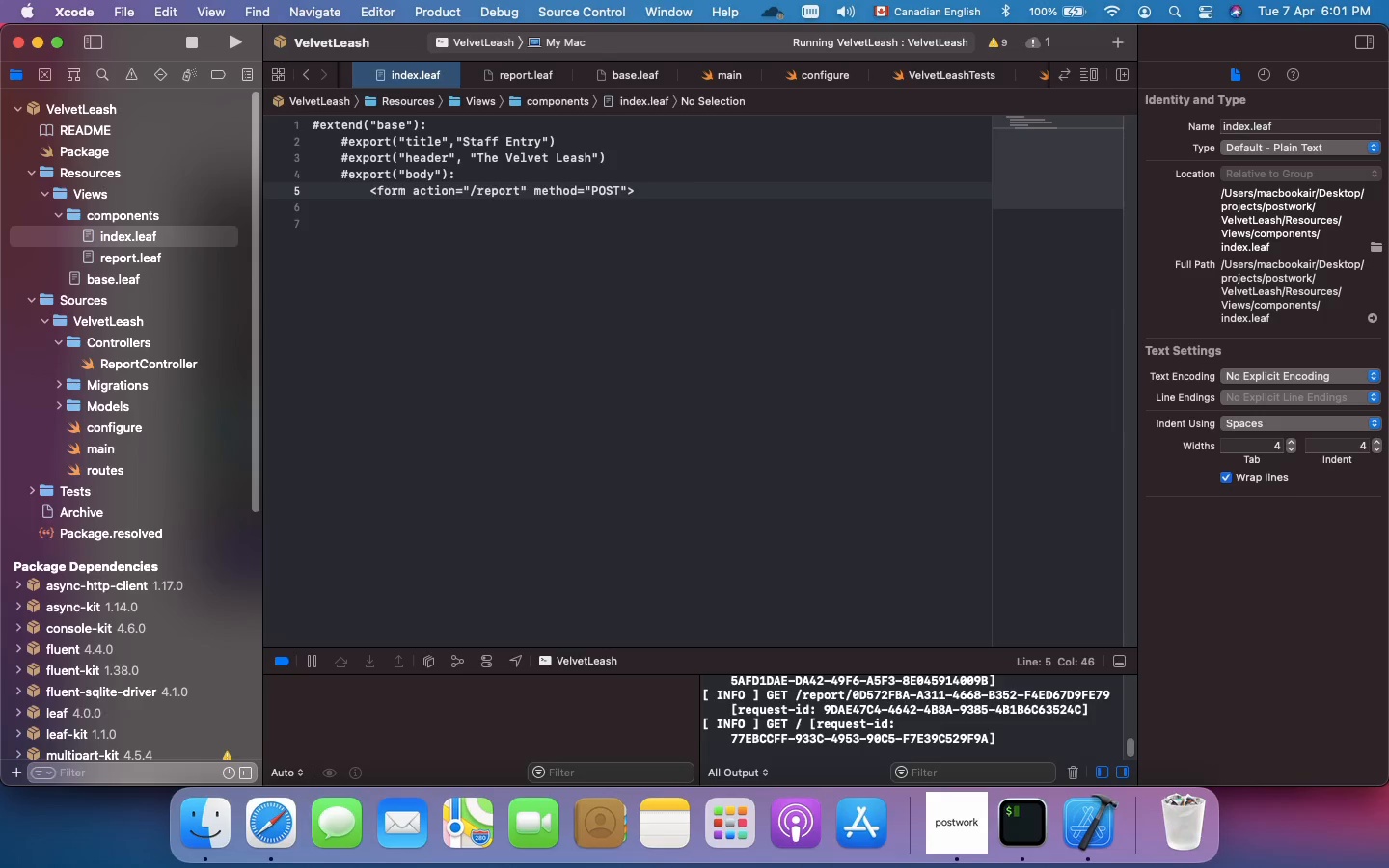 
key(Enter)
 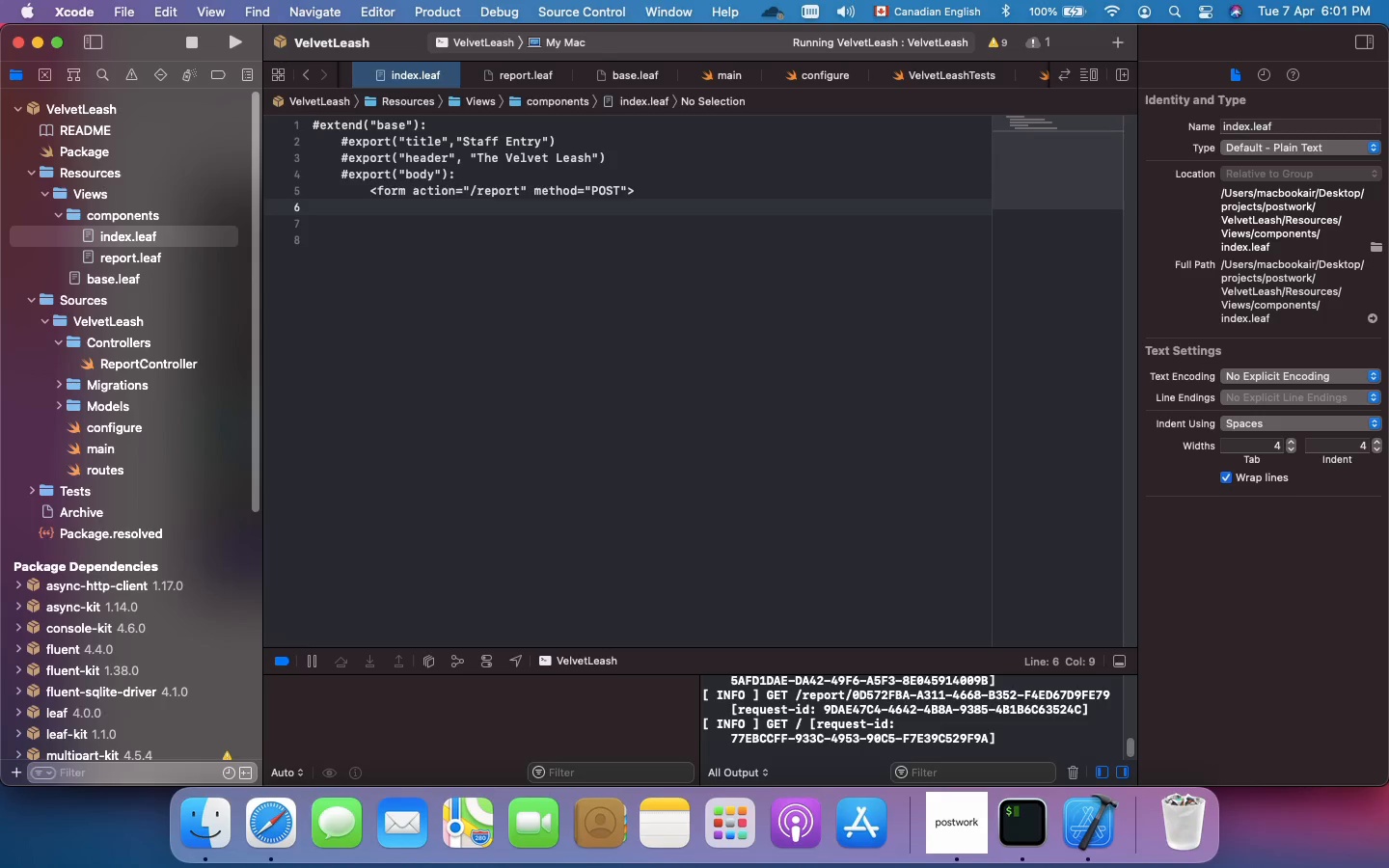 
key(Tab)
type(<div class="form-group)
 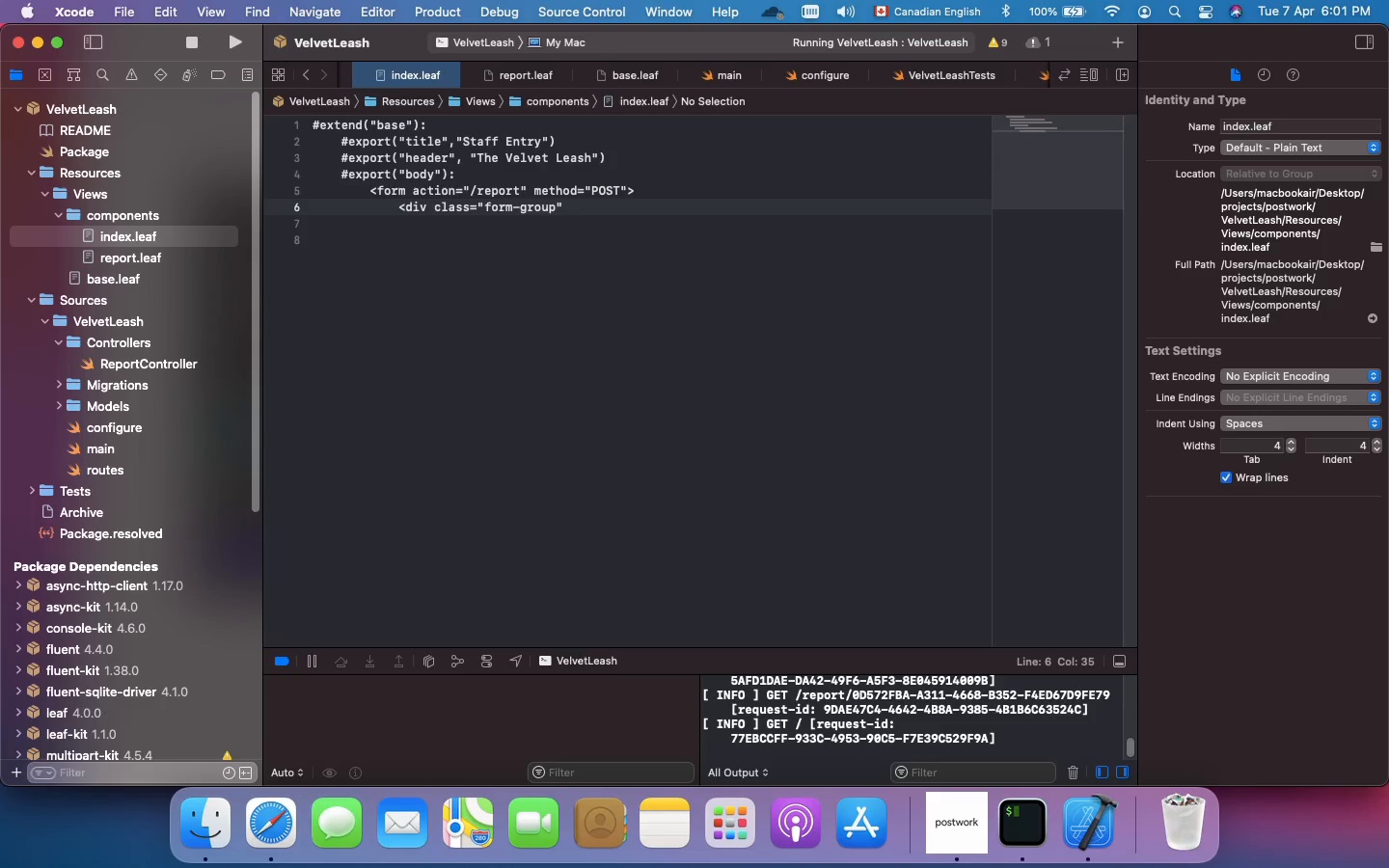 
key(ArrowRight)
 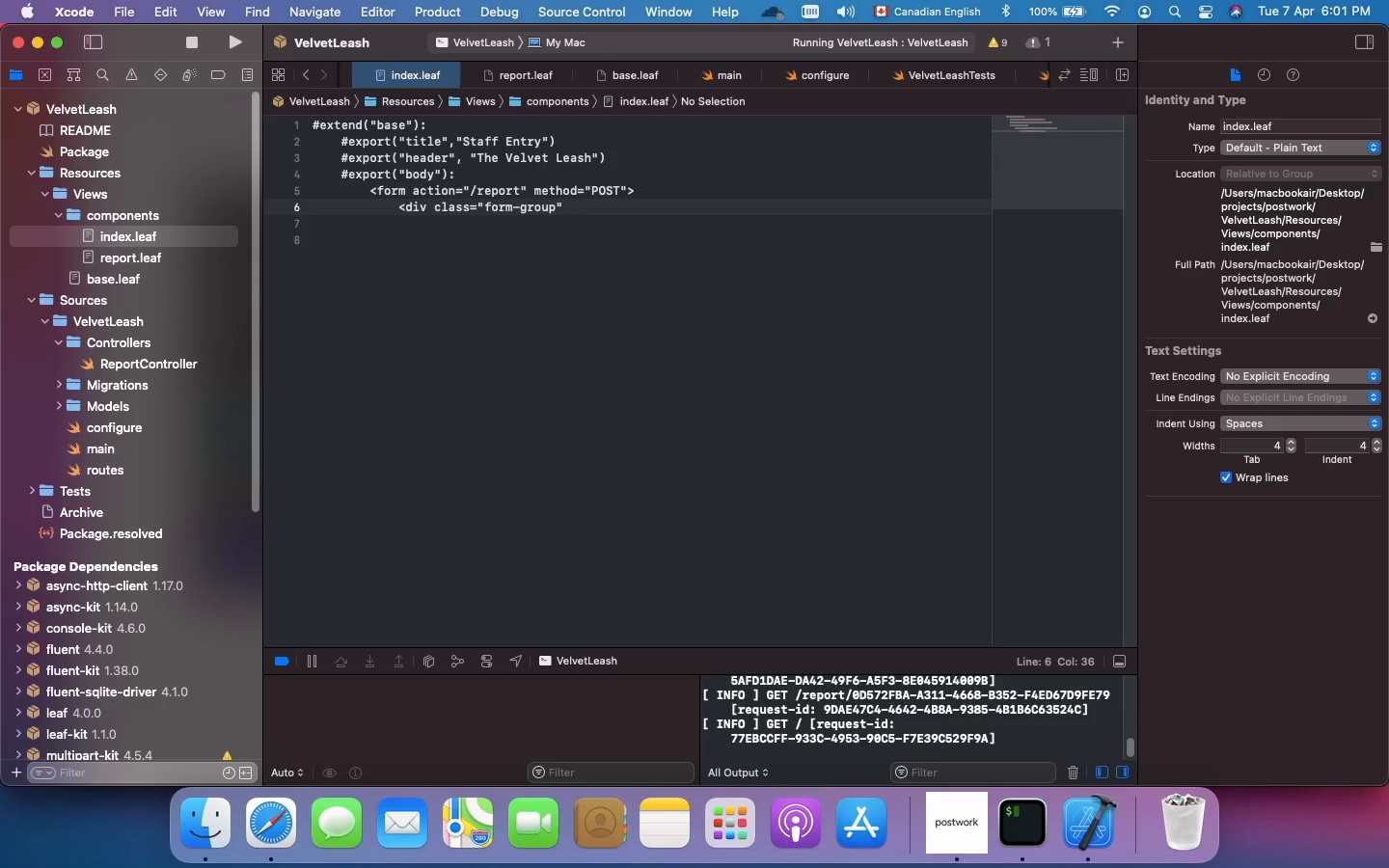 
key(Shift+Period)
 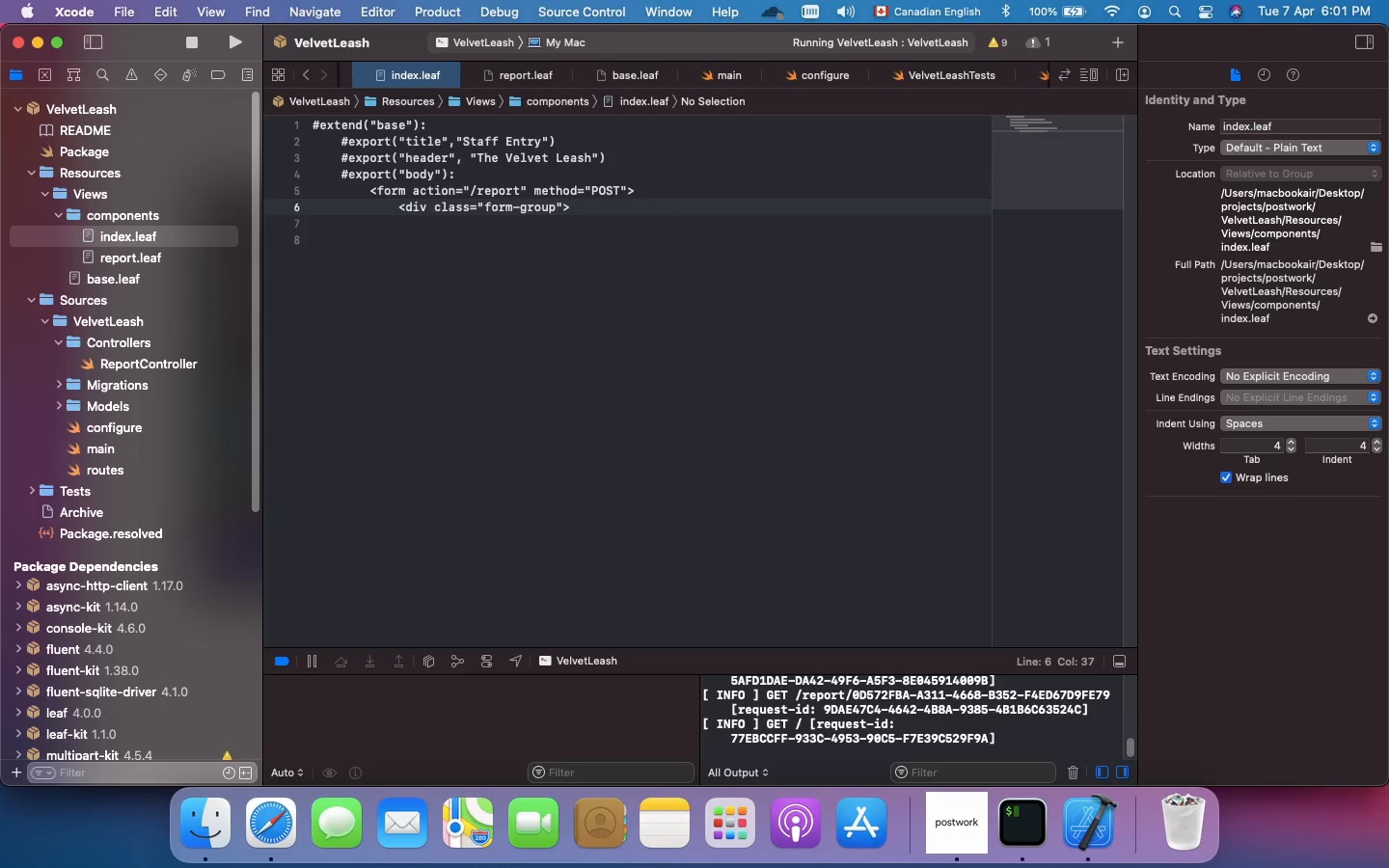 
key(Enter)
 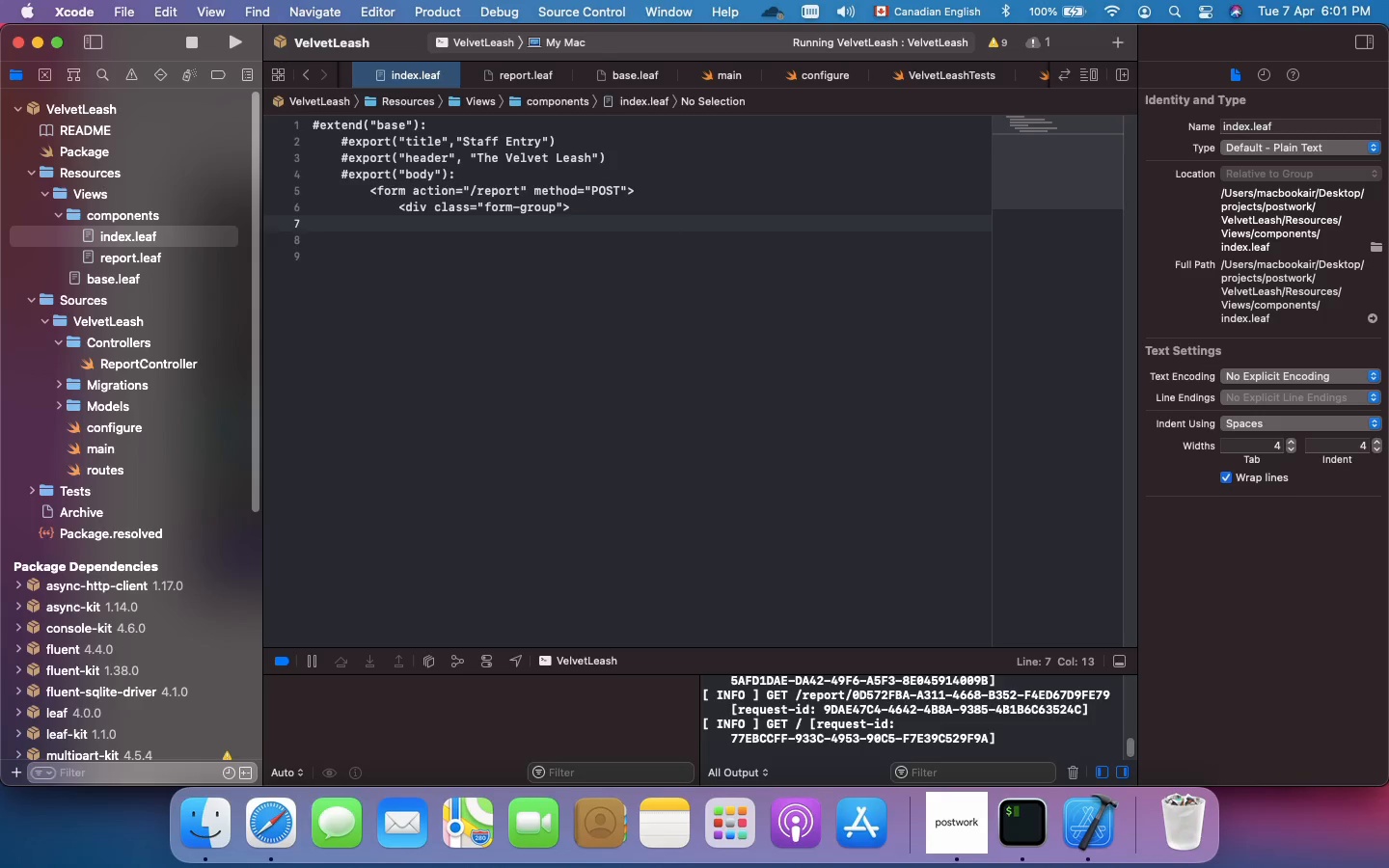 
key(Tab)
 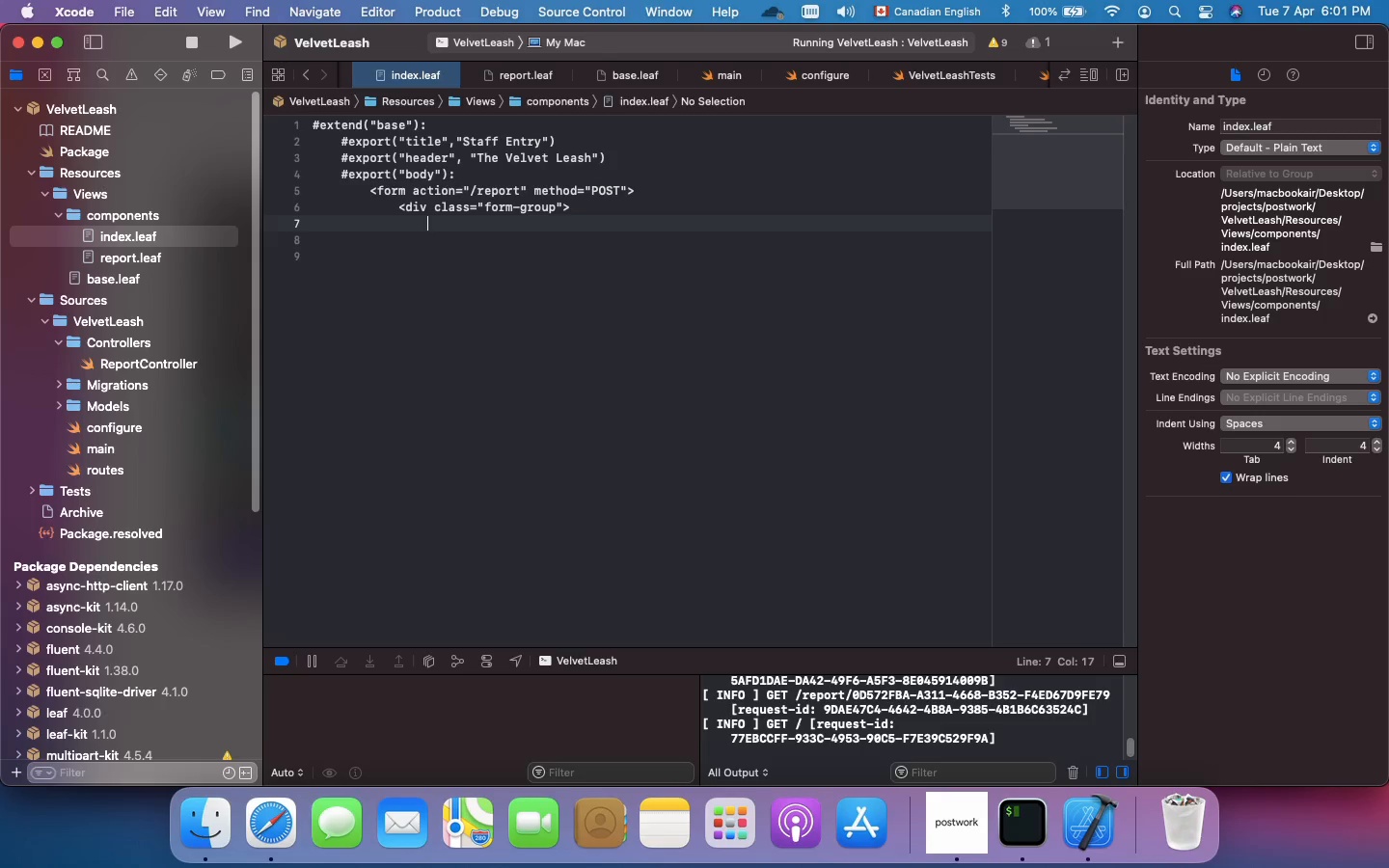 
type(<label for="pet-name)
key(Backspace)
key(Backspace)
key(Backspace)
key(Backspace)
key(Backspace)
type(_name)
 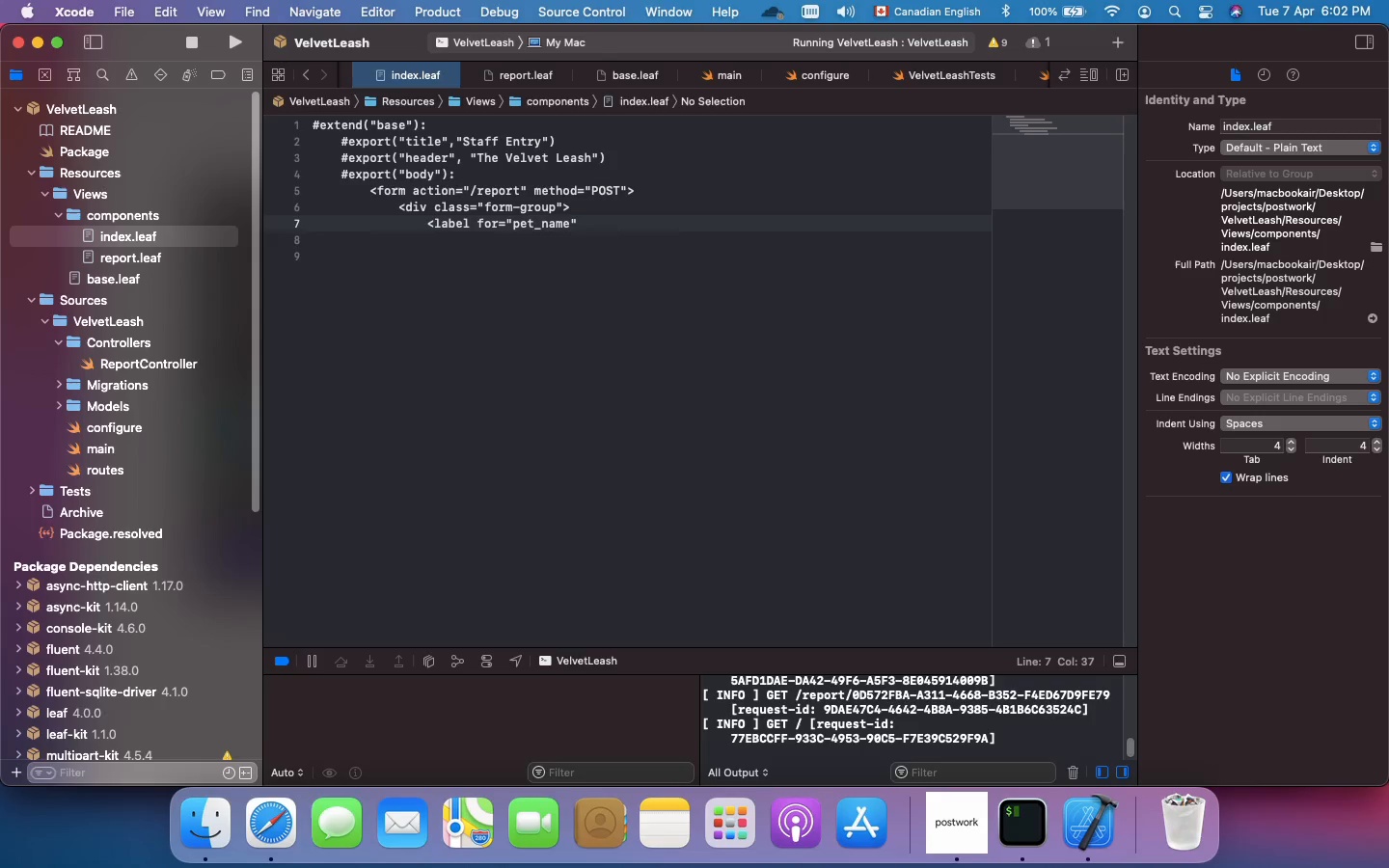 
key(ArrowRight)
 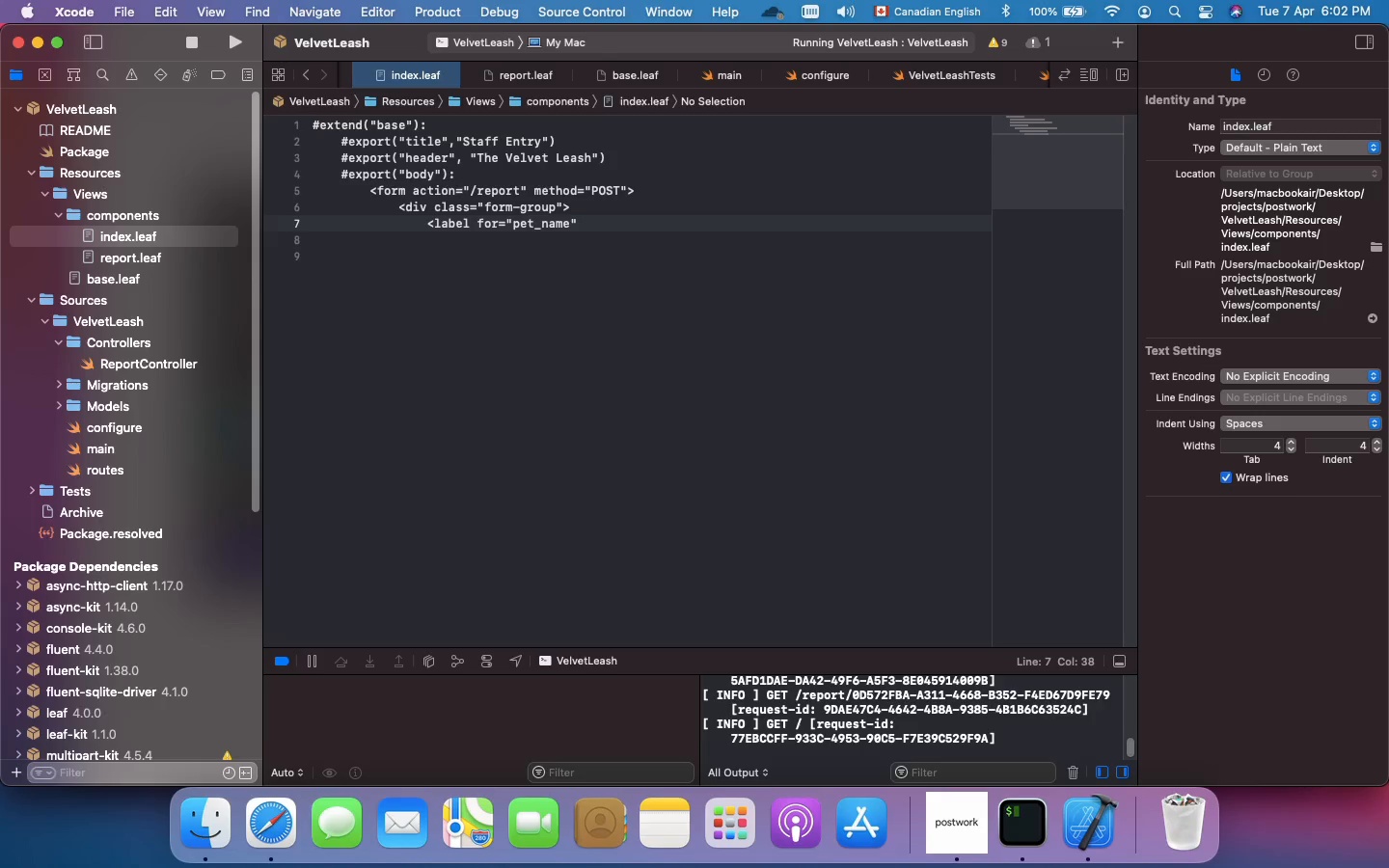 
wait(5.89)
 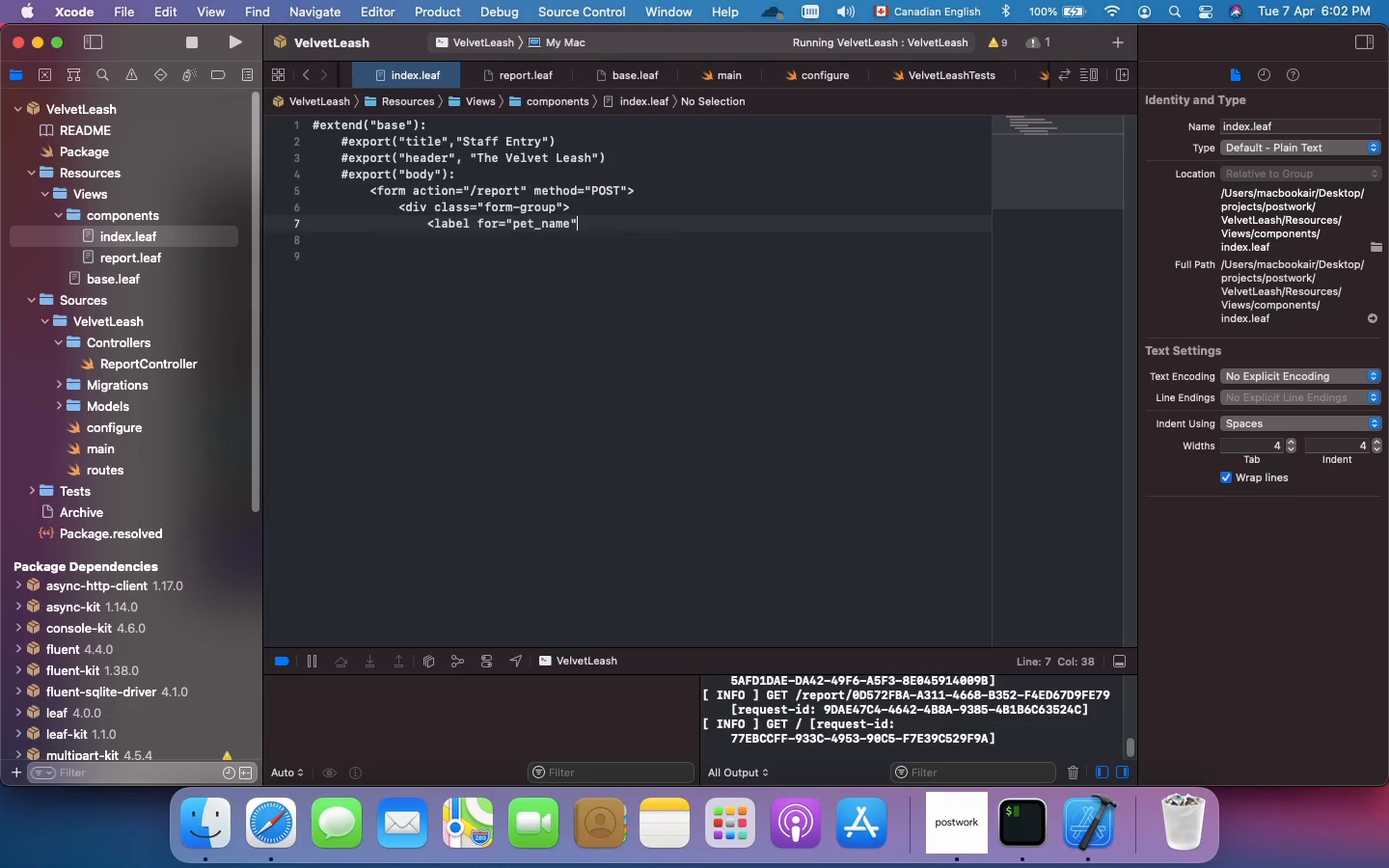 
key(Shift+Period)
 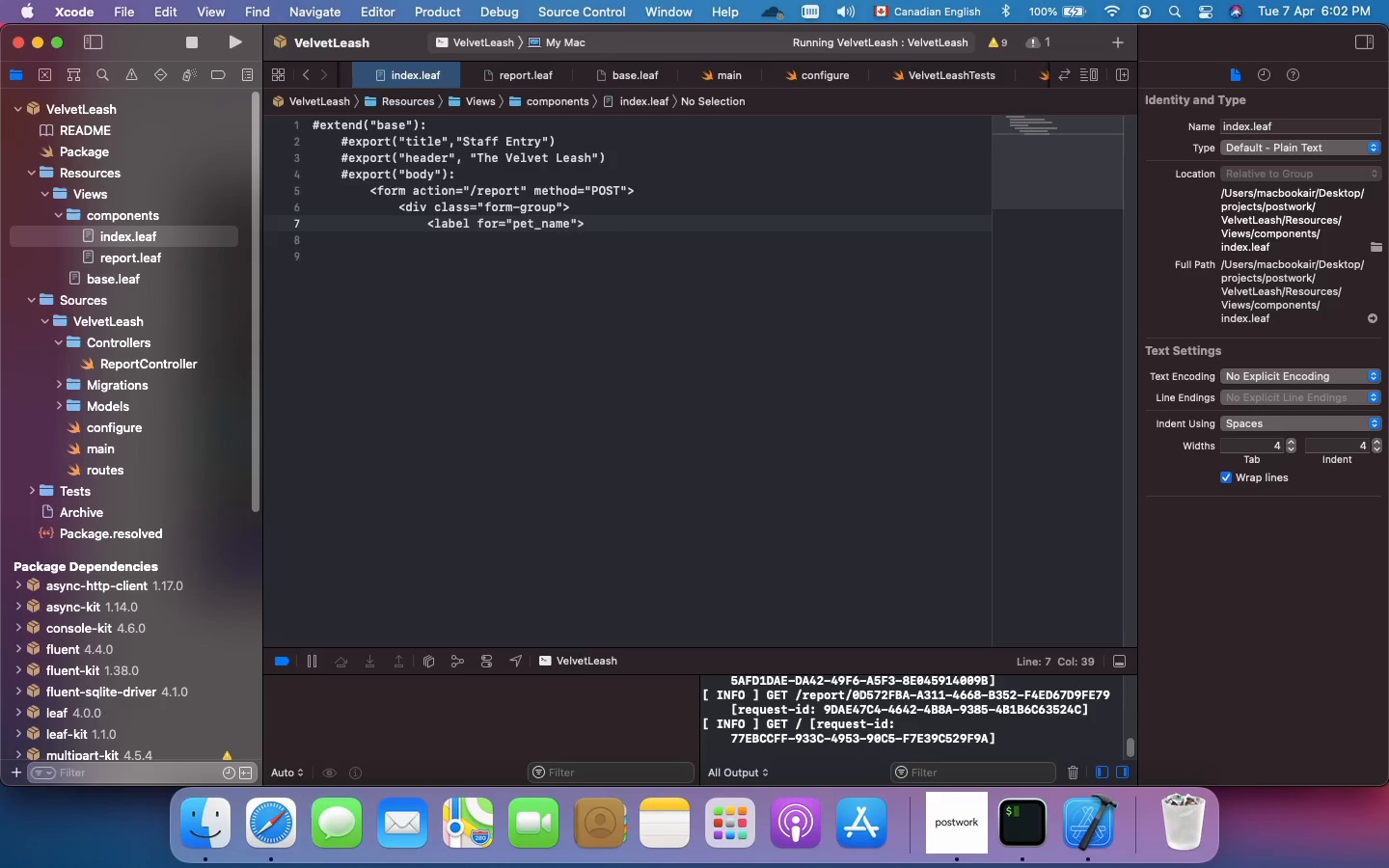 
hold_key(key=ShiftRight, duration=0.7)
 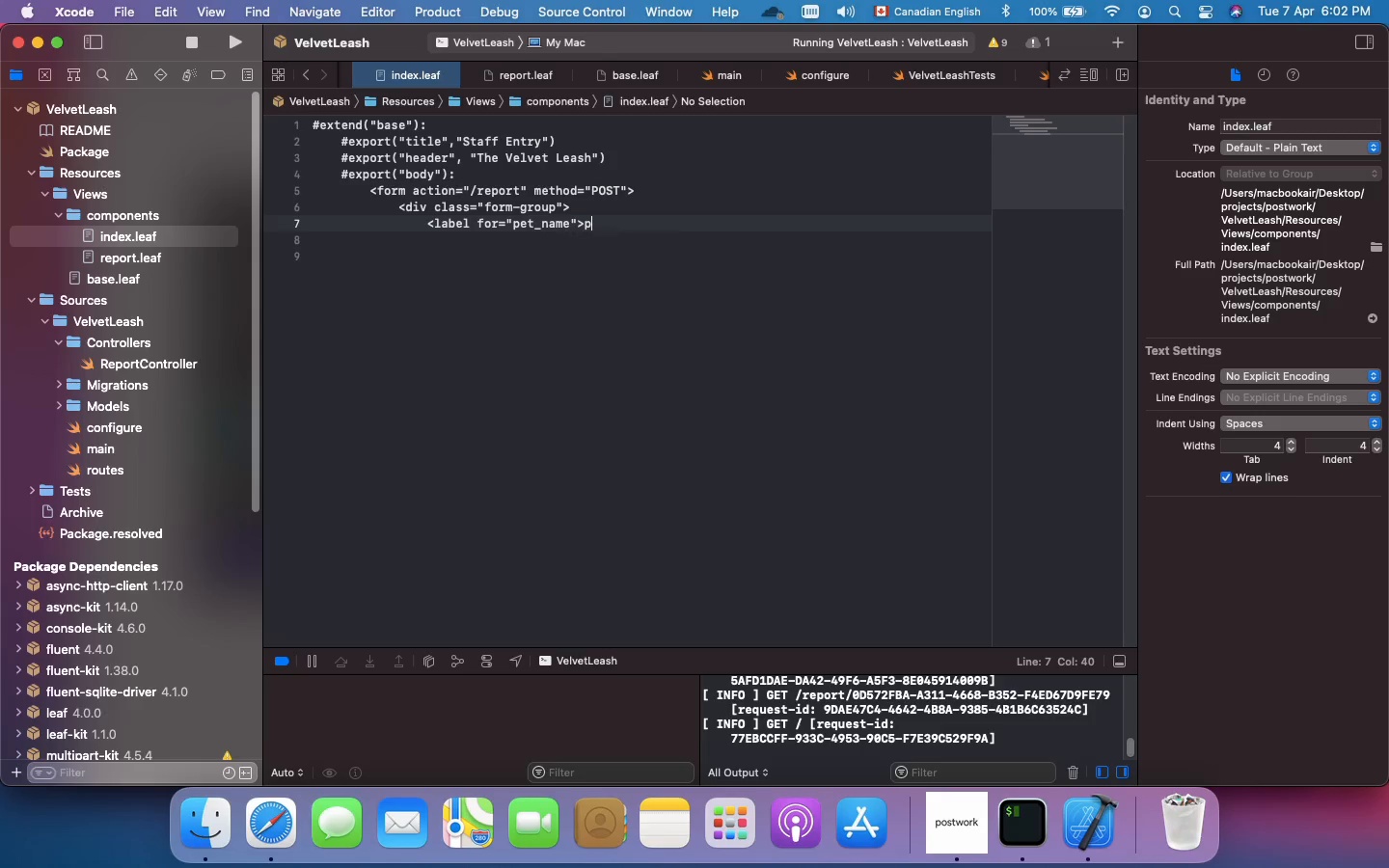 
type(pe)
key(Backspace)
key(Backspace)
type(Pet Name<.)
key(Backspace)
type(/label>)
 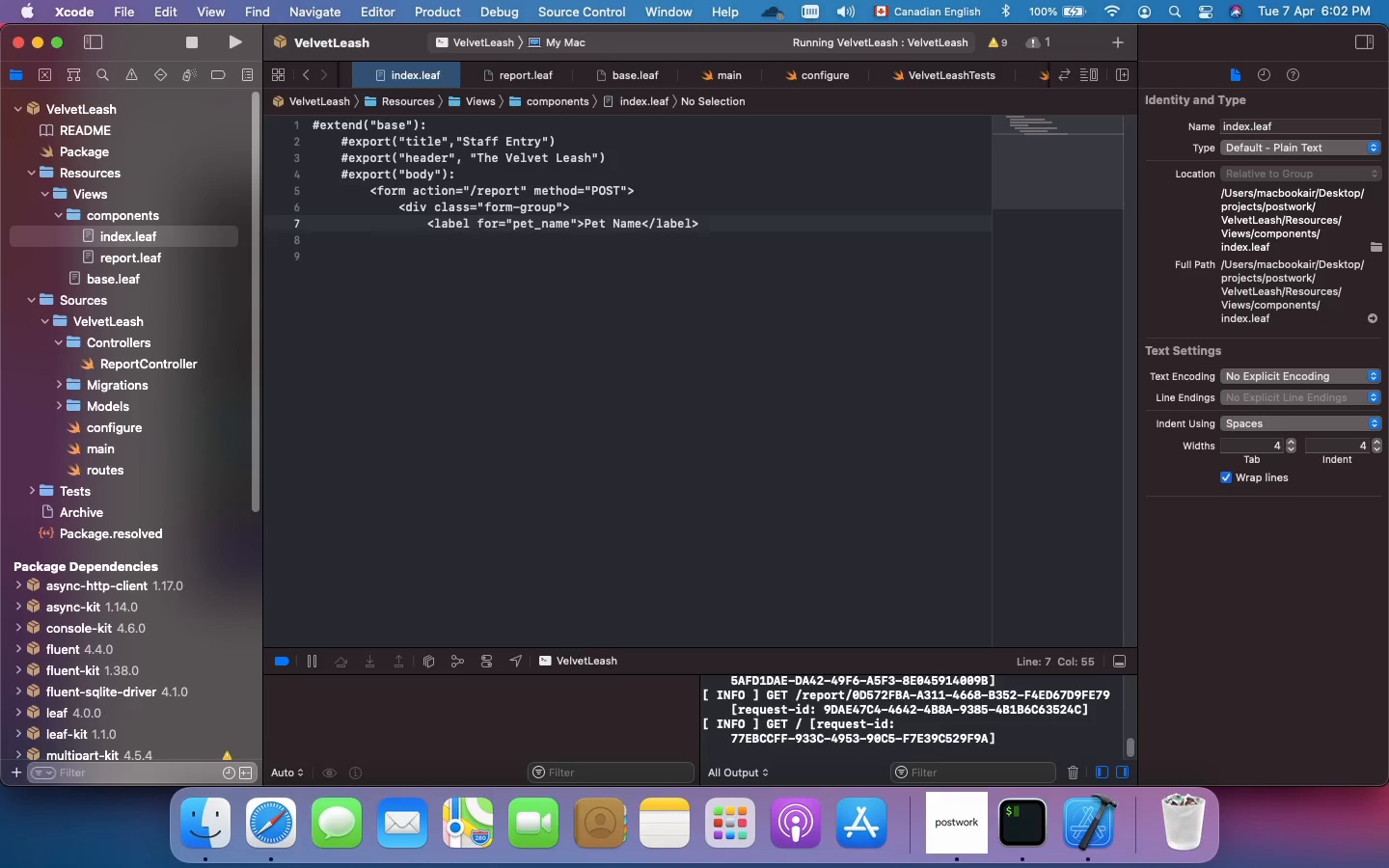 
key(Enter)
 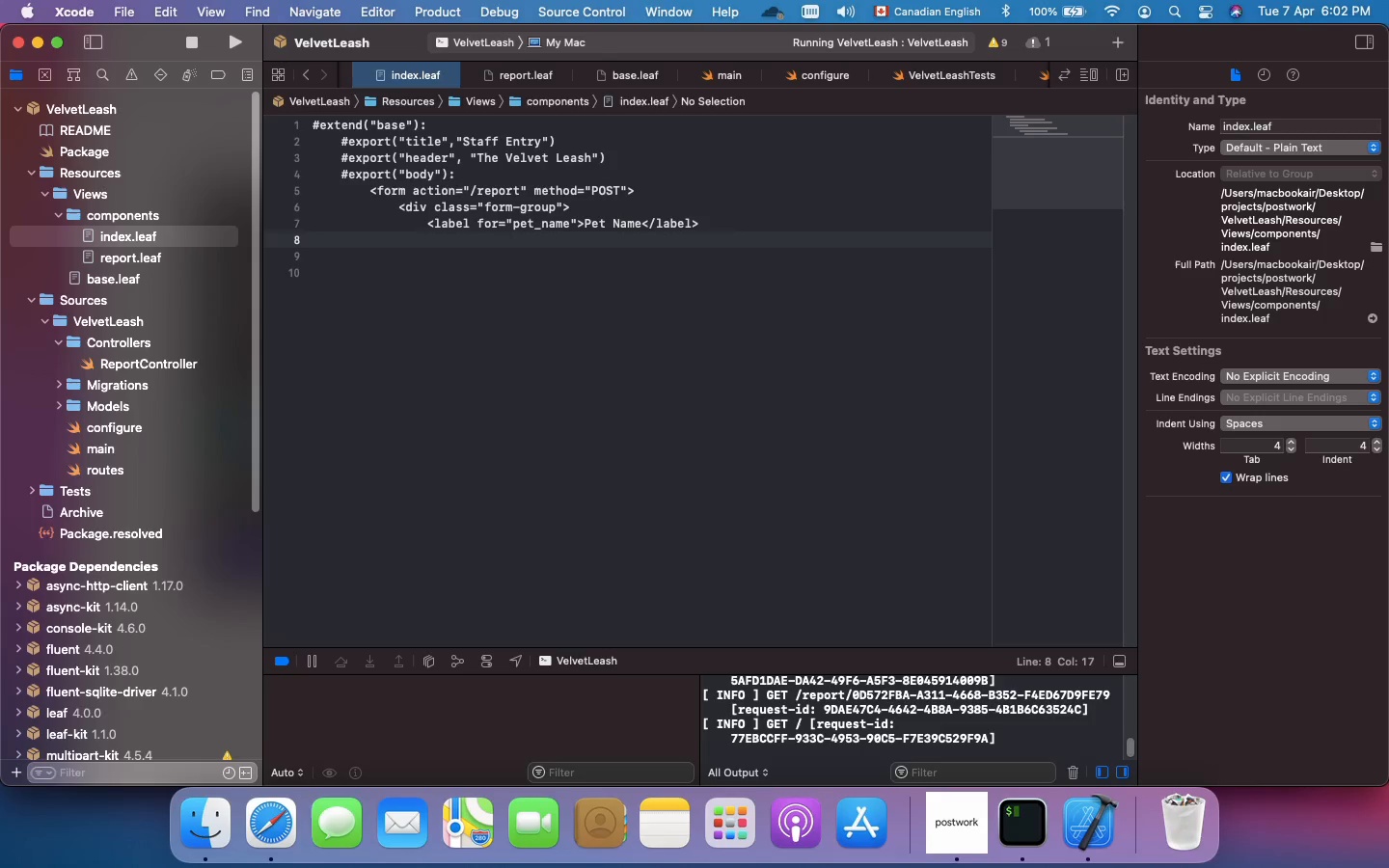 
type(<input type="text)
 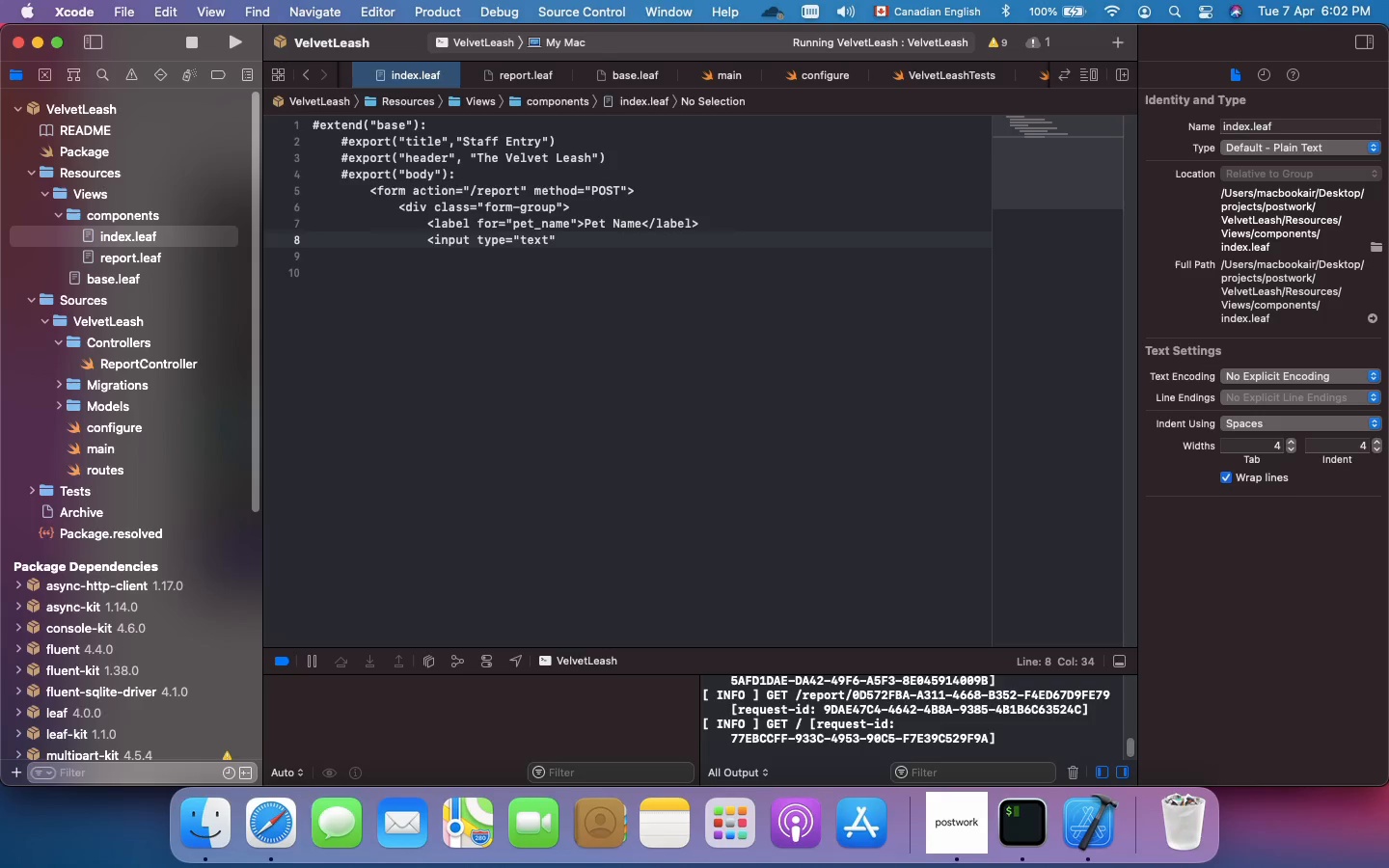 
key(ArrowRight)
 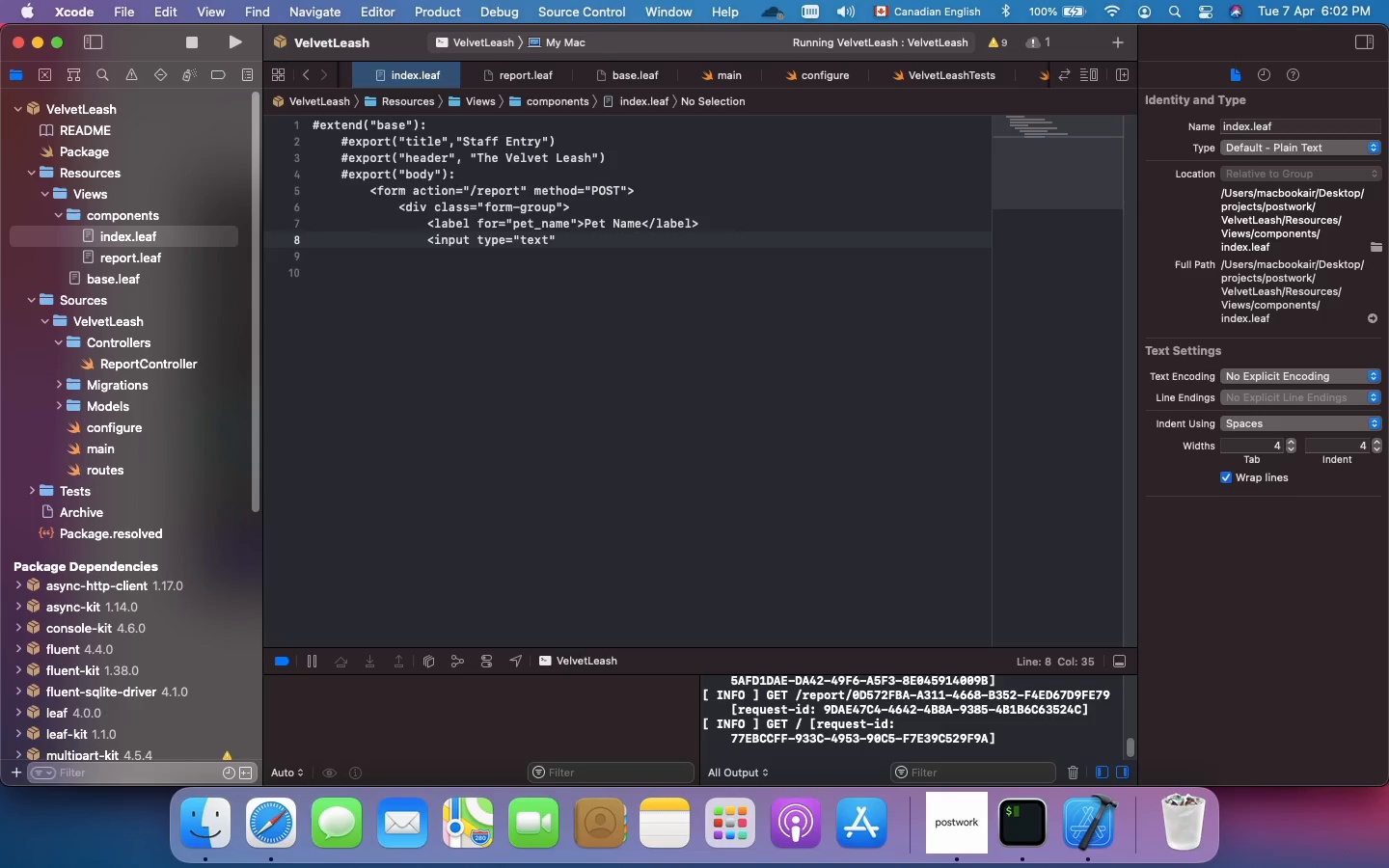 
type( id="pet)
 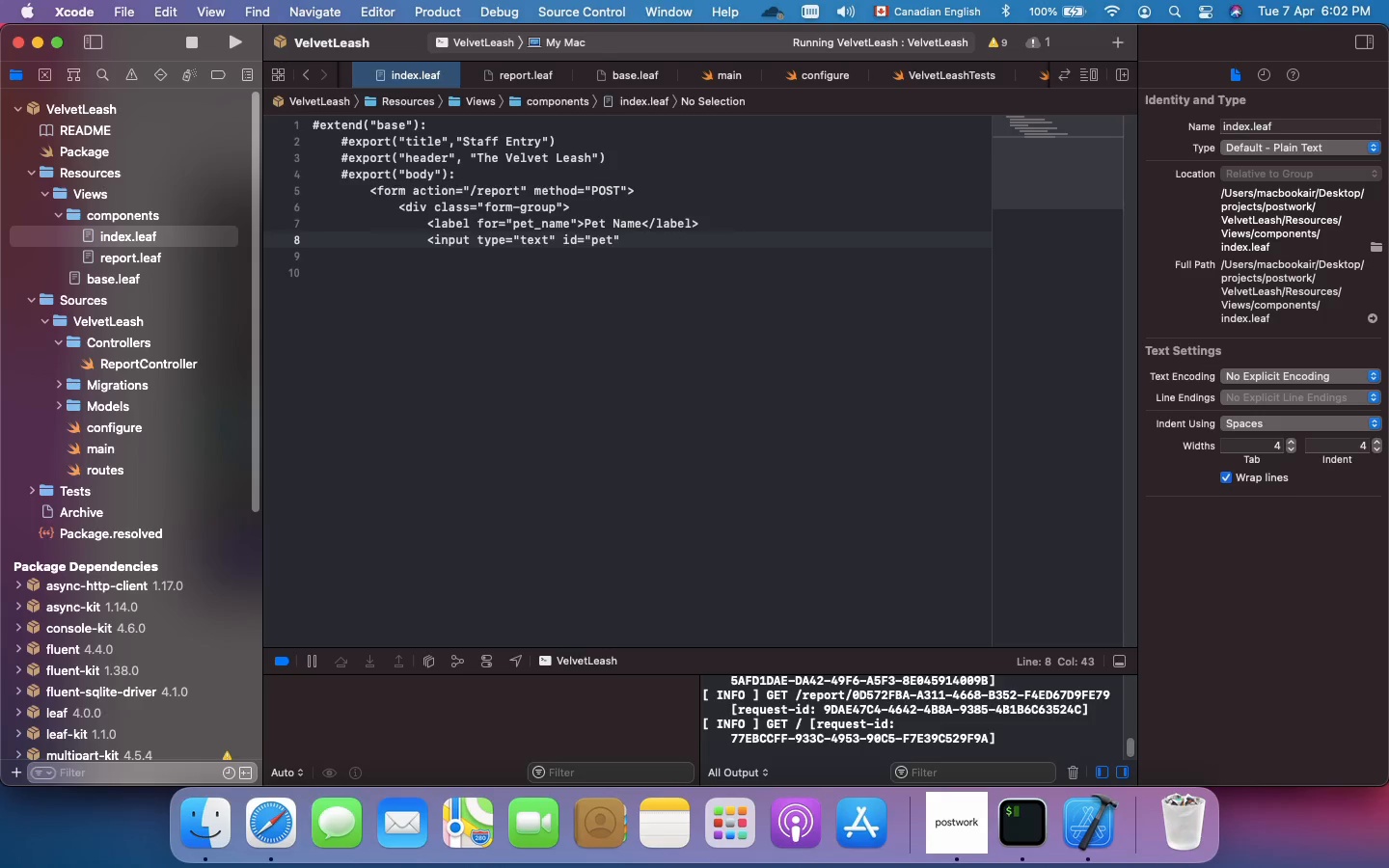 
wait(11.28)
 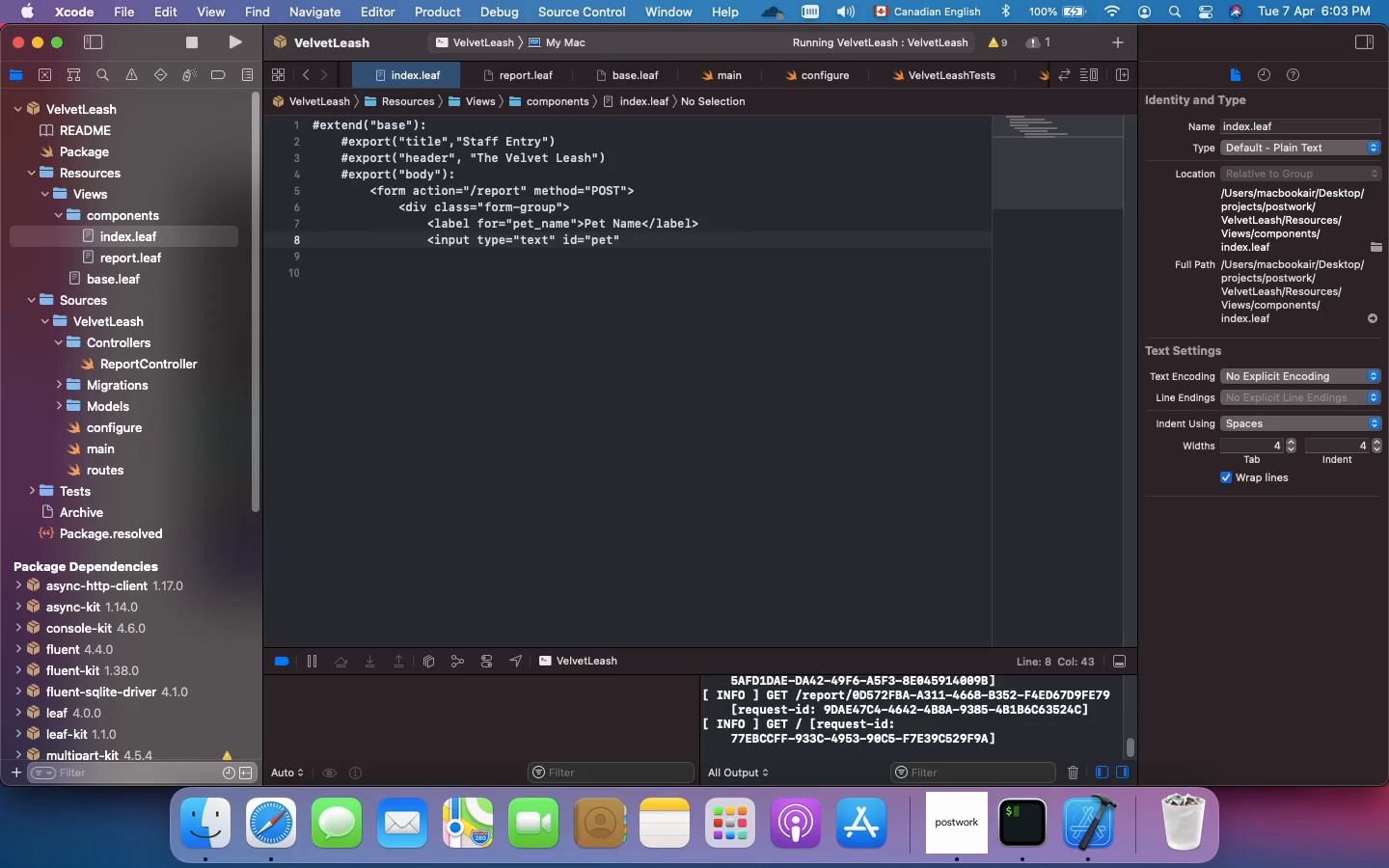 
type(_name)
 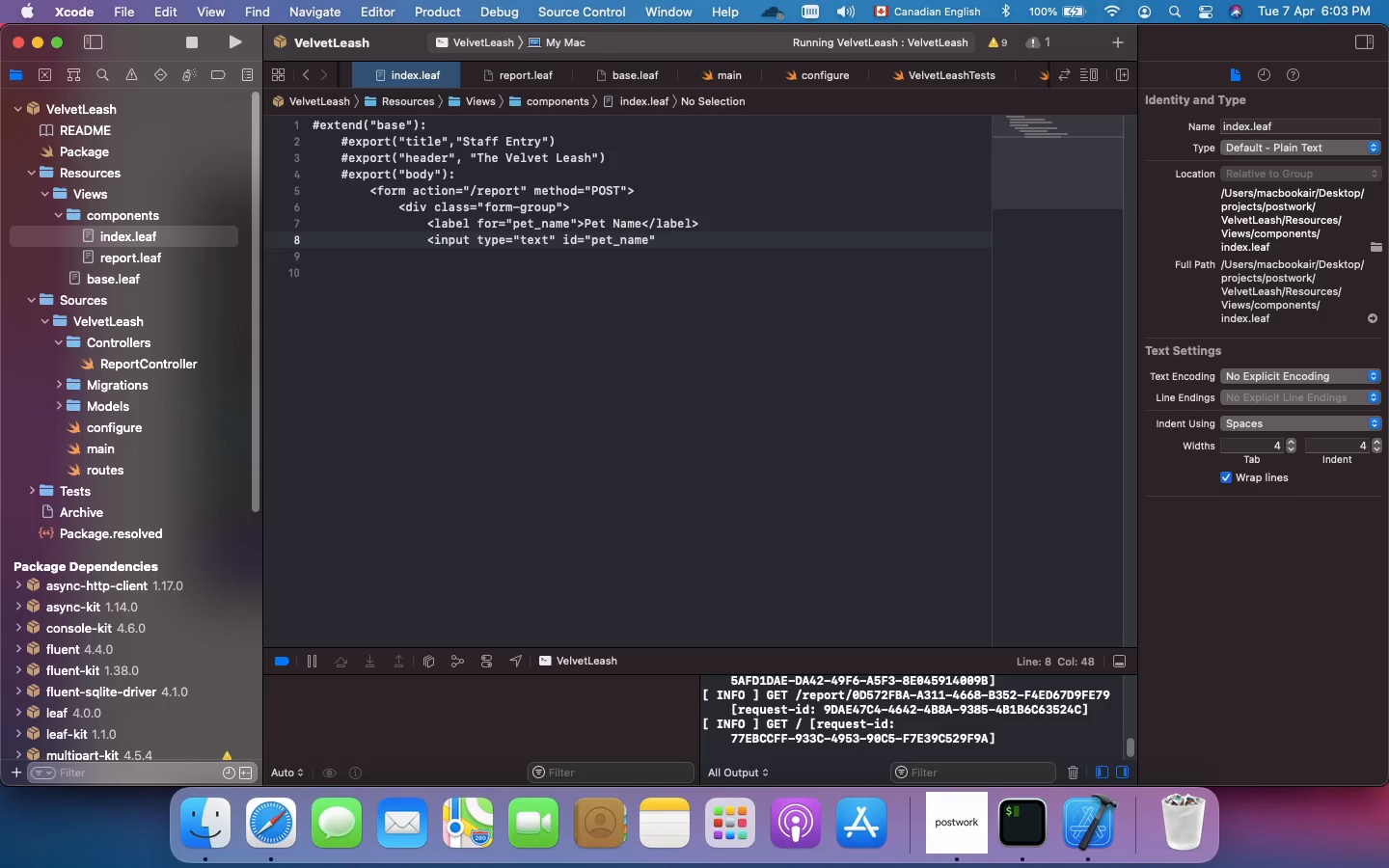 
key(ArrowRight)
 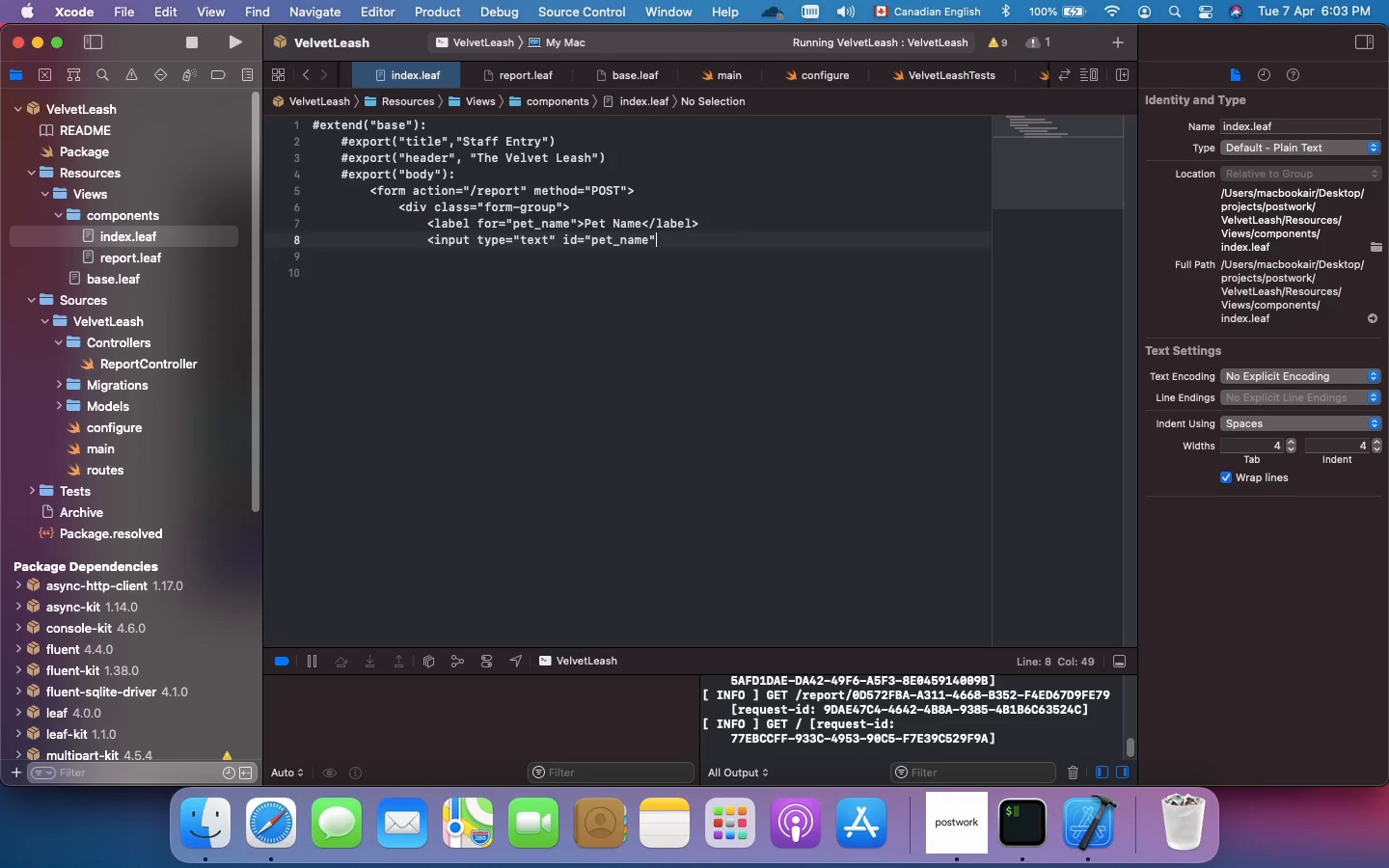 
type( name="pet_name)
 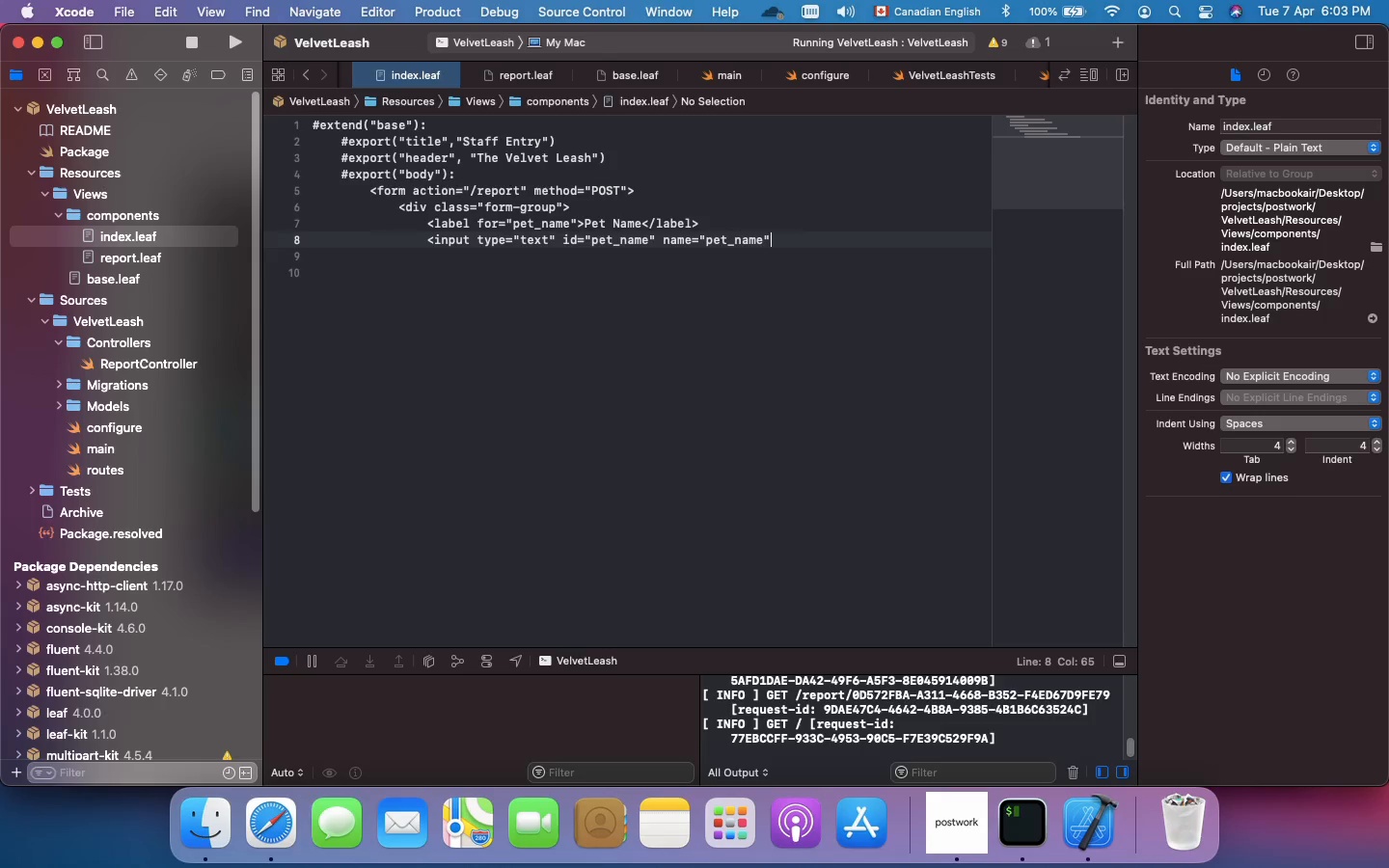 
 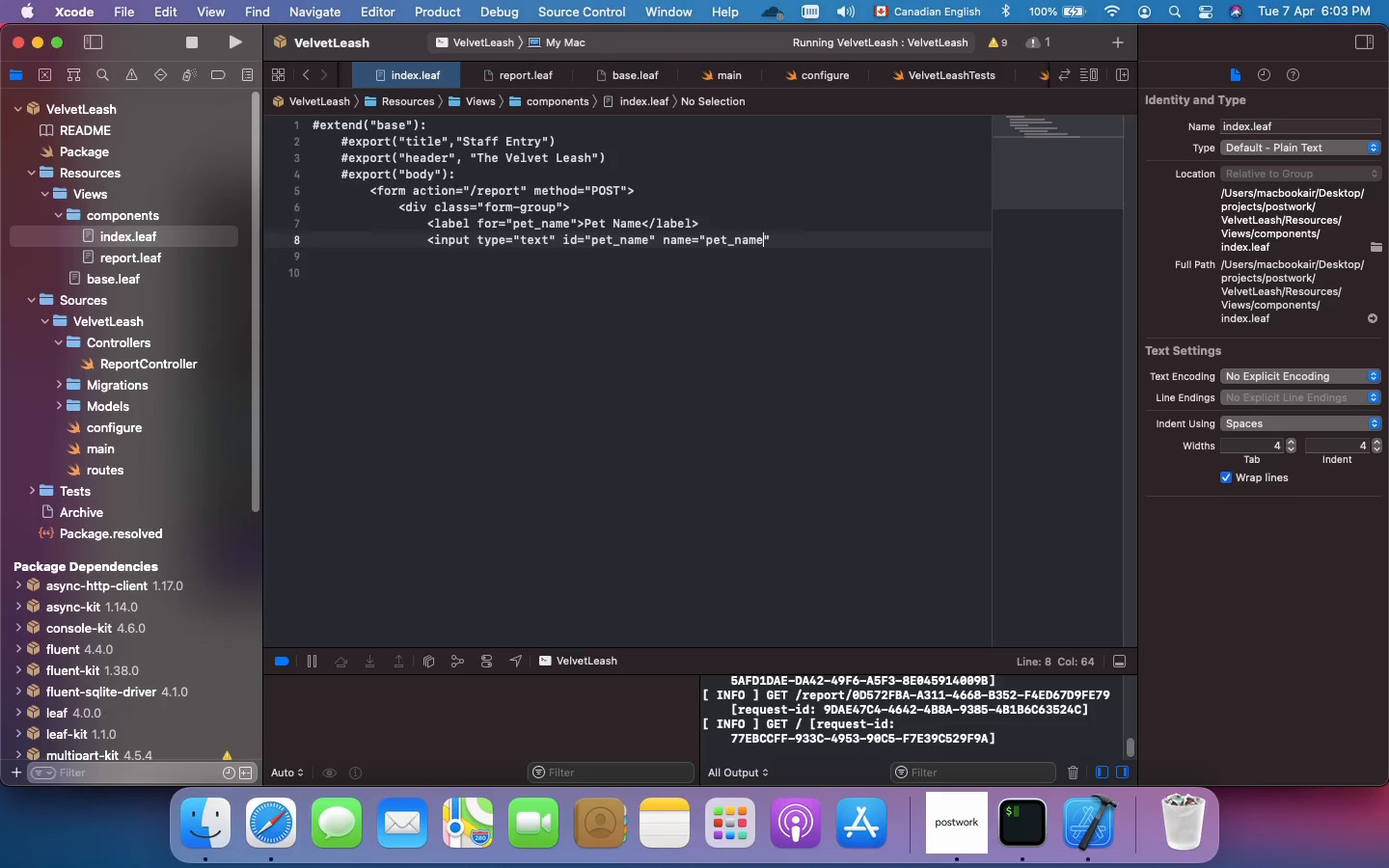 
key(ArrowRight)
 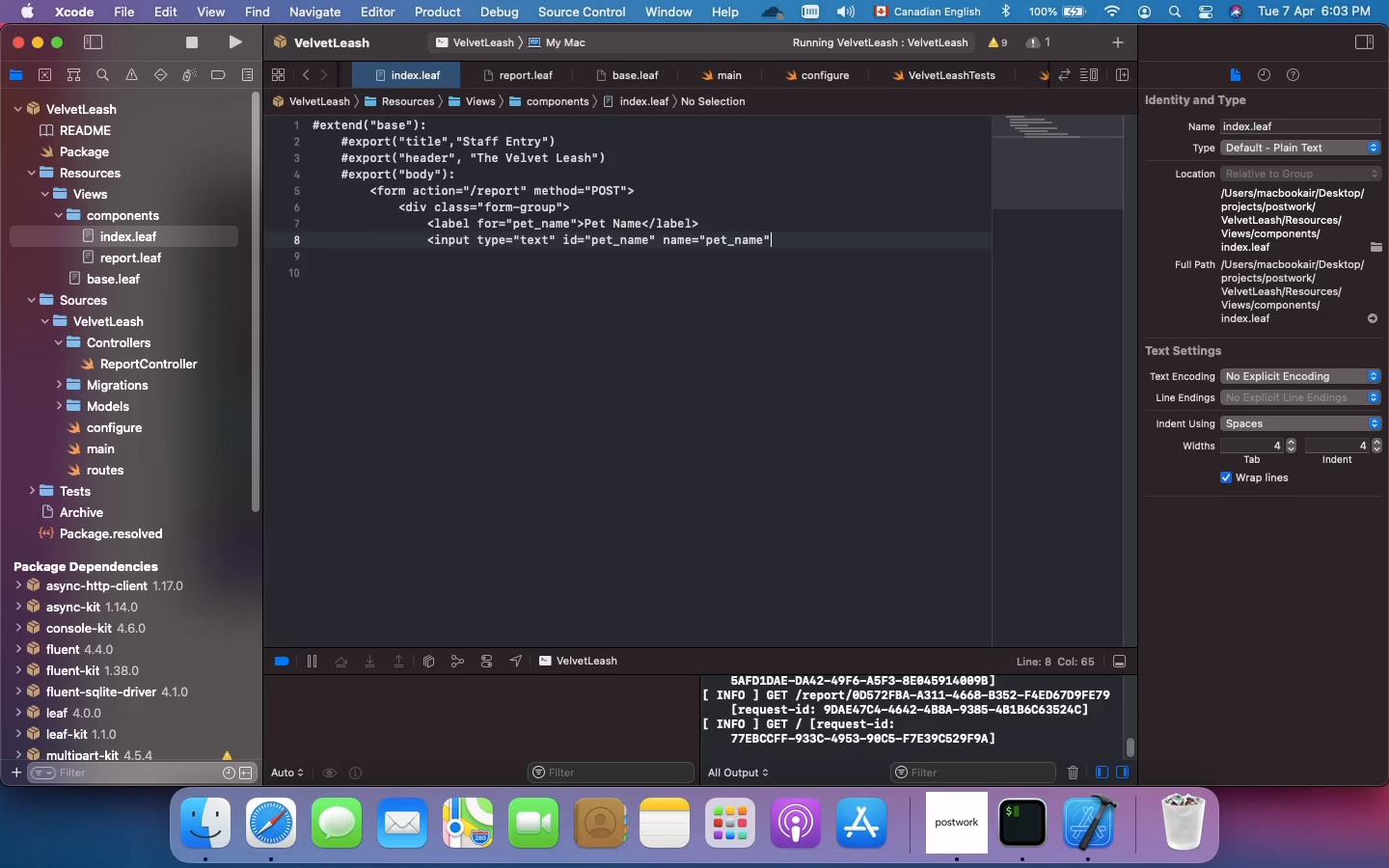 
type( required placeholder="e.g Bella)
 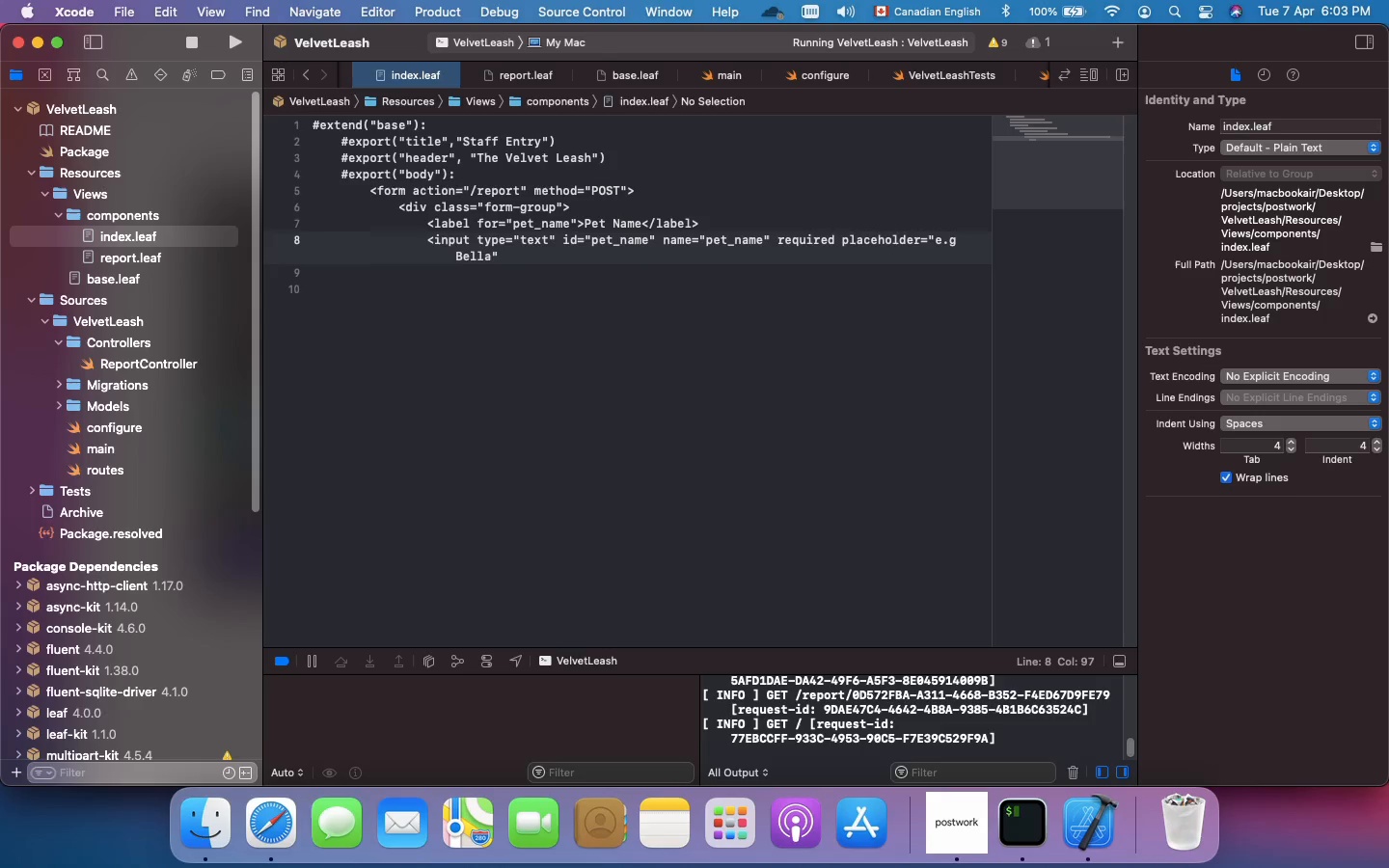 
key(ArrowRight)
 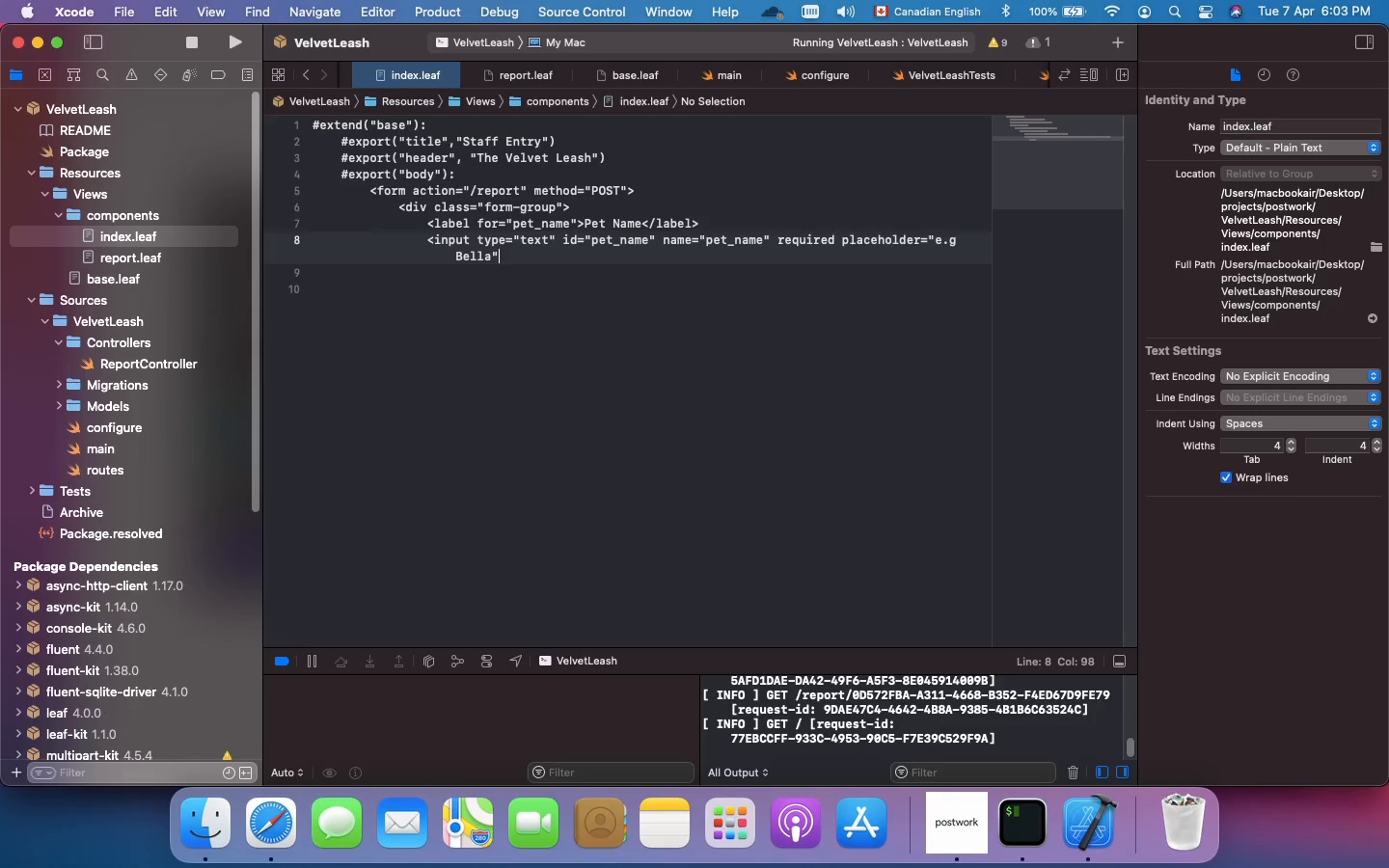 
key(Shift+Period)
 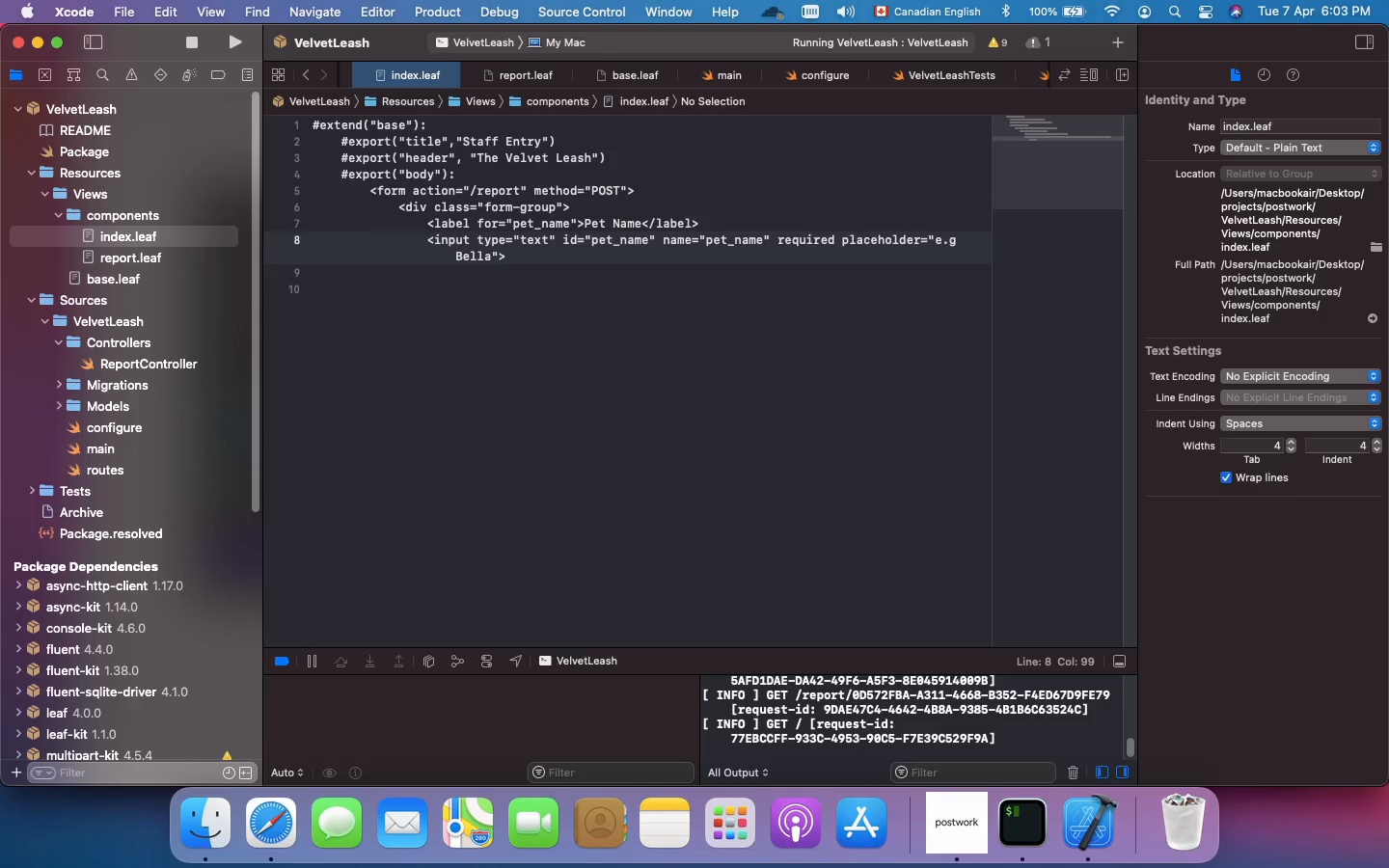 
wait(6.46)
 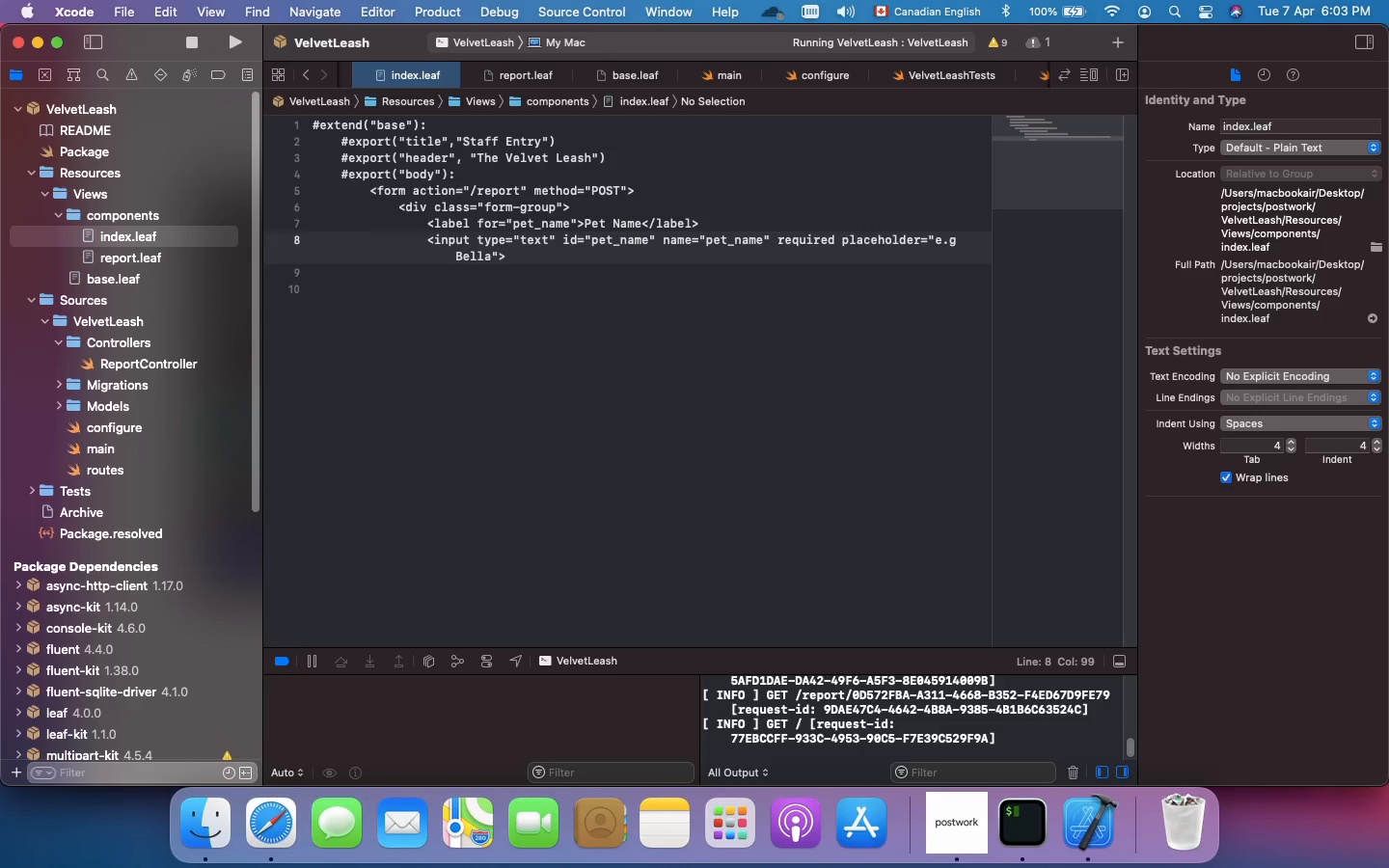 
key(Enter)
 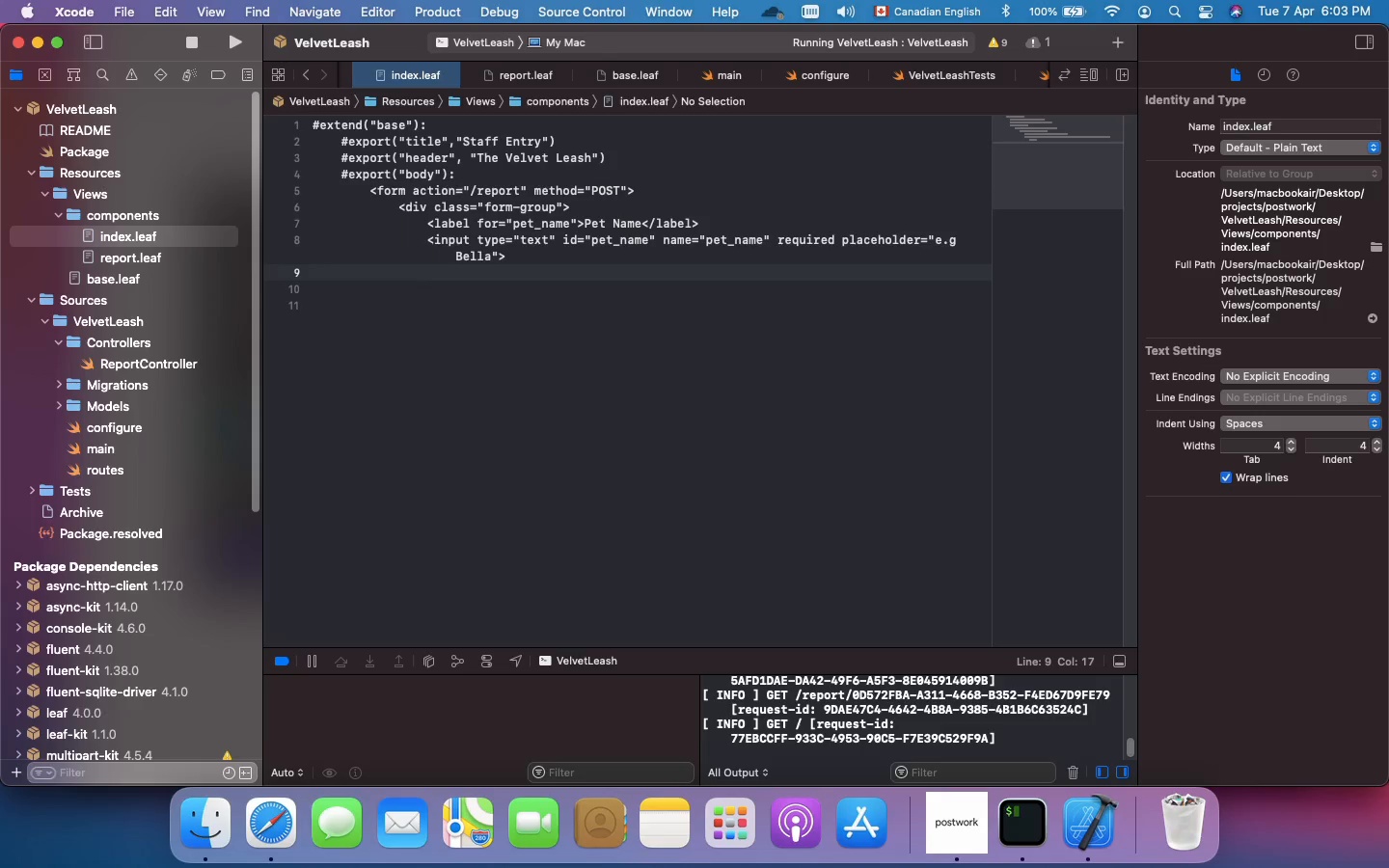 
key(Backspace)
type(</div>)
 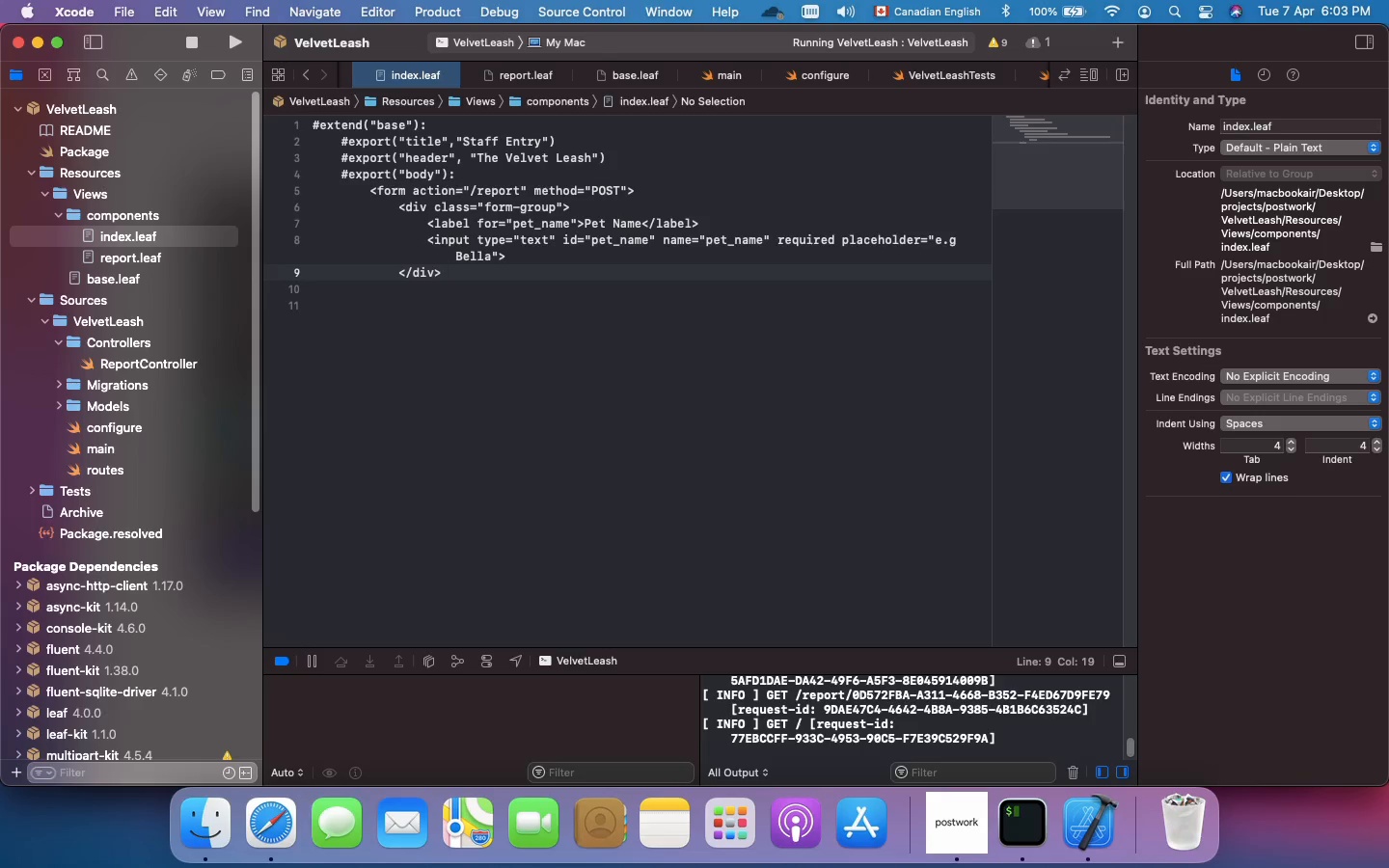 
key(Enter)
 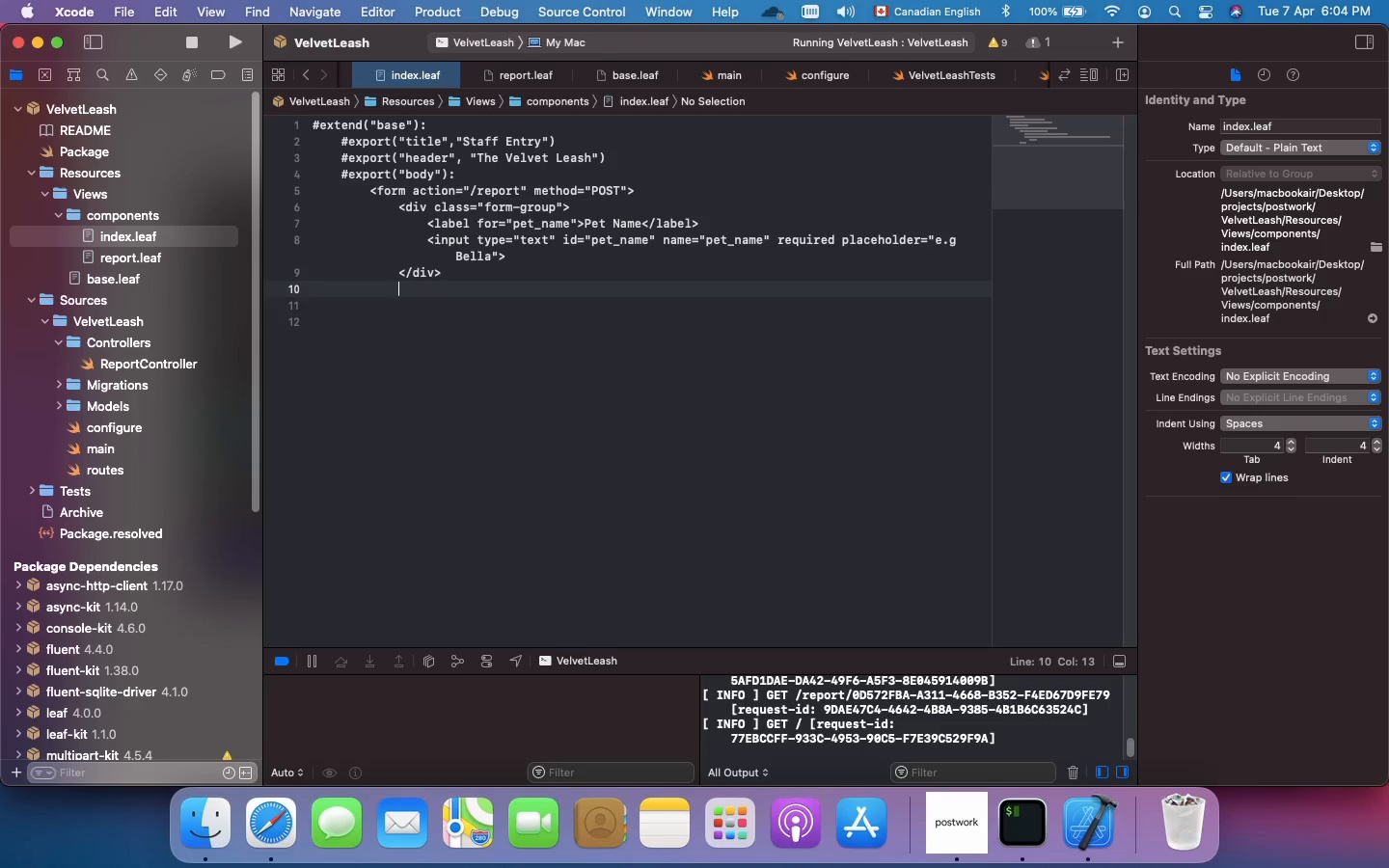 
wait(6.78)
 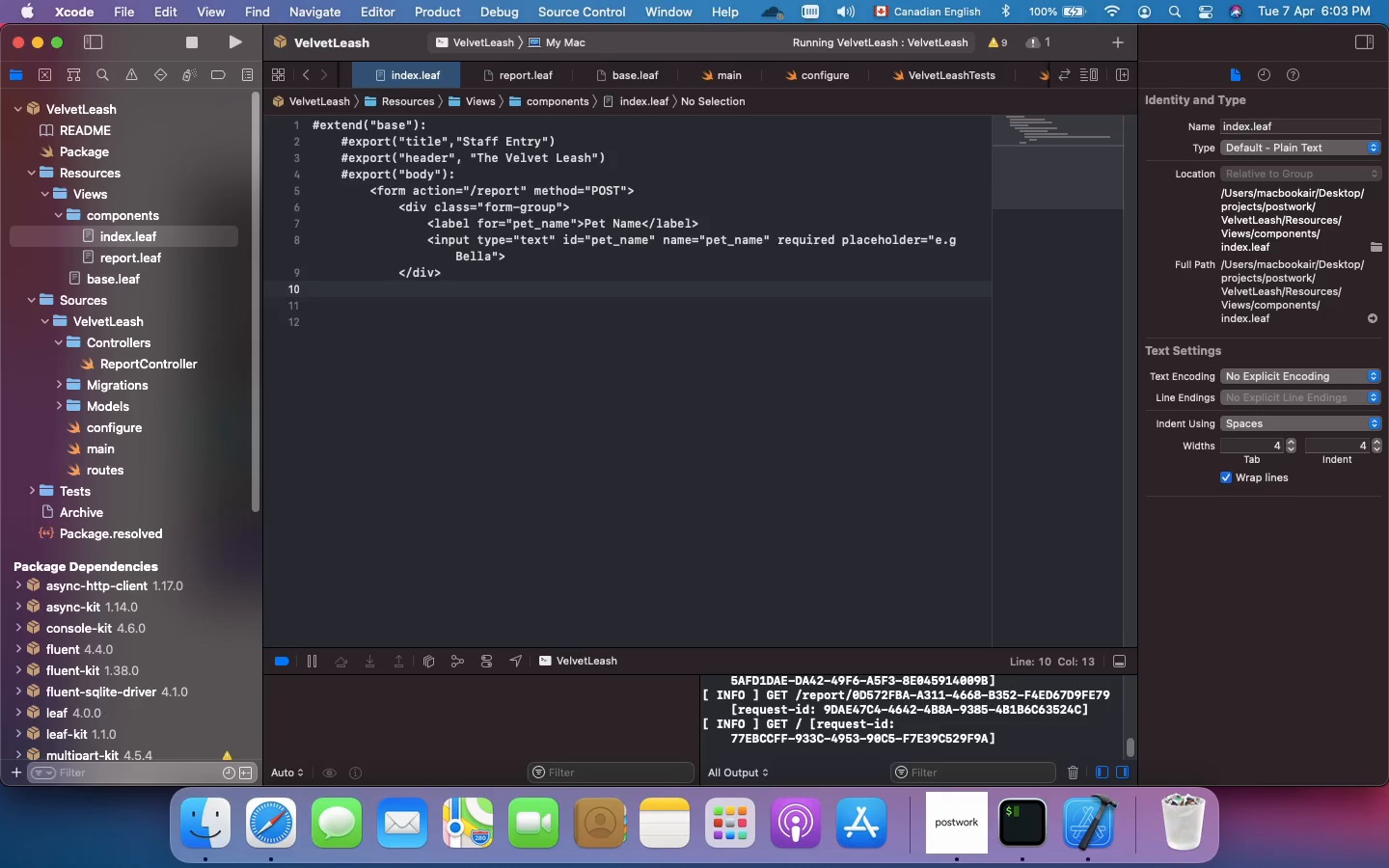 
type(<div class=")
 